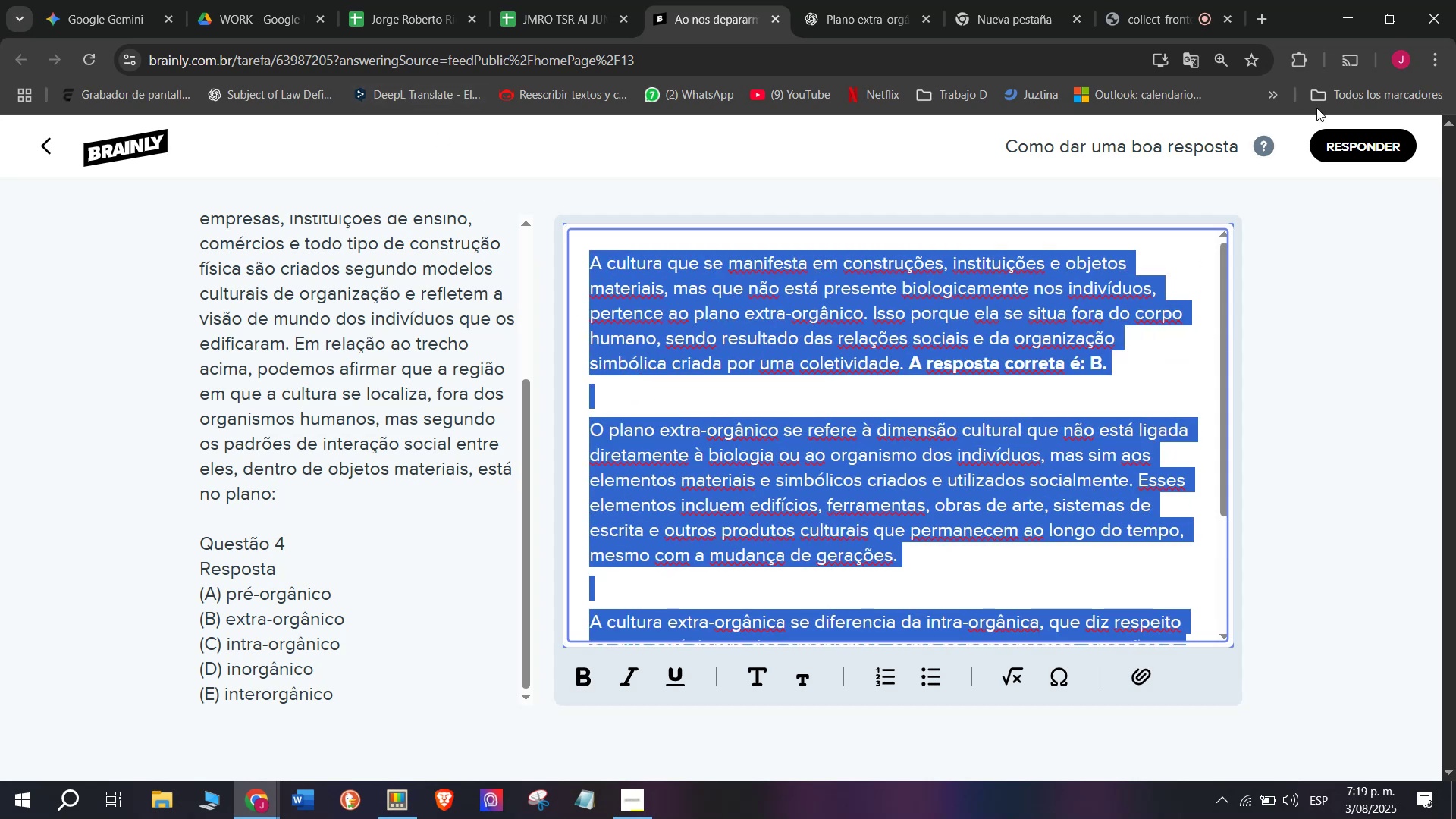 
left_click([1344, 140])
 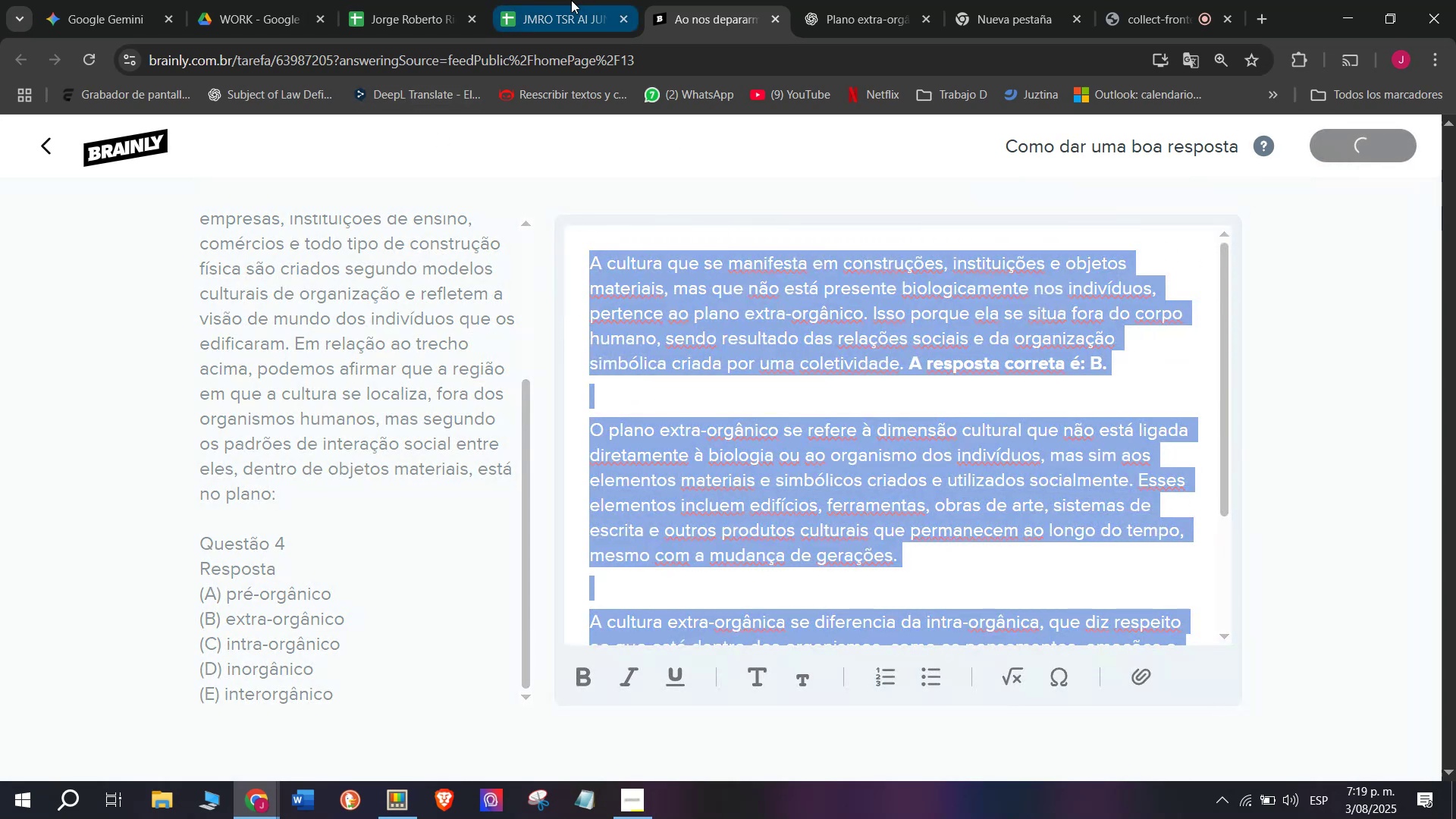 
left_click([571, 0])
 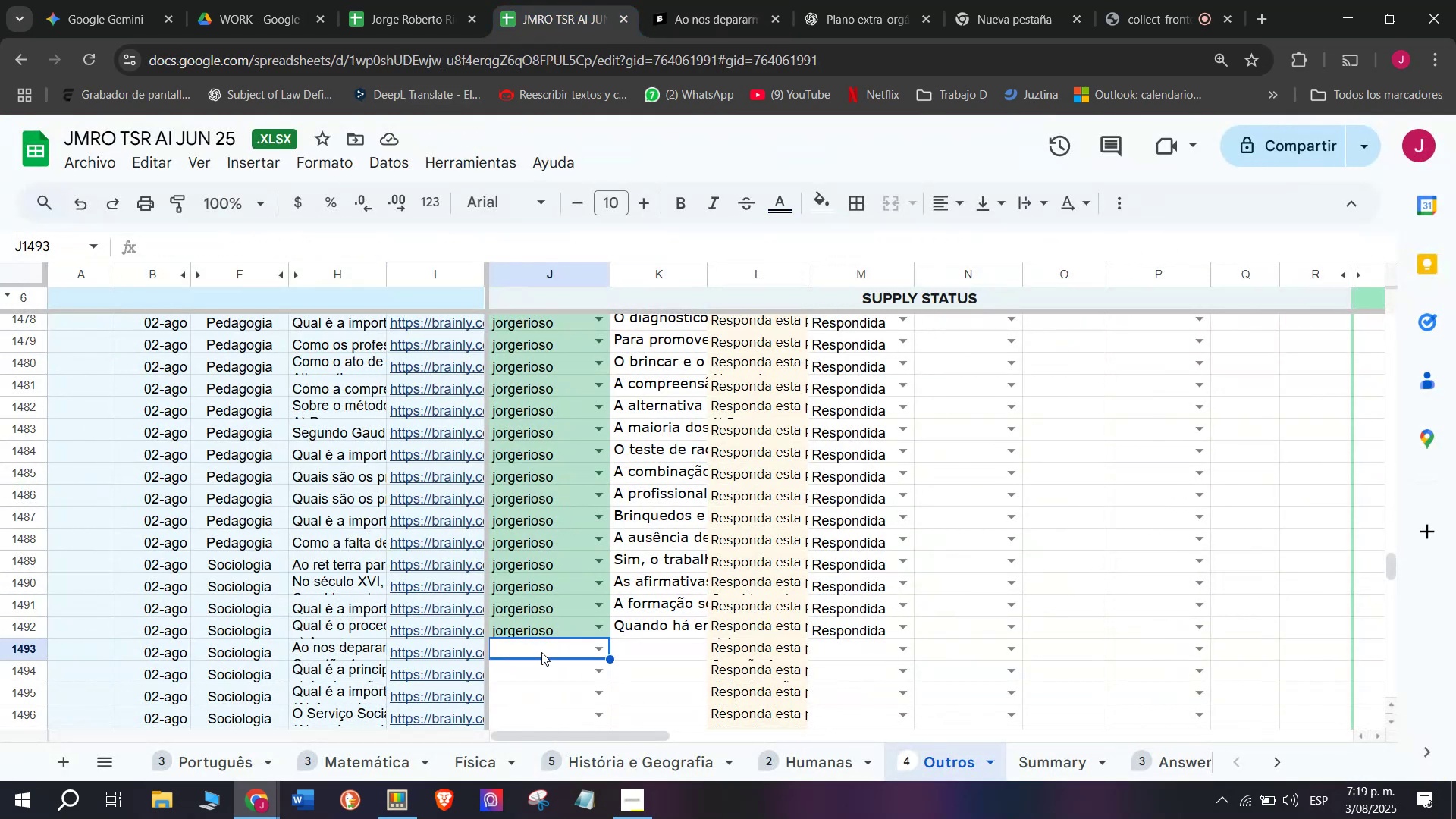 
key(J)
 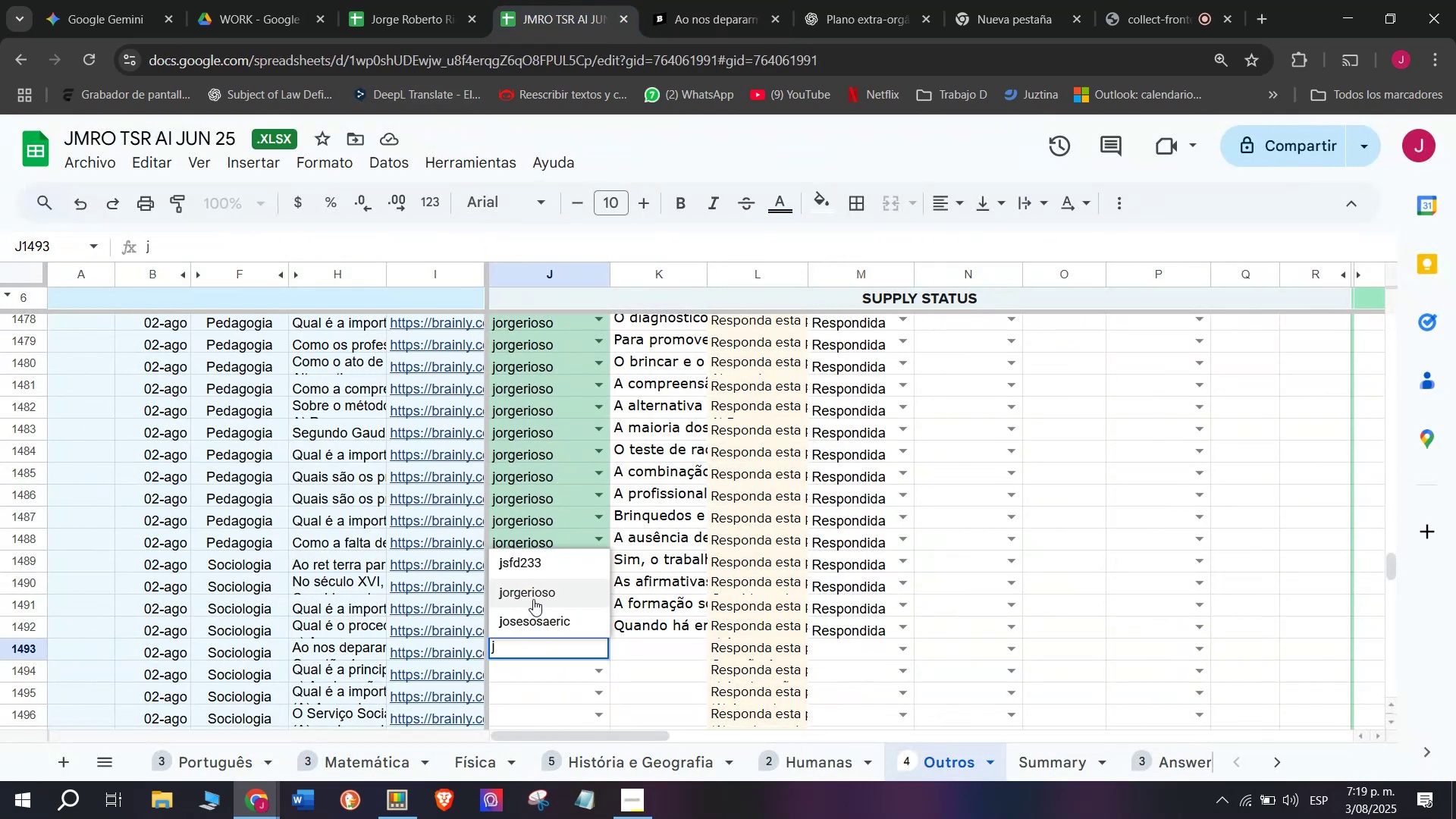 
left_click([533, 595])
 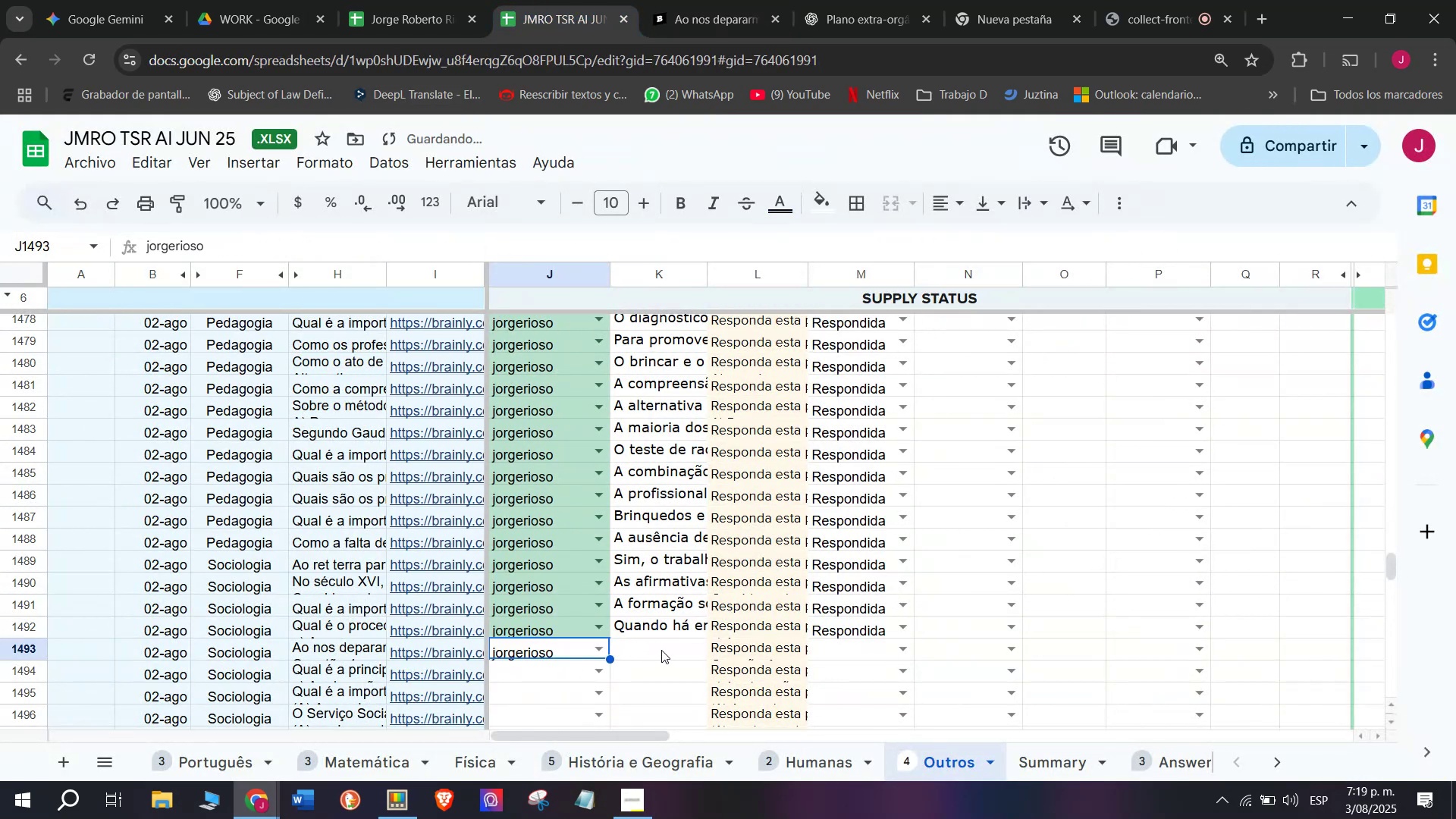 
double_click([661, 648])
 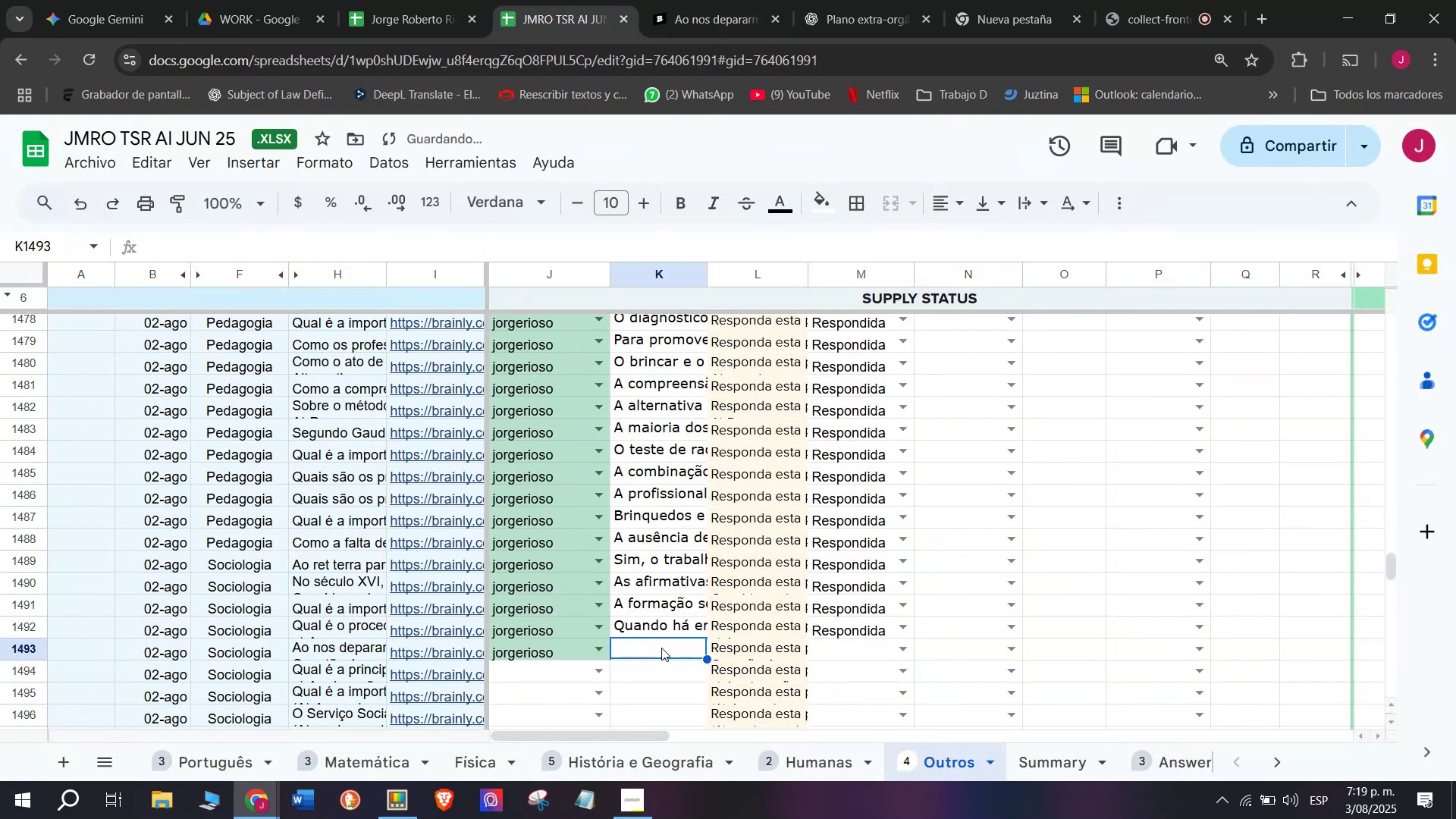 
double_click([661, 648])
 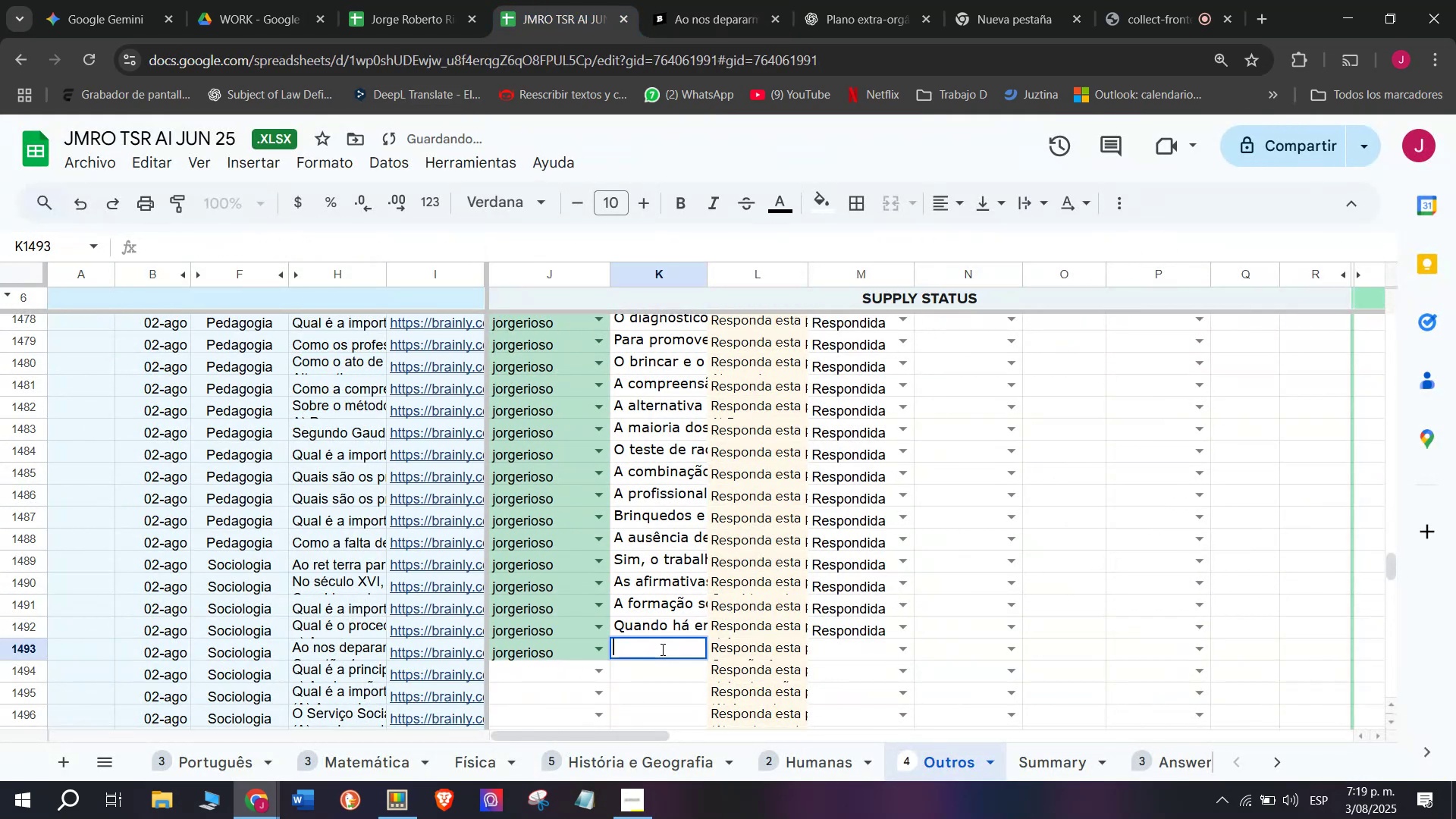 
key(Control+V)
 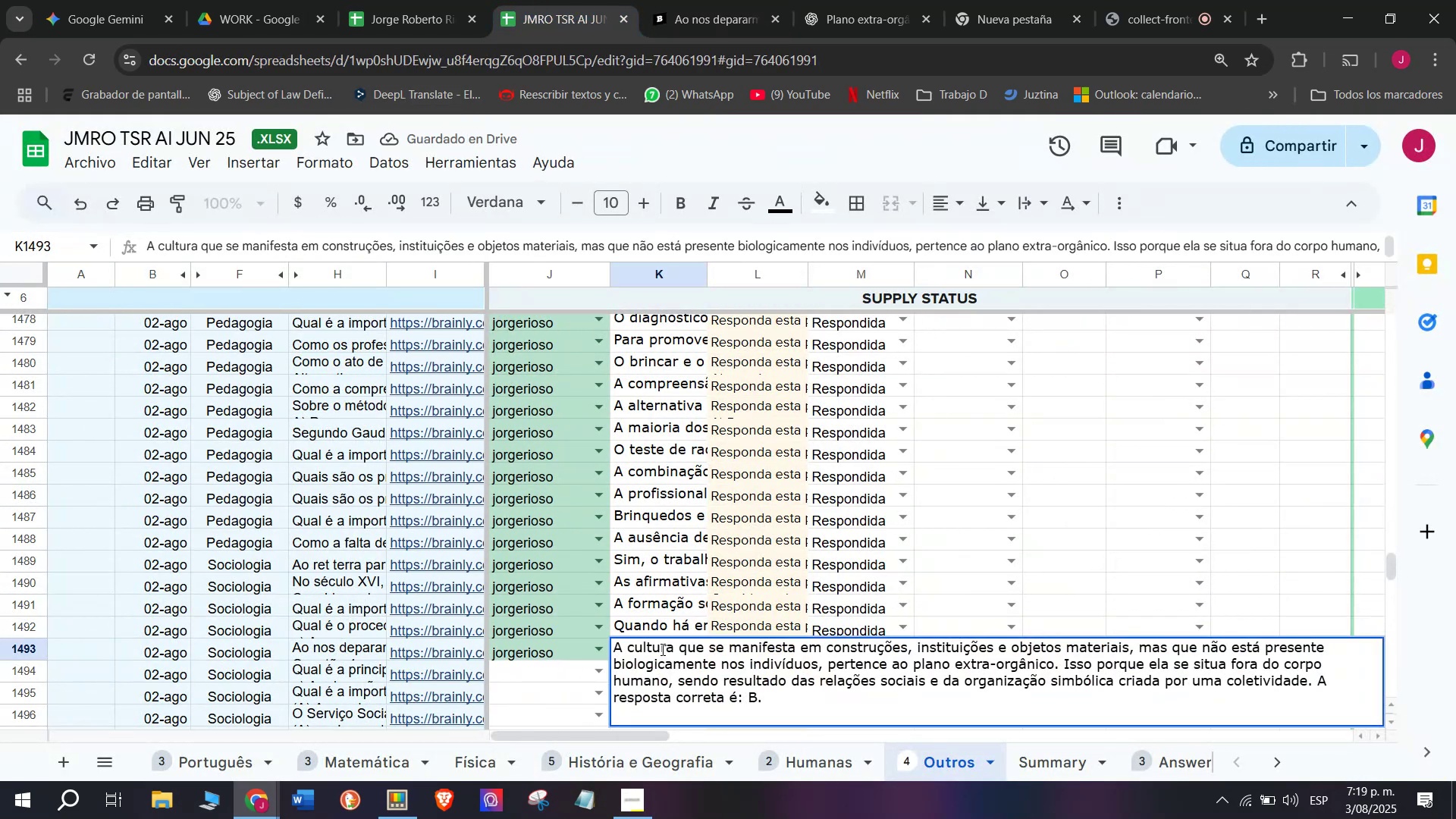 
key(Enter)
 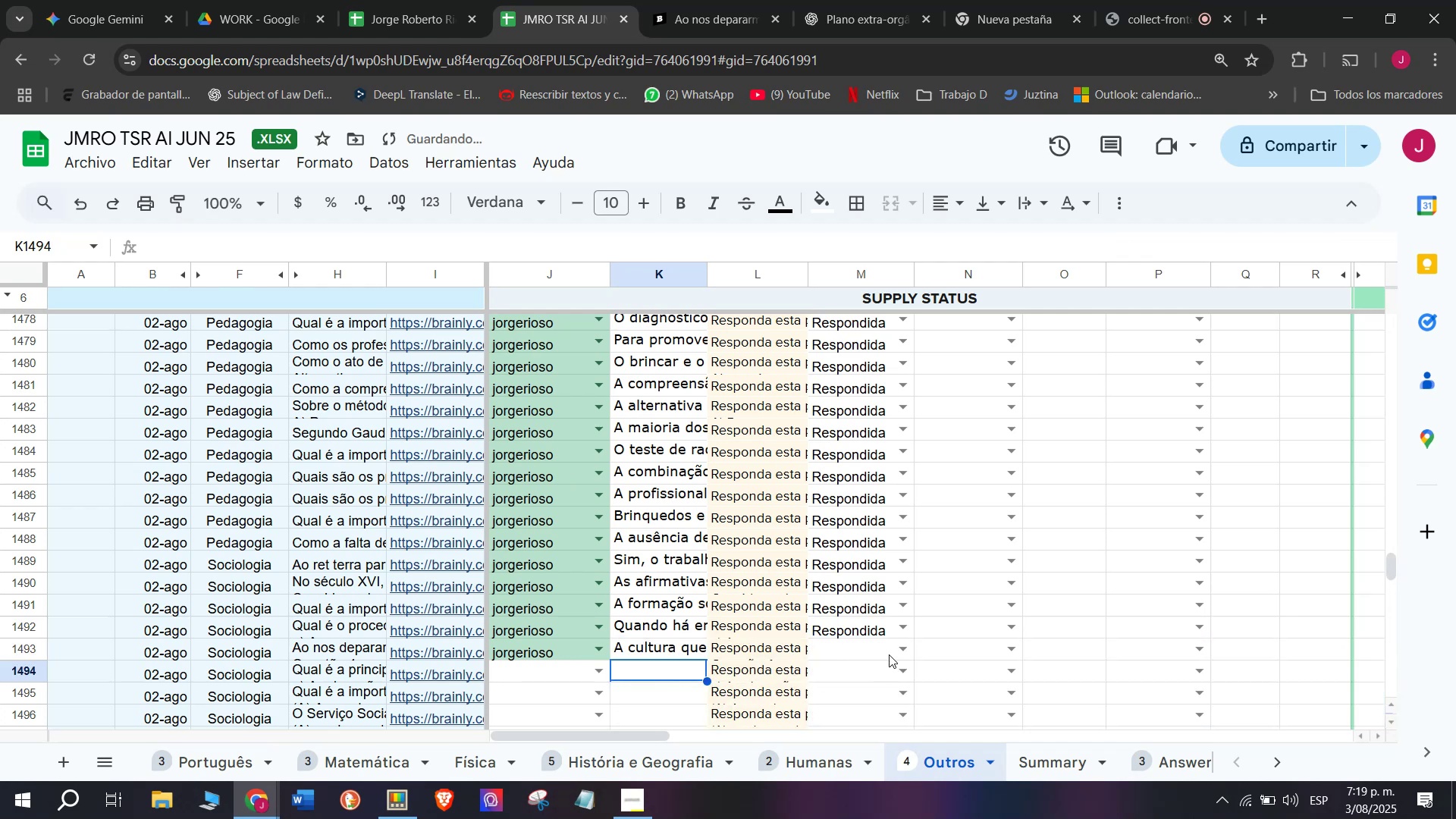 
left_click([907, 651])
 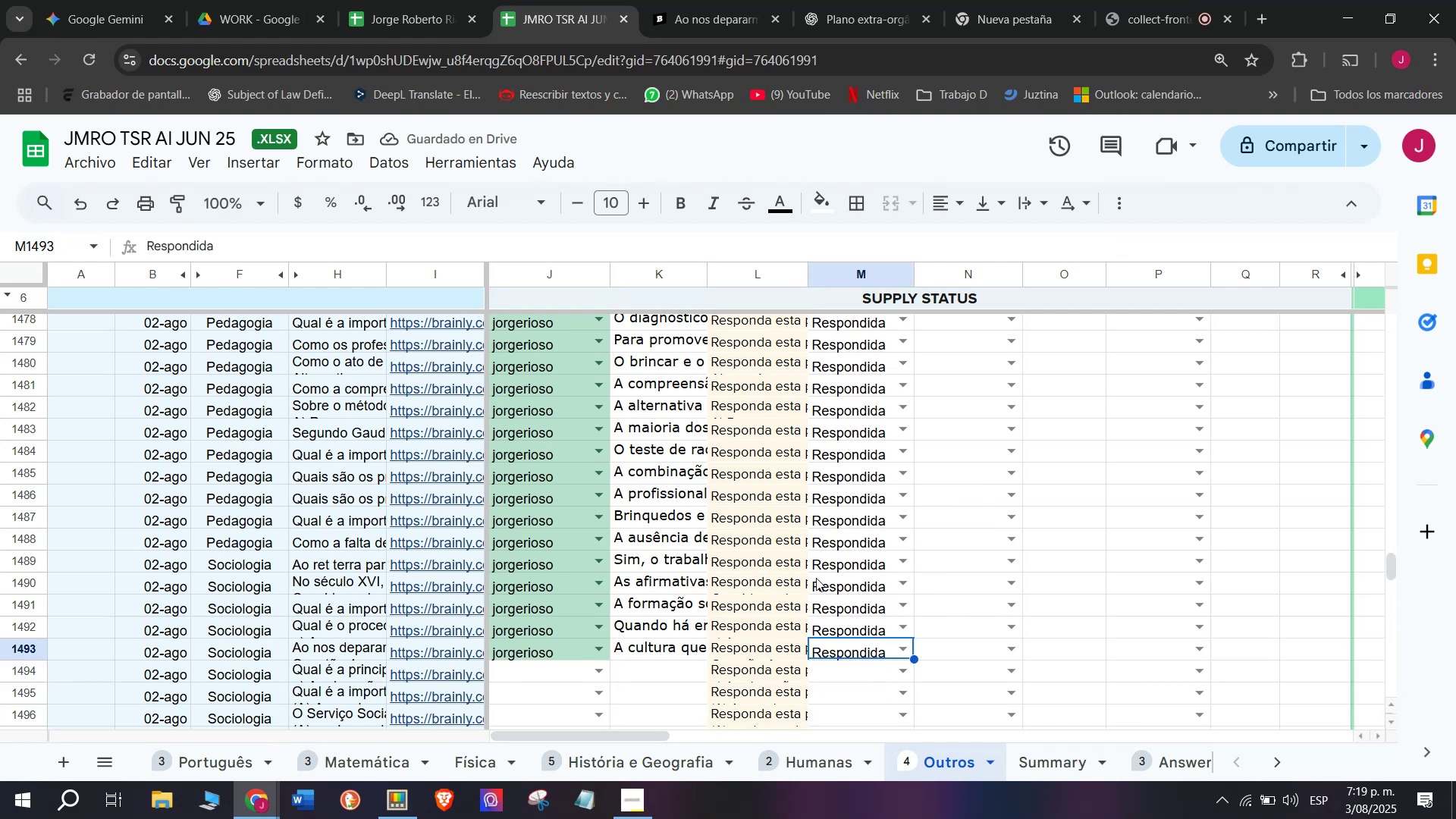 
wait(6.78)
 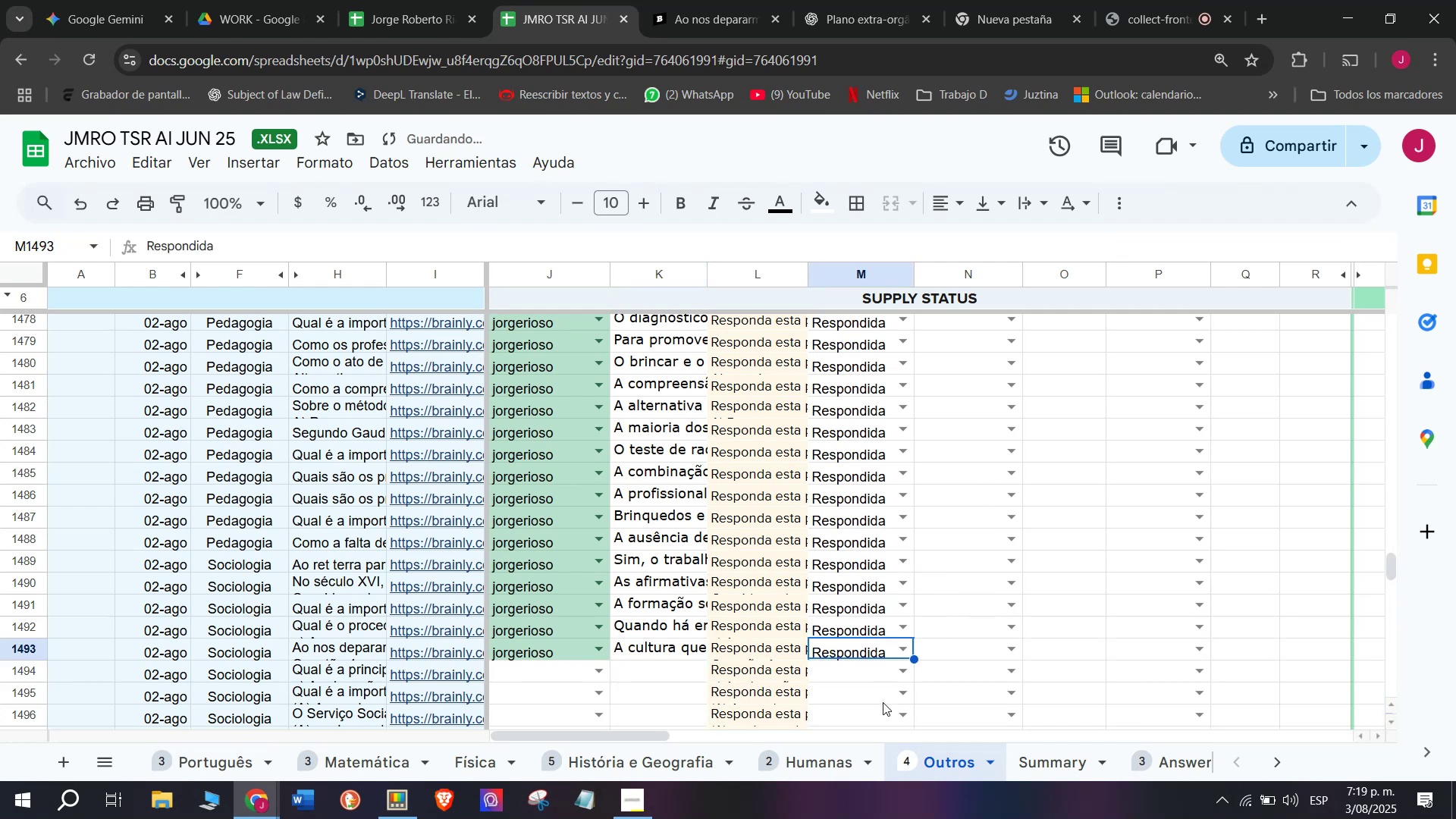 
scroll: coordinate [683, 538], scroll_direction: down, amount: 1.0
 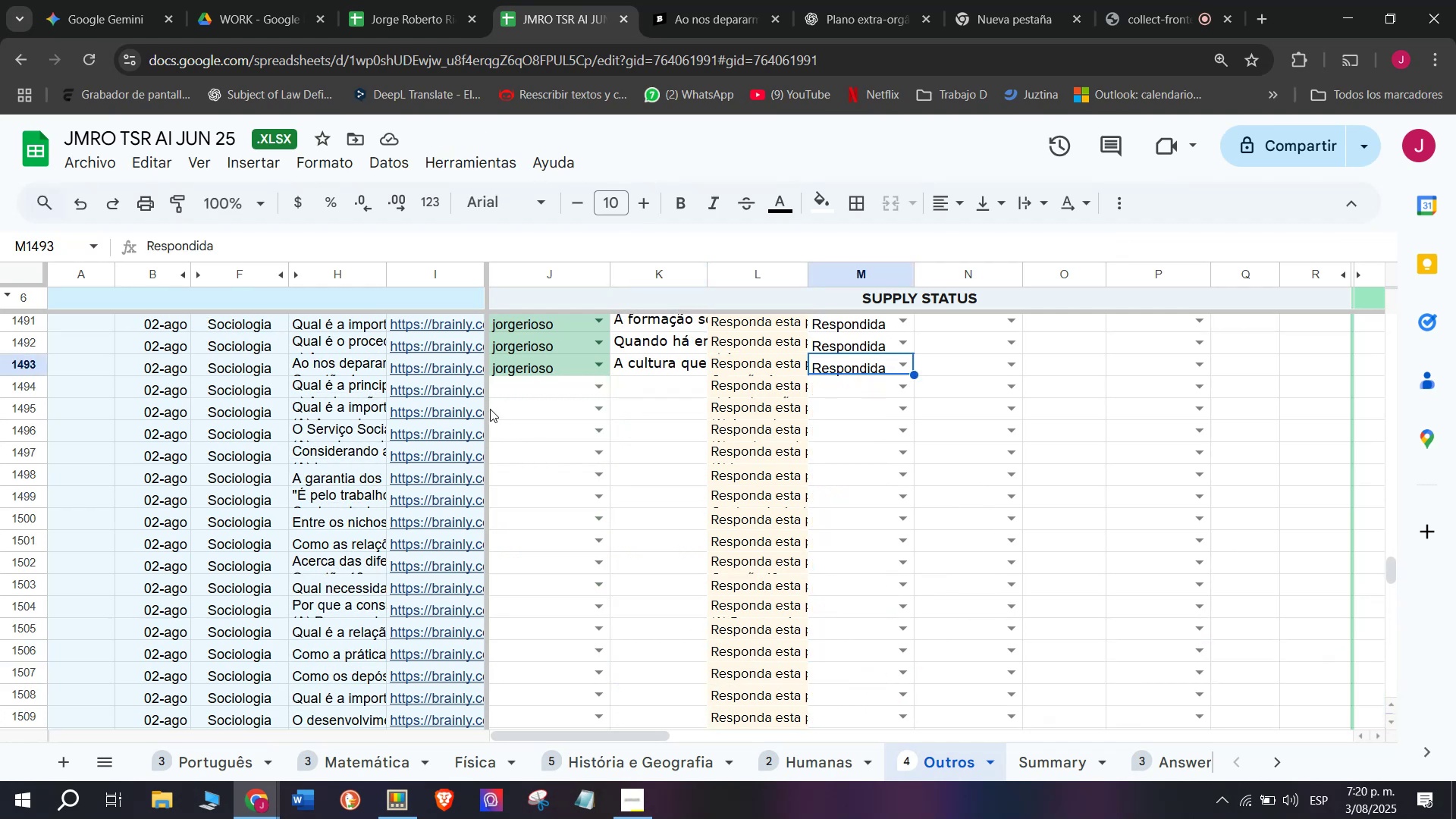 
left_click([471, 384])
 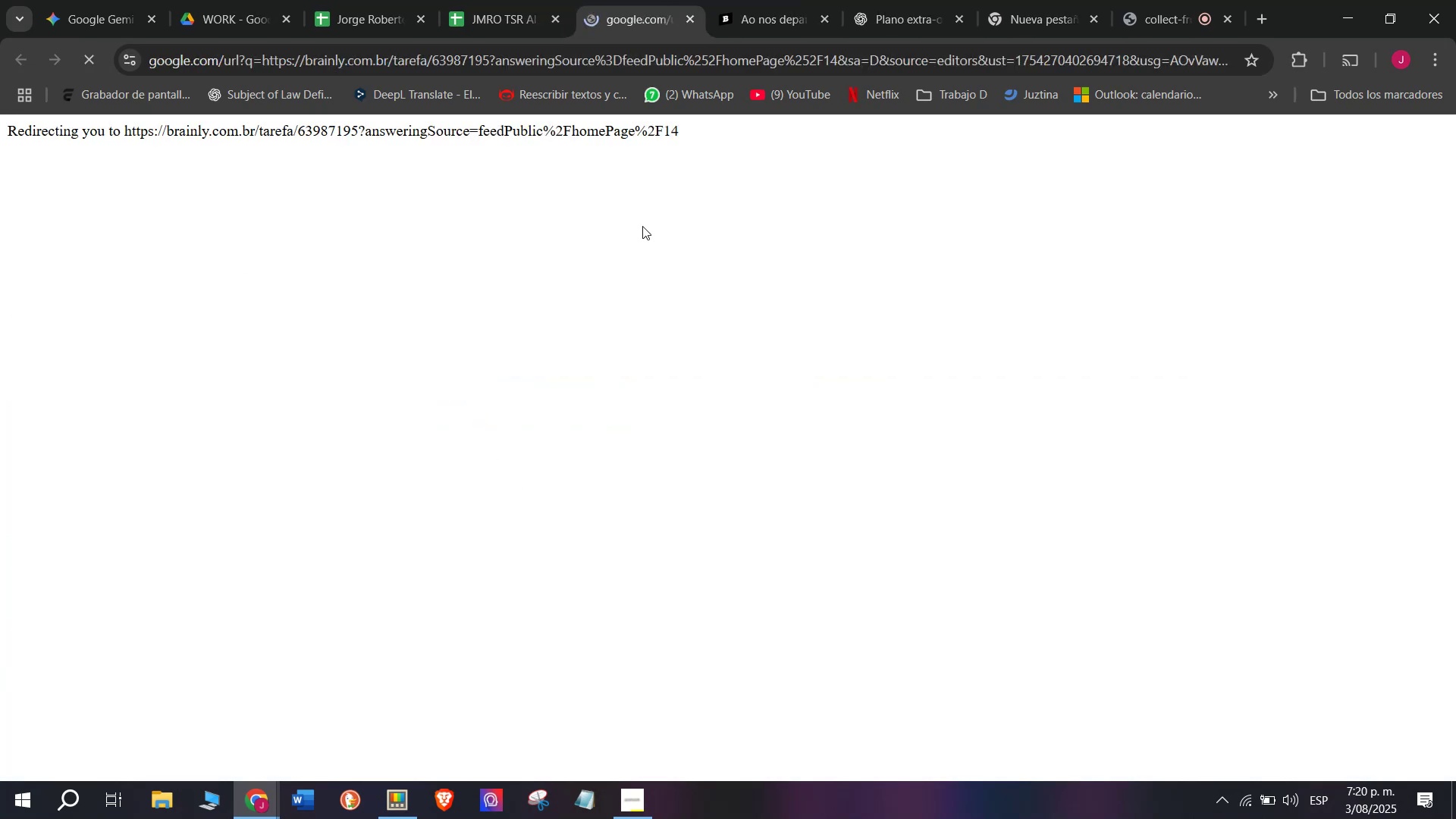 
left_click([741, 0])
 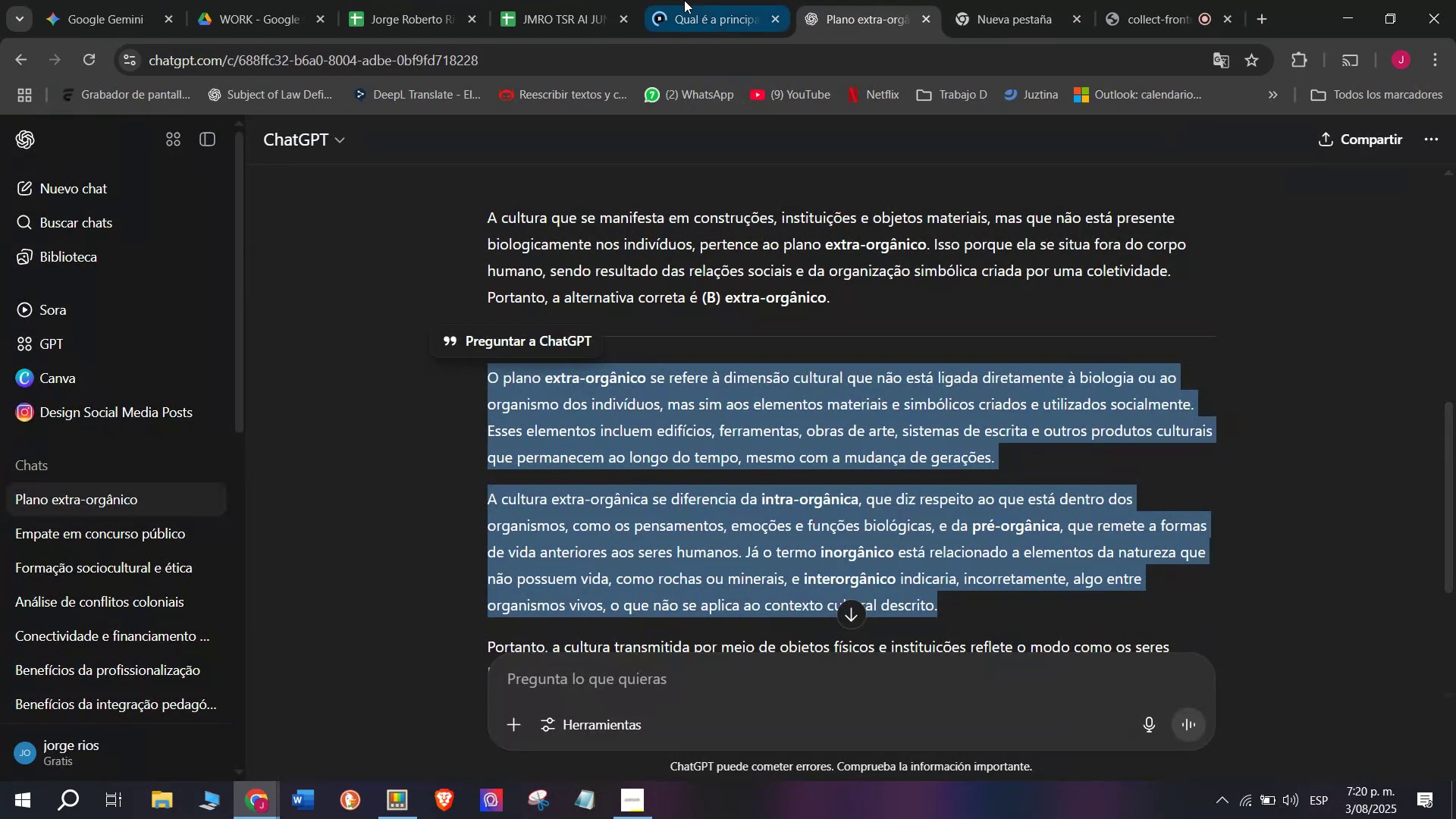 
scroll: coordinate [477, 582], scroll_direction: none, amount: 0.0
 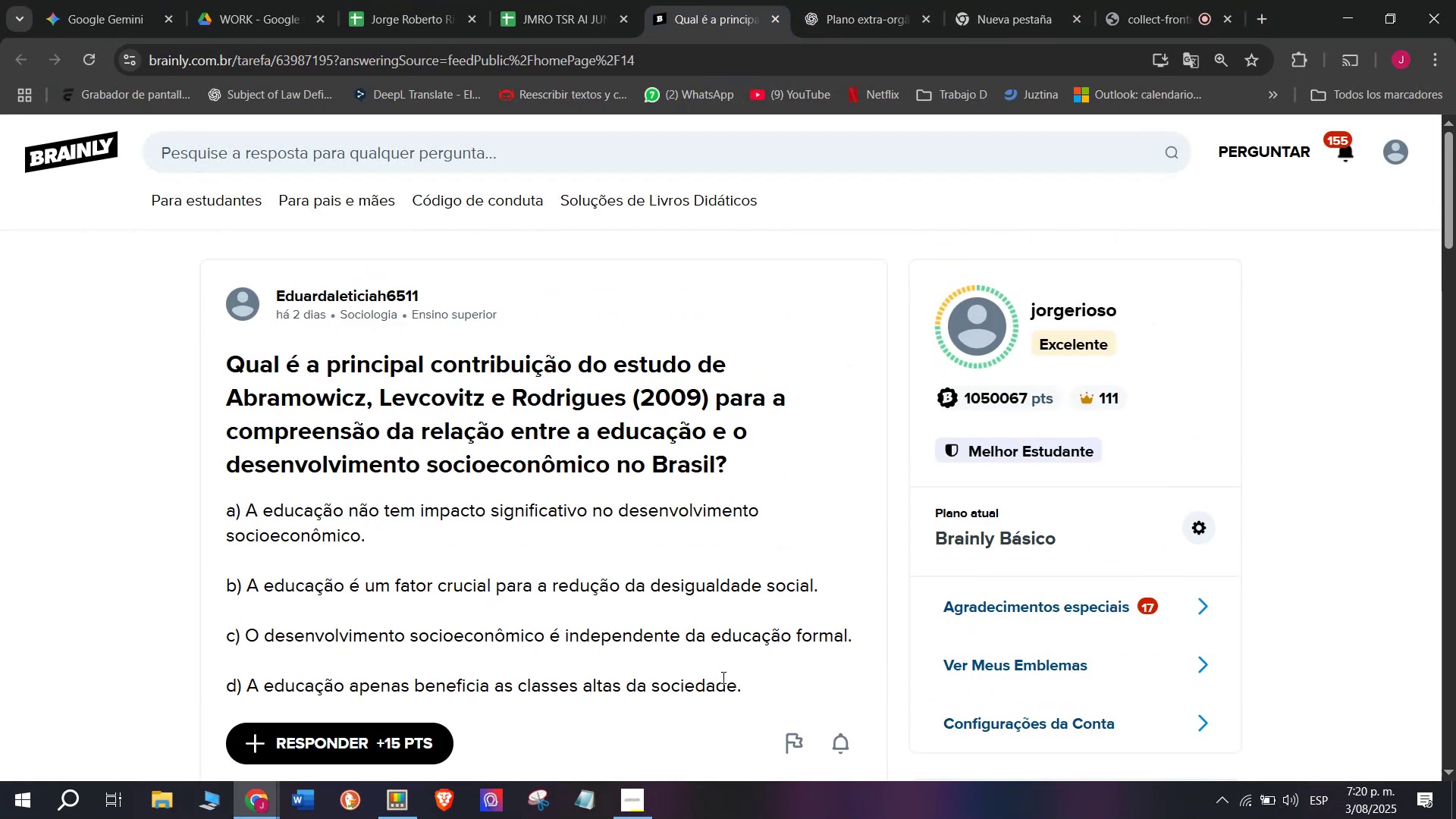 
left_click_drag(start_coordinate=[754, 684], to_coordinate=[230, 370])
 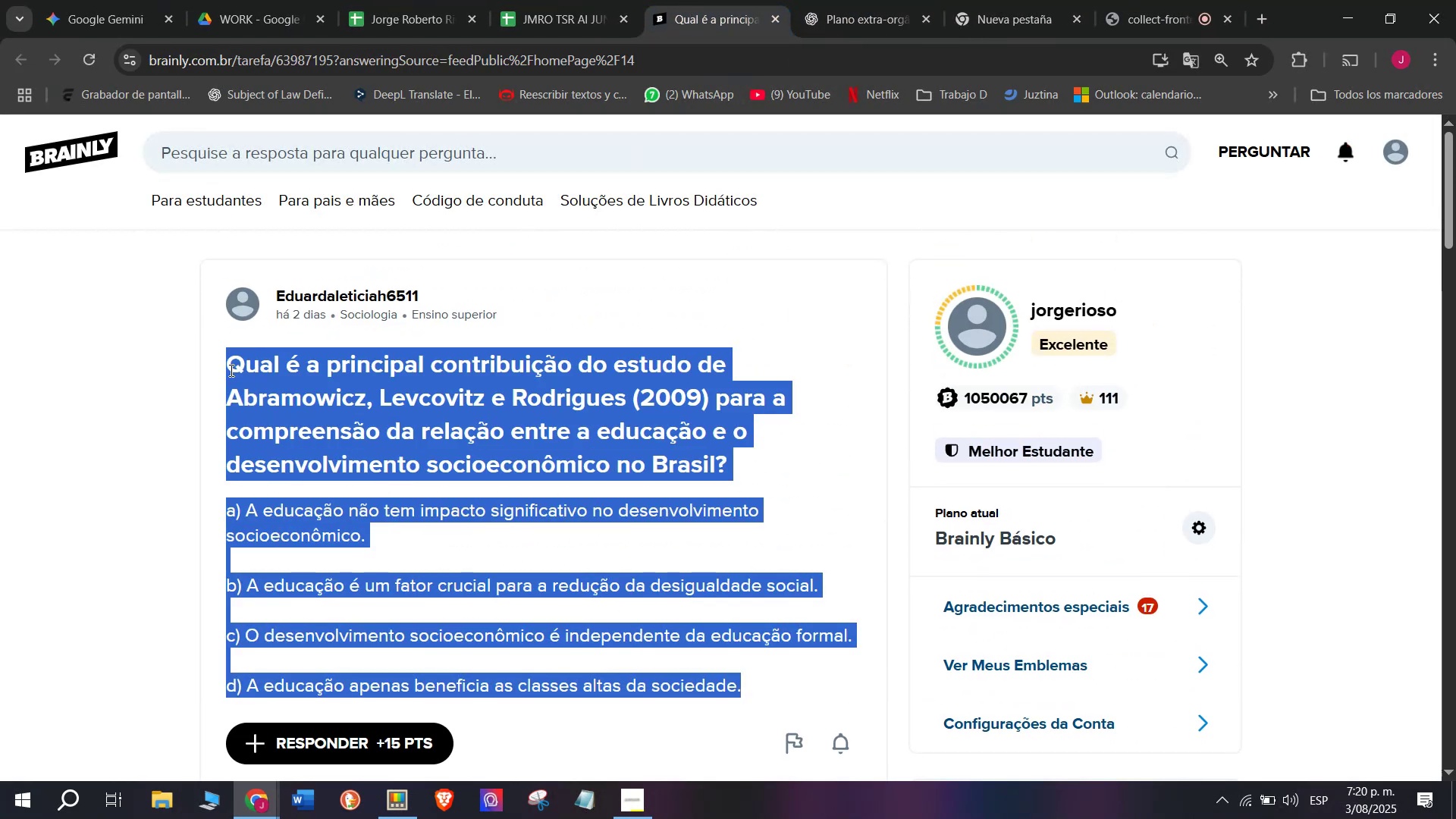 
key(Control+C)
 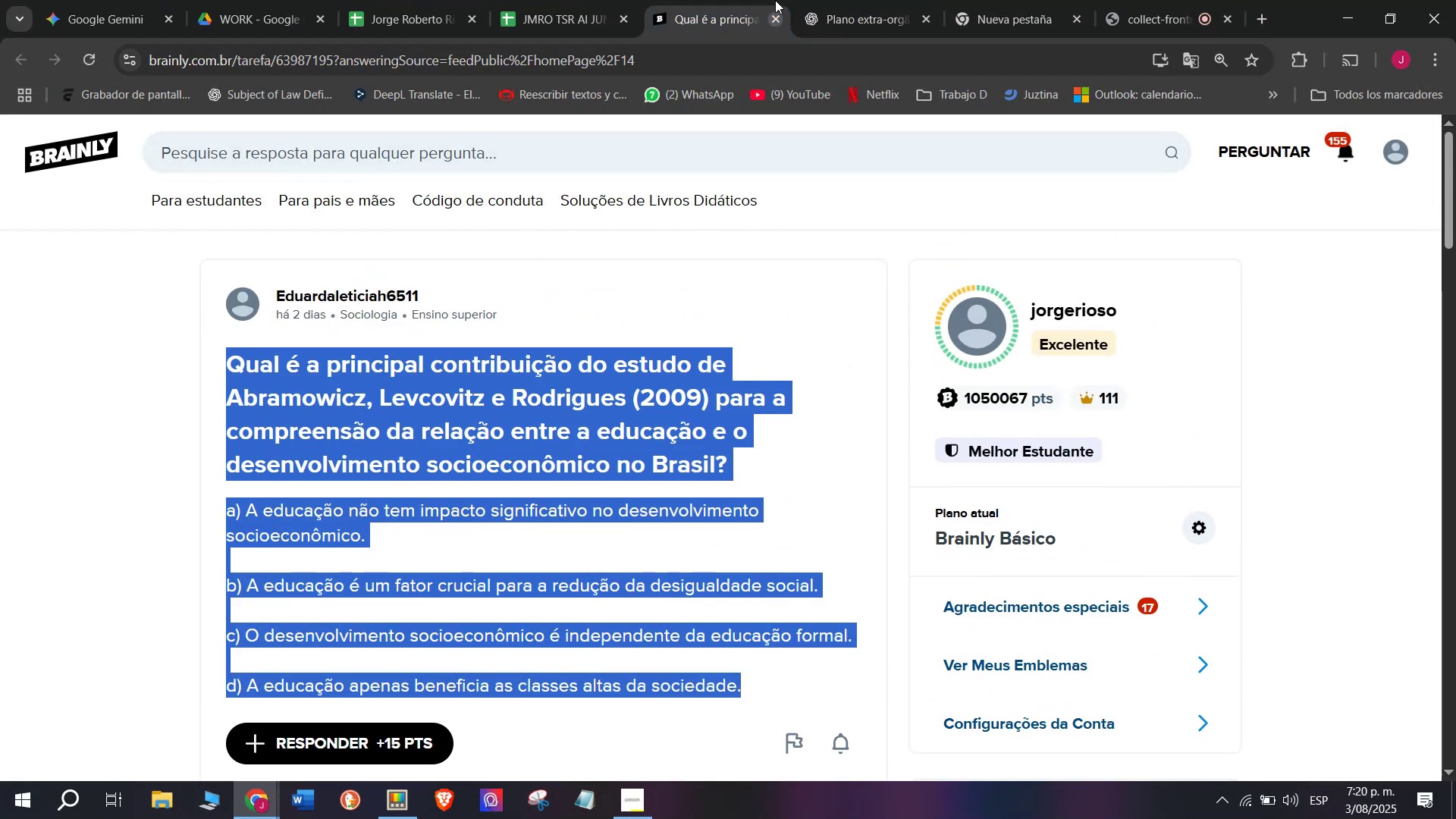 
left_click([849, 0])
 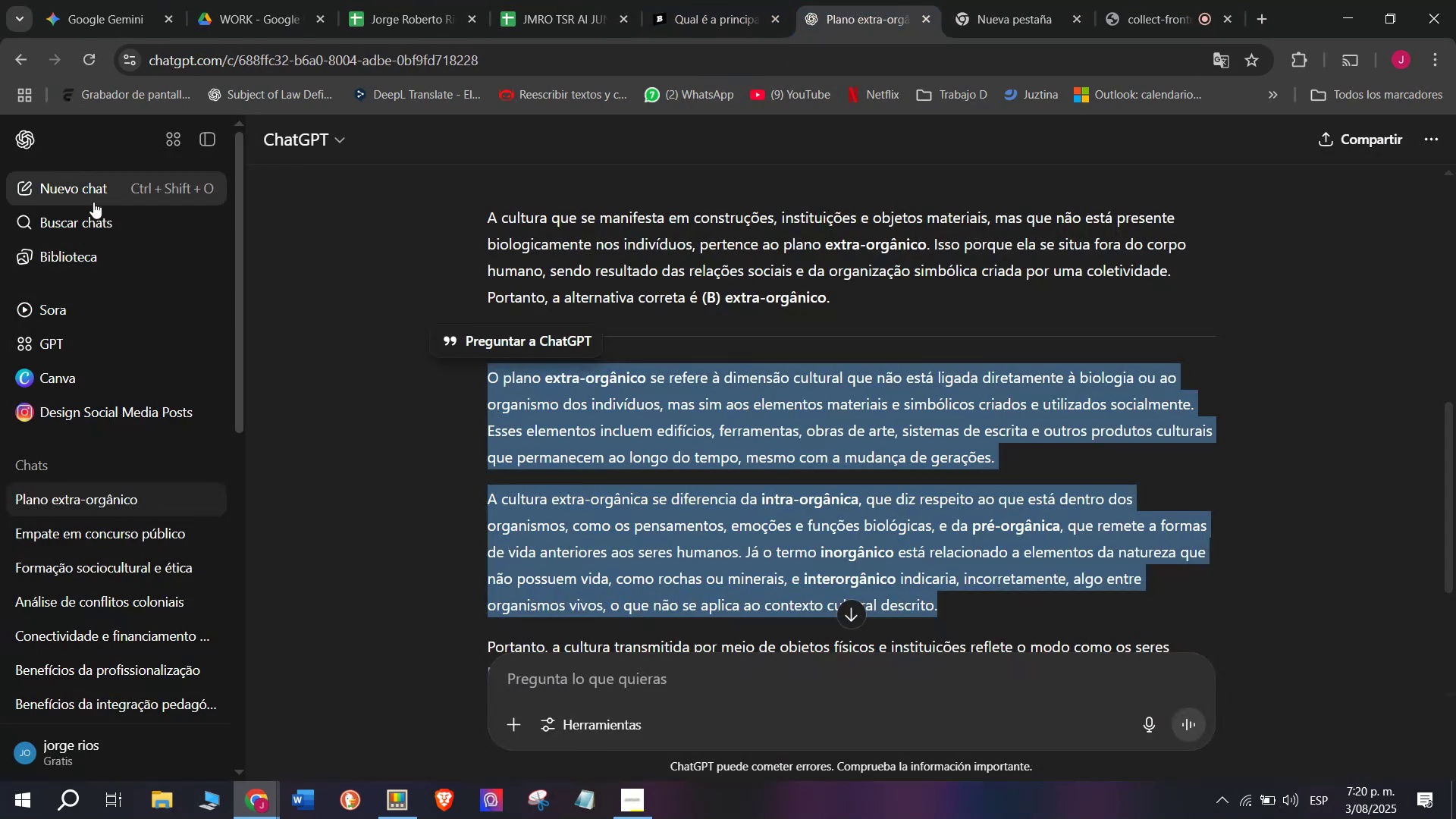 
left_click([85, 192])
 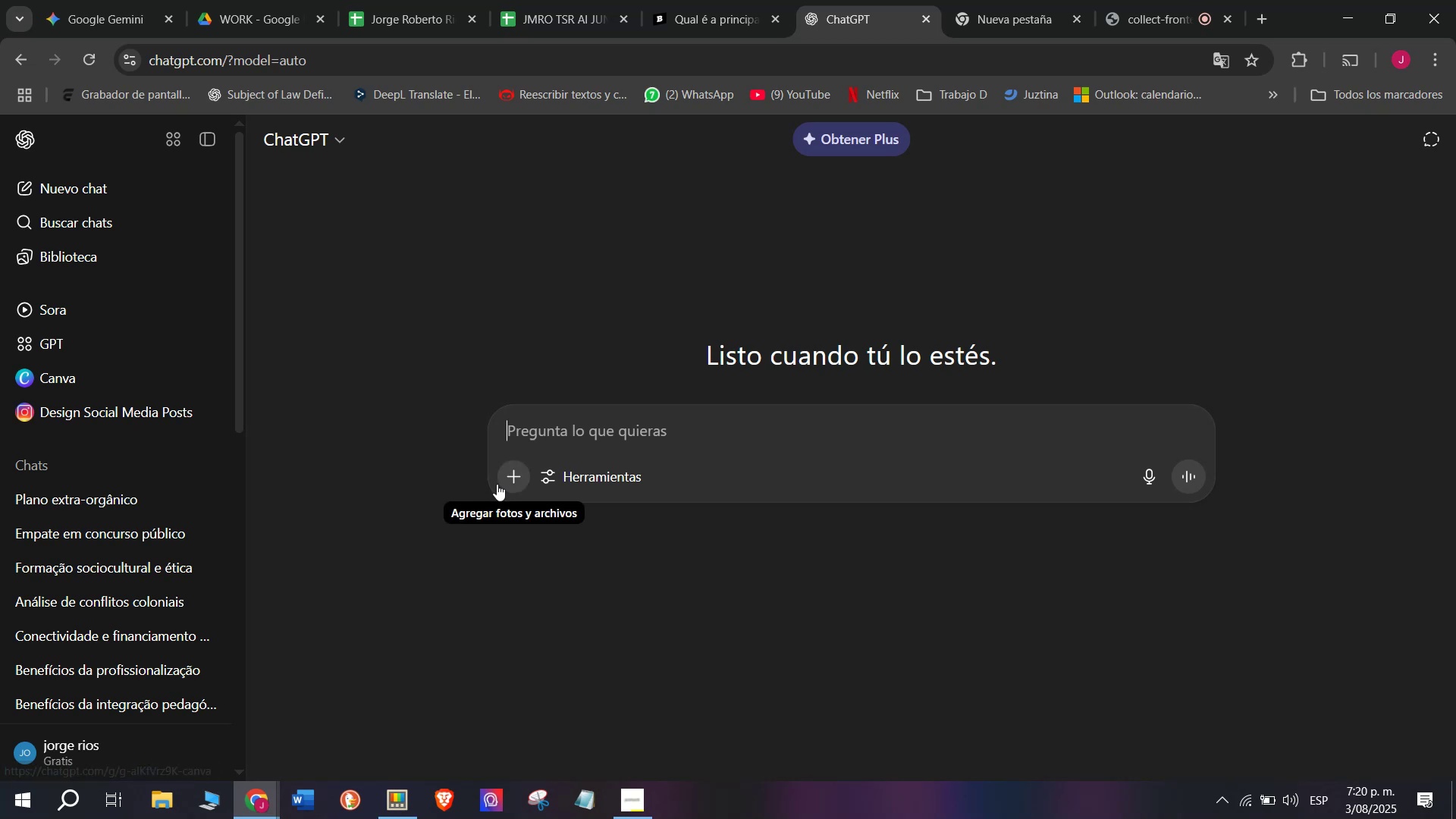 
key(Meta+V)
 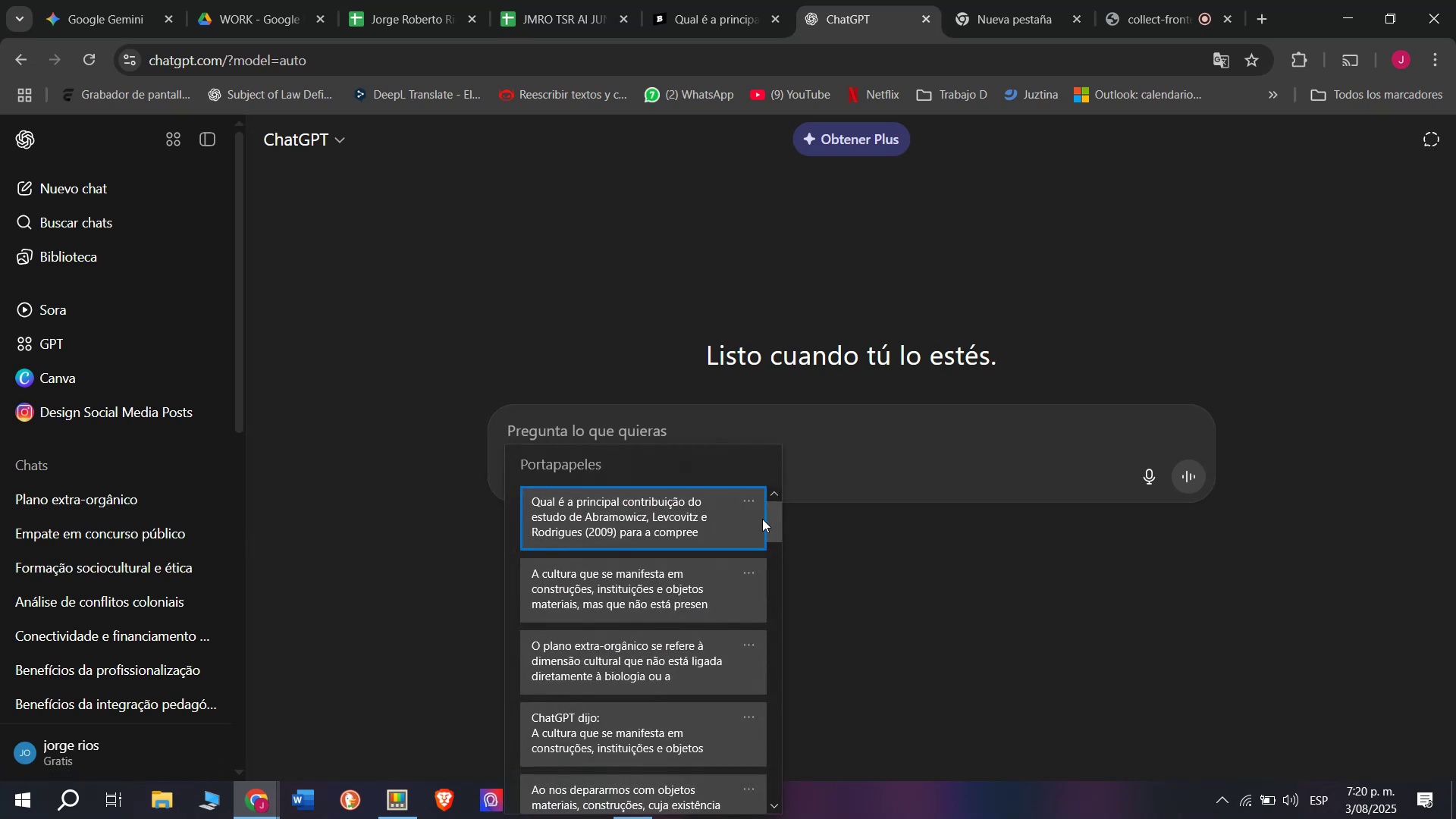 
left_click_drag(start_coordinate=[775, 526], to_coordinate=[723, 818])
 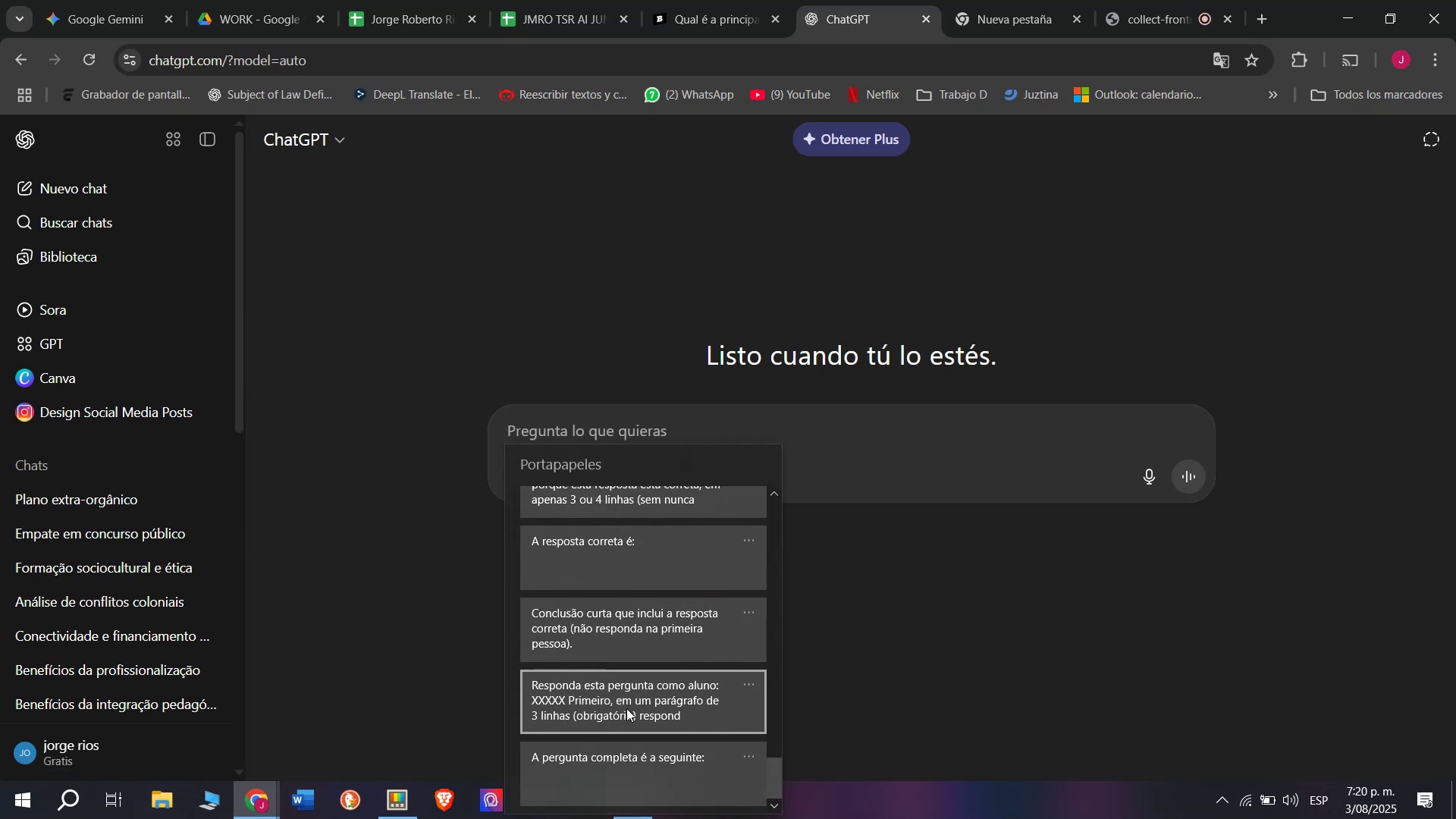 
key(Control+ControlLeft)
 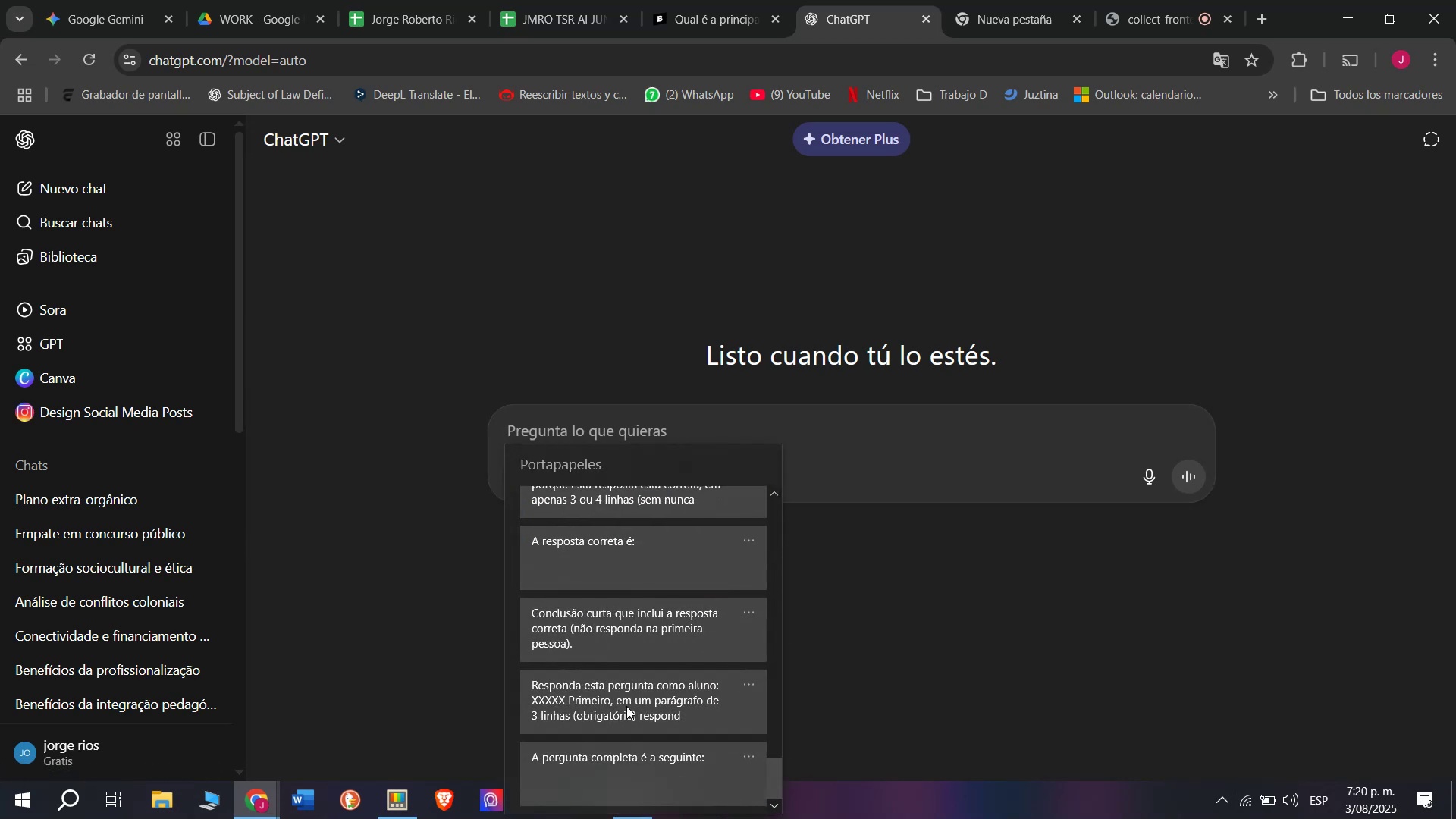 
key(Control+V)
 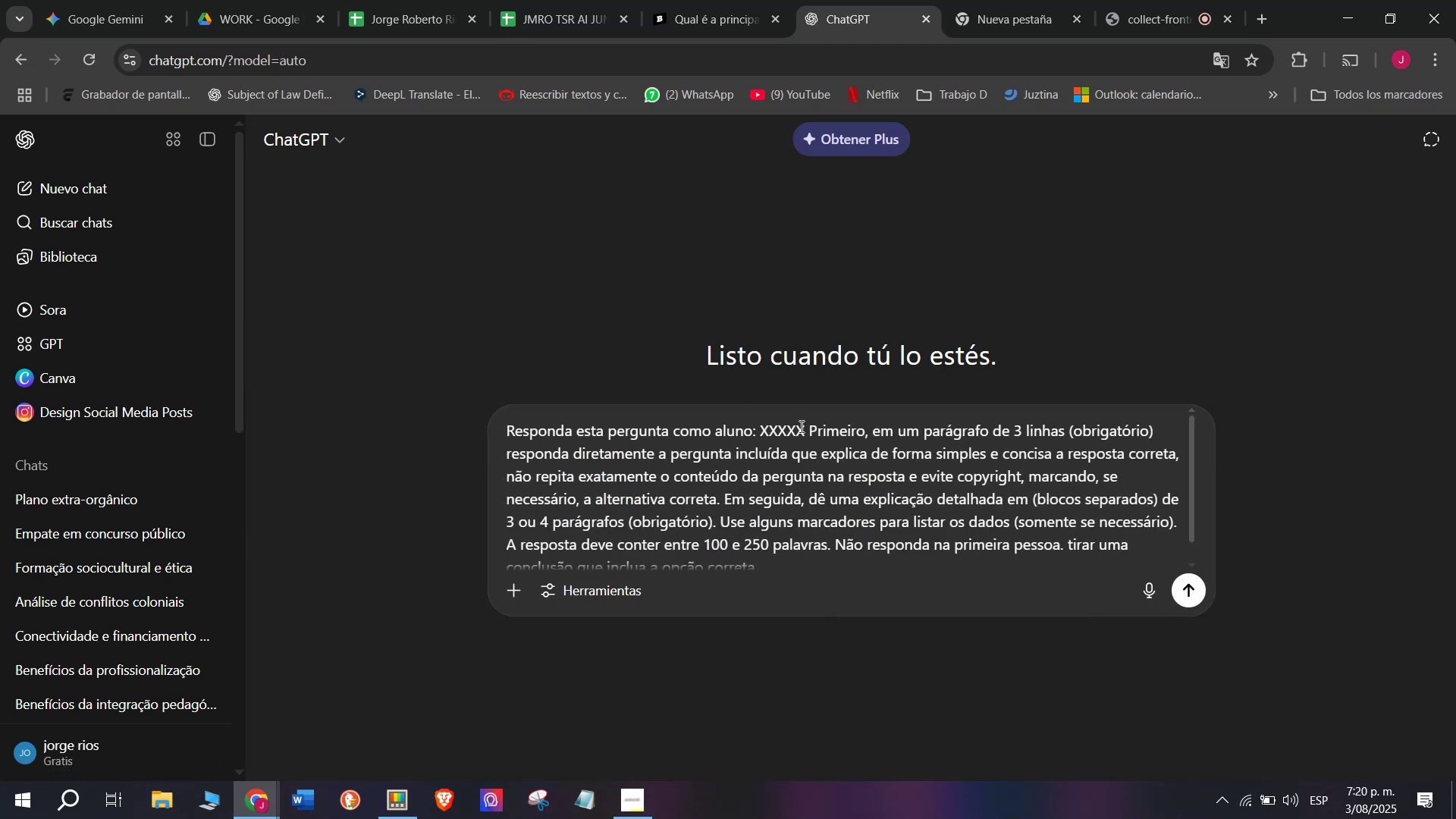 
left_click_drag(start_coordinate=[808, 430], to_coordinate=[761, 422])
 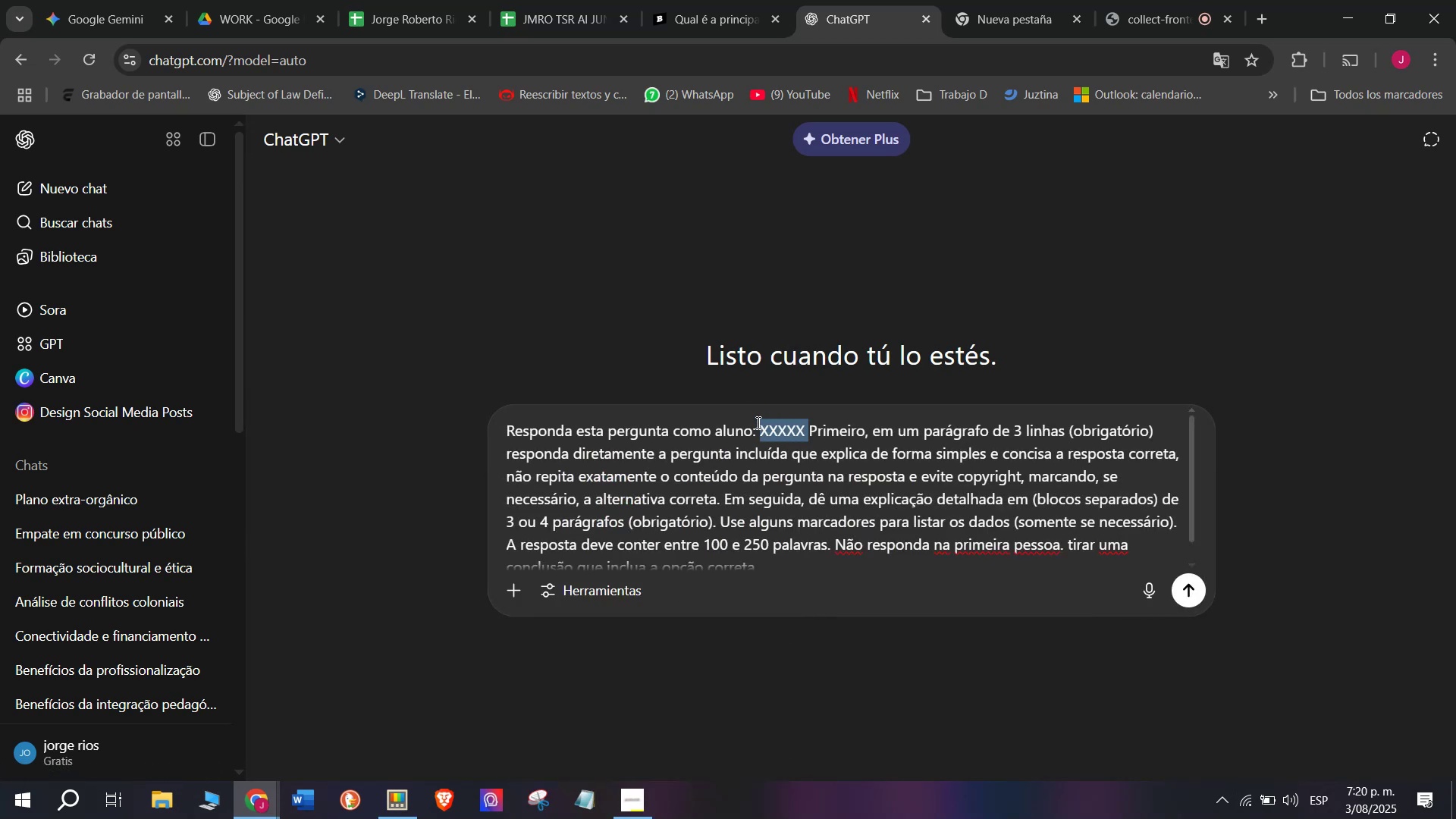 
key(Meta+V)
 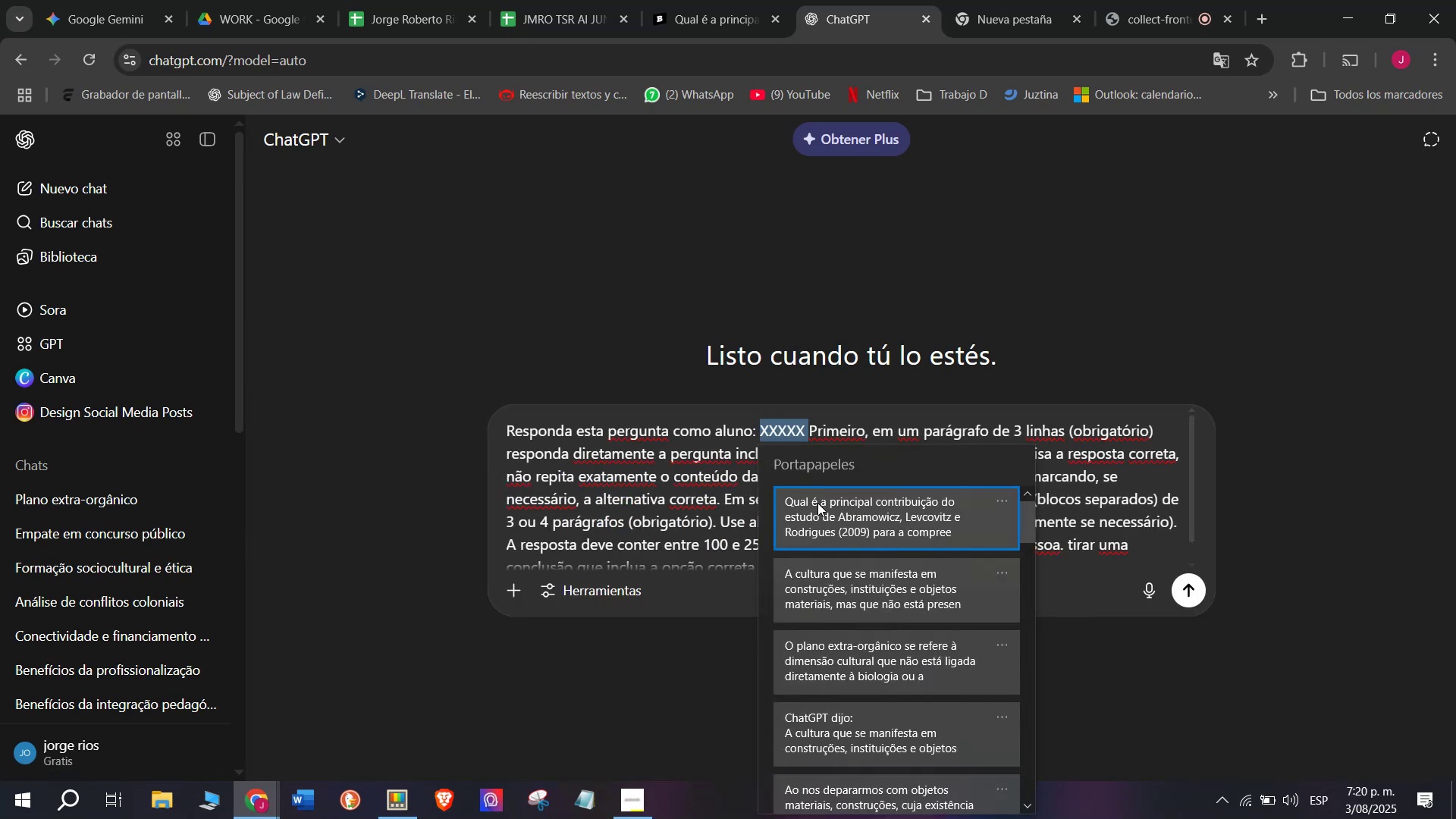 
left_click([821, 516])
 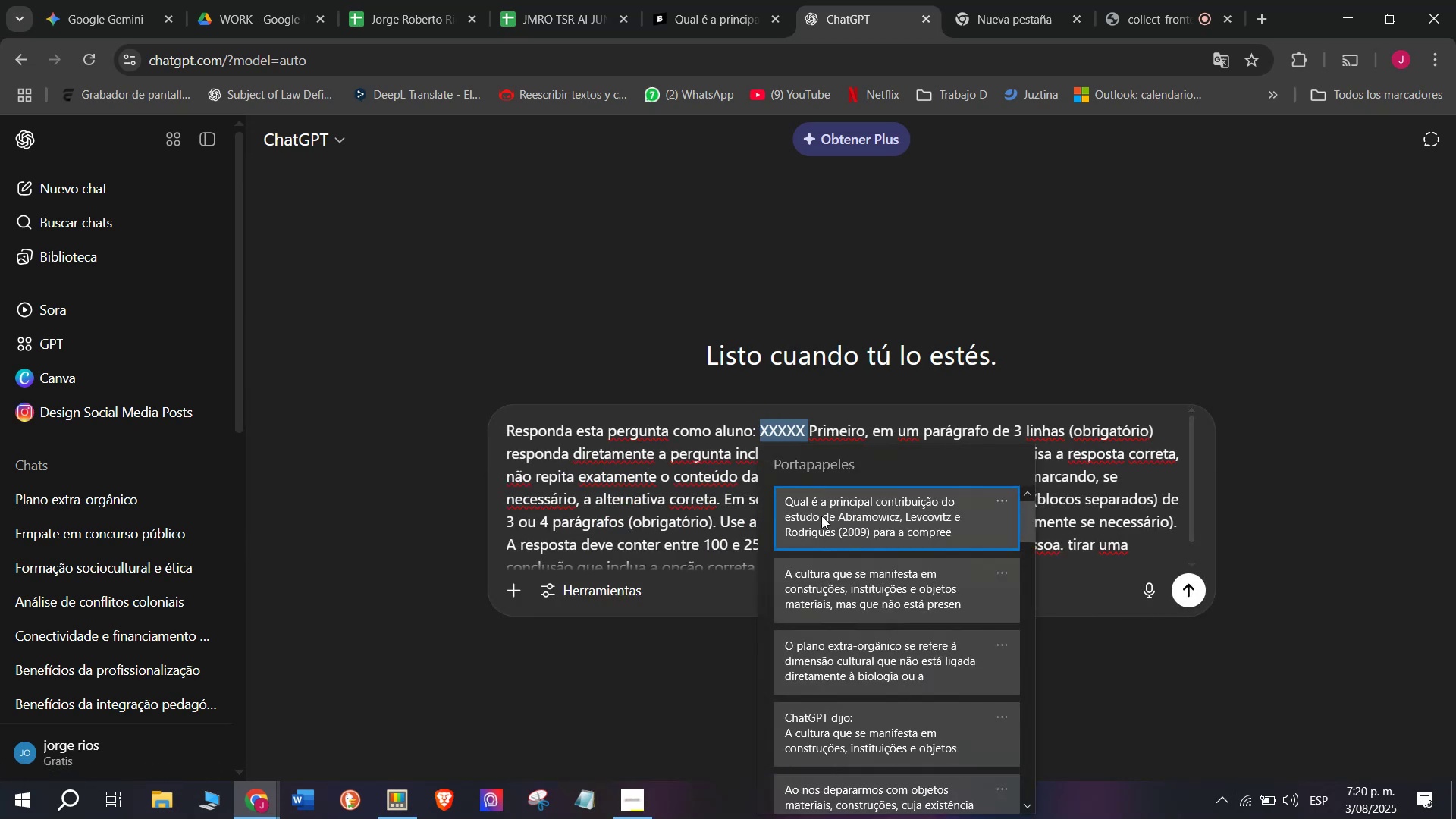 
key(Control+ControlLeft)
 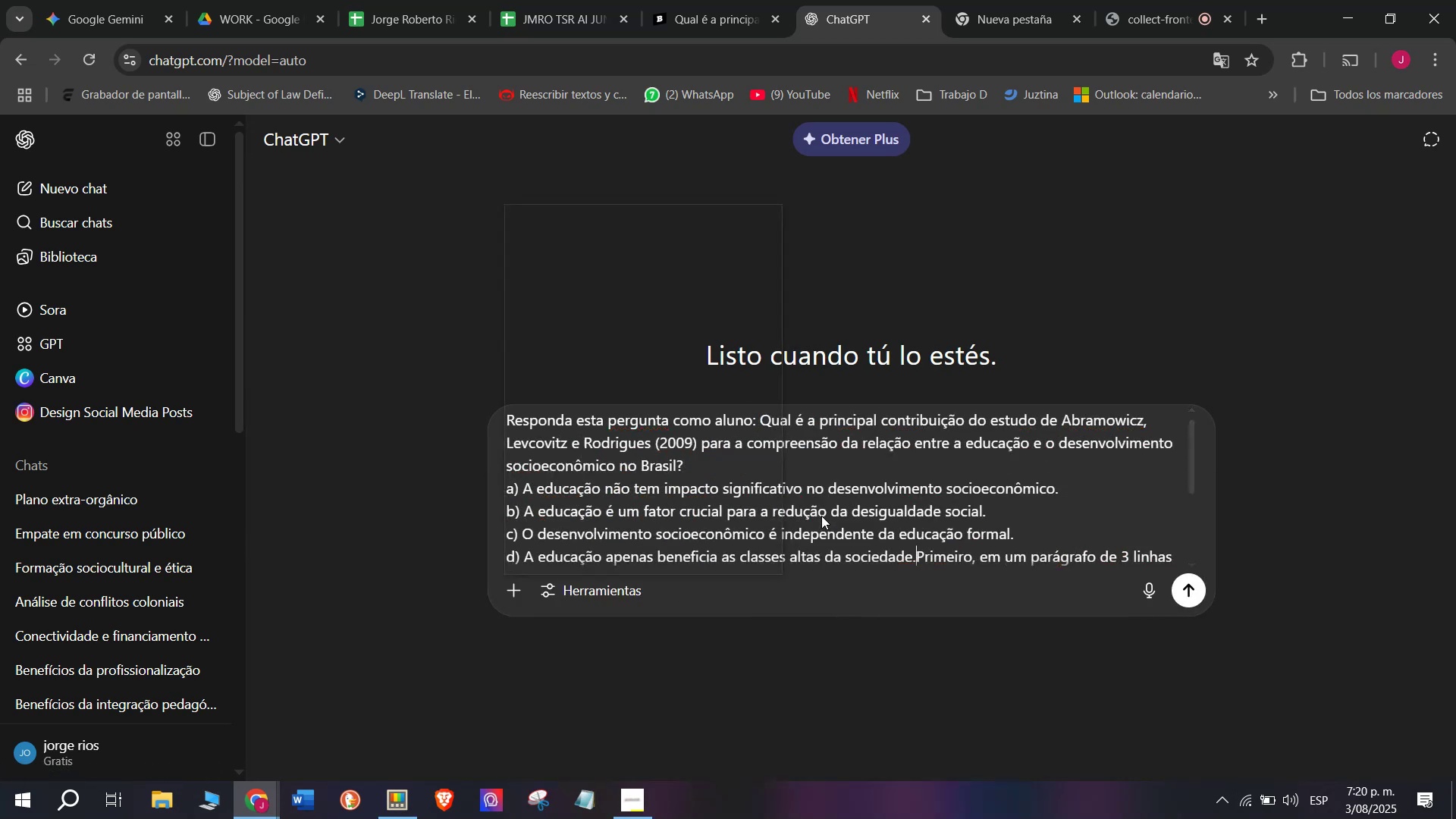 
key(Control+V)
 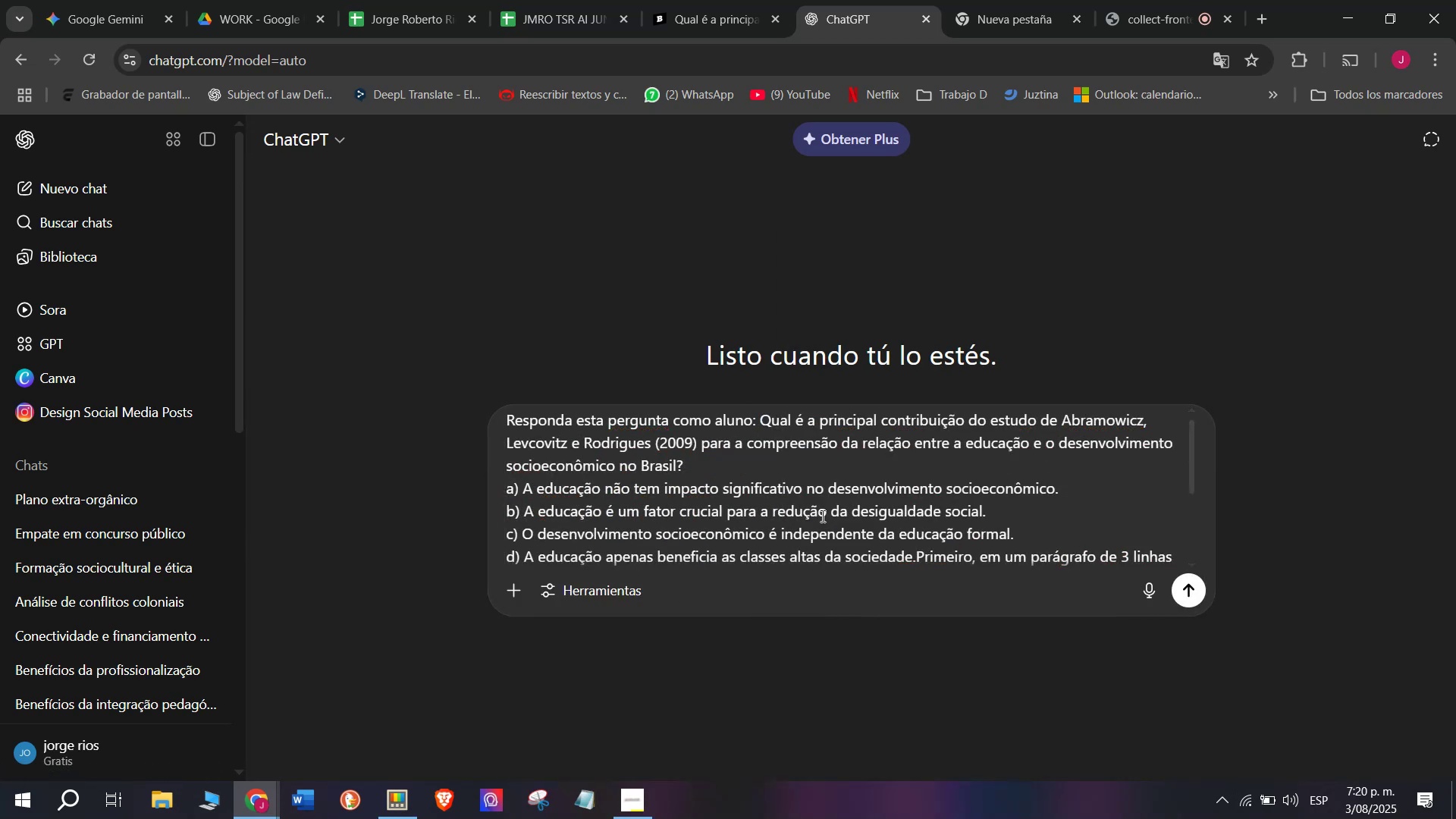 
key(Enter)
 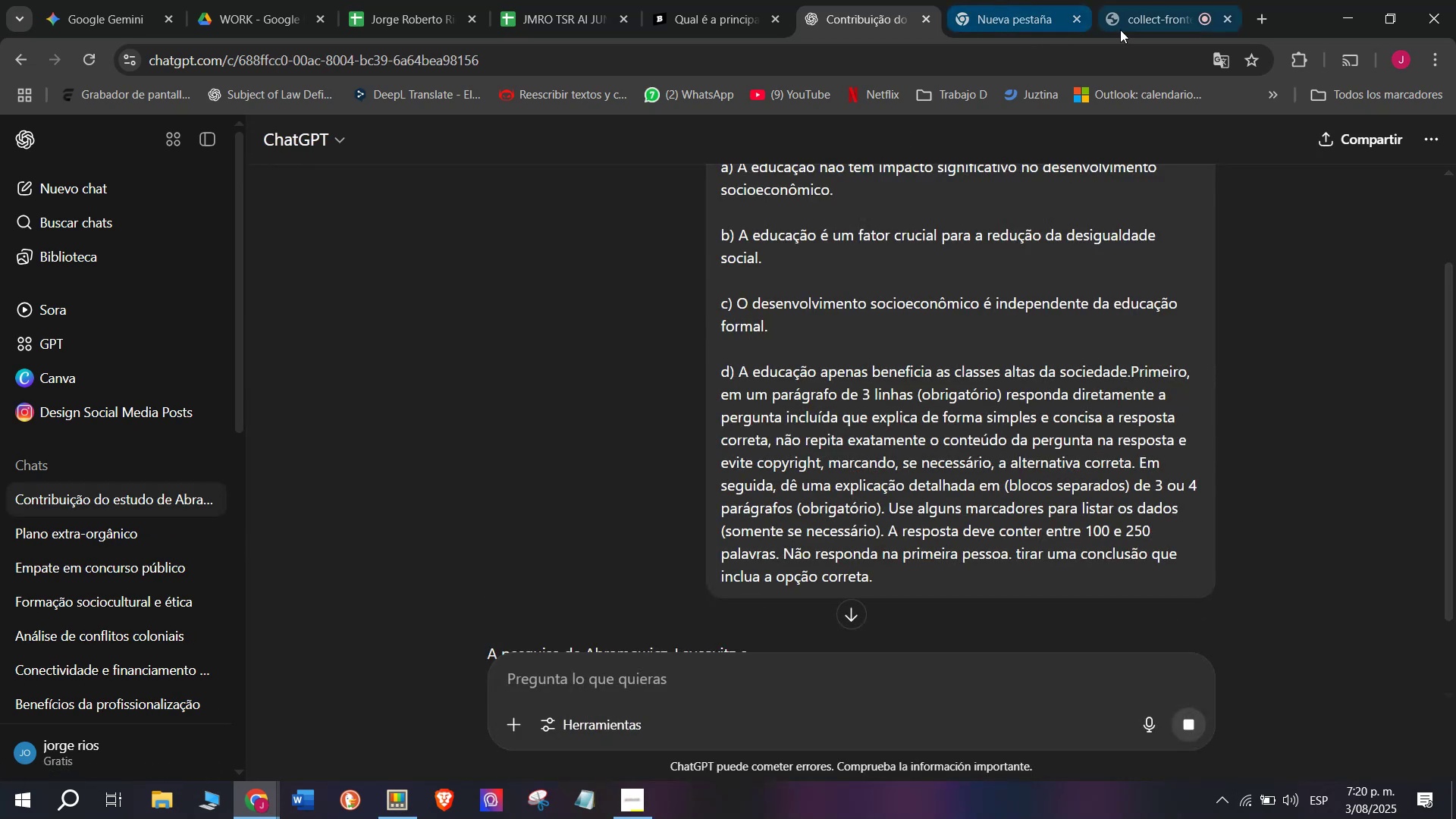 
left_click([1126, 24])
 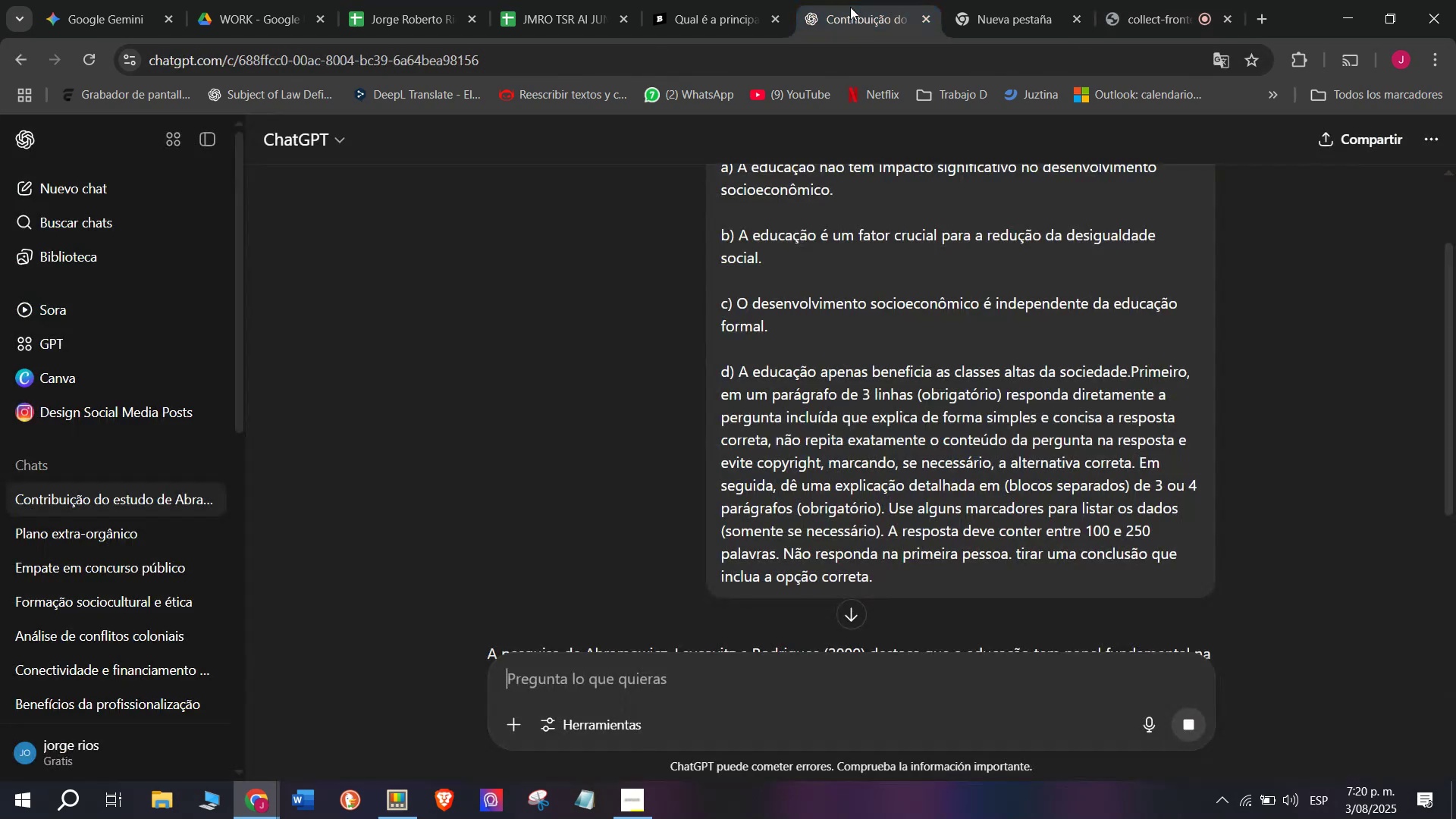 
scroll: coordinate [794, 443], scroll_direction: down, amount: 2.0
 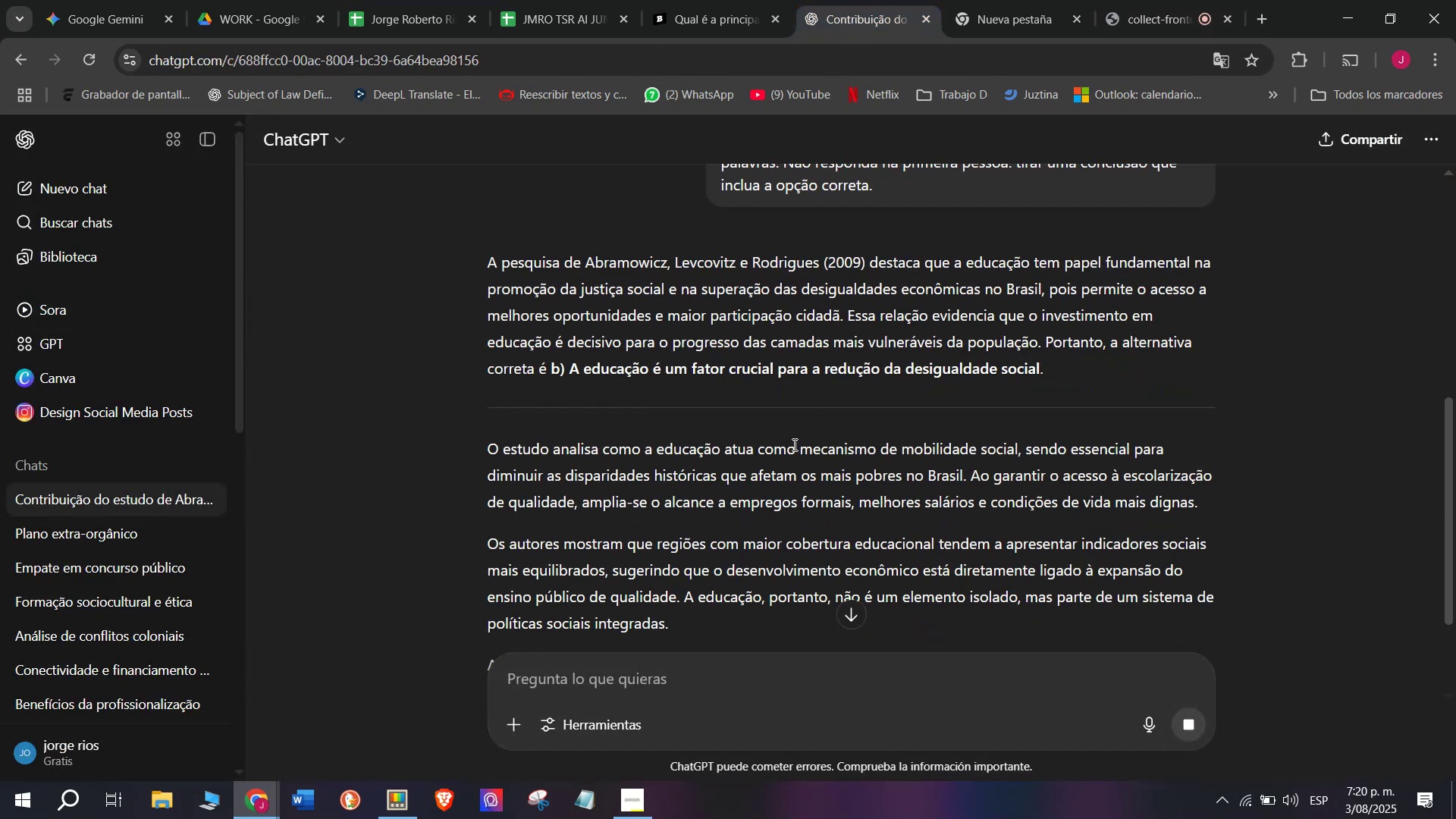 
scroll: coordinate [793, 444], scroll_direction: up, amount: 1.0
 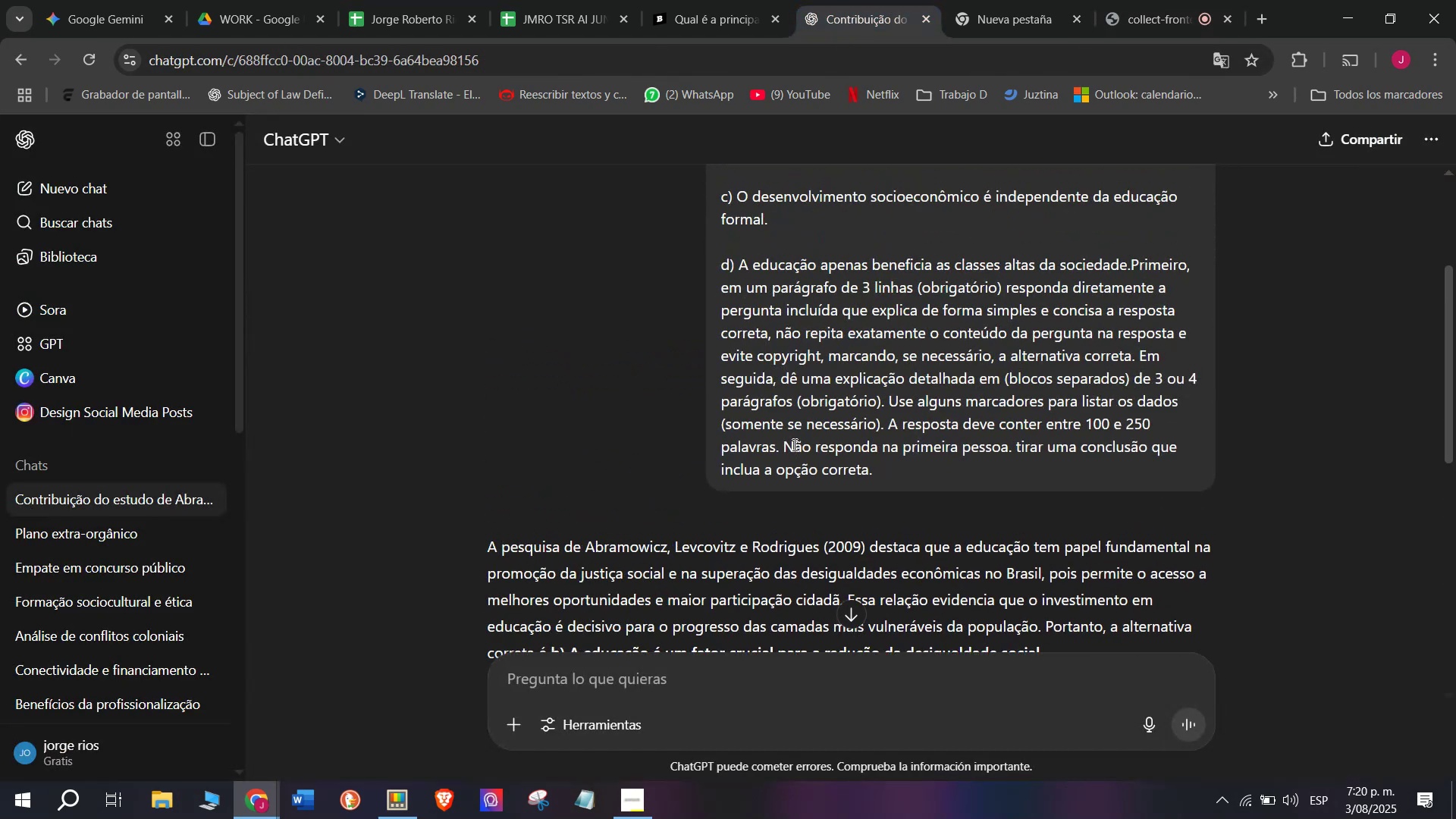 
scroll: coordinate [793, 444], scroll_direction: down, amount: 1.0
 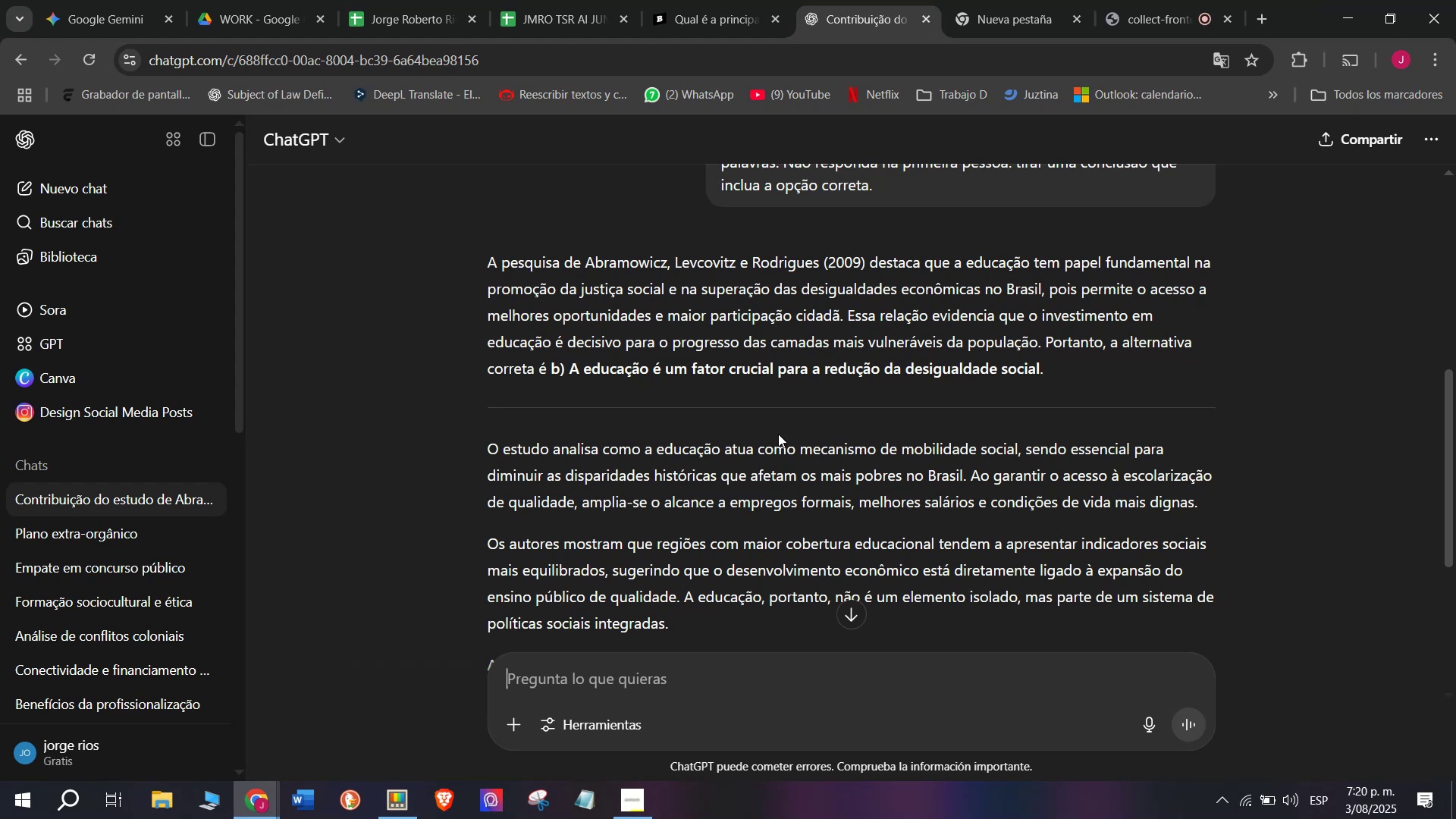 
wait(11.61)
 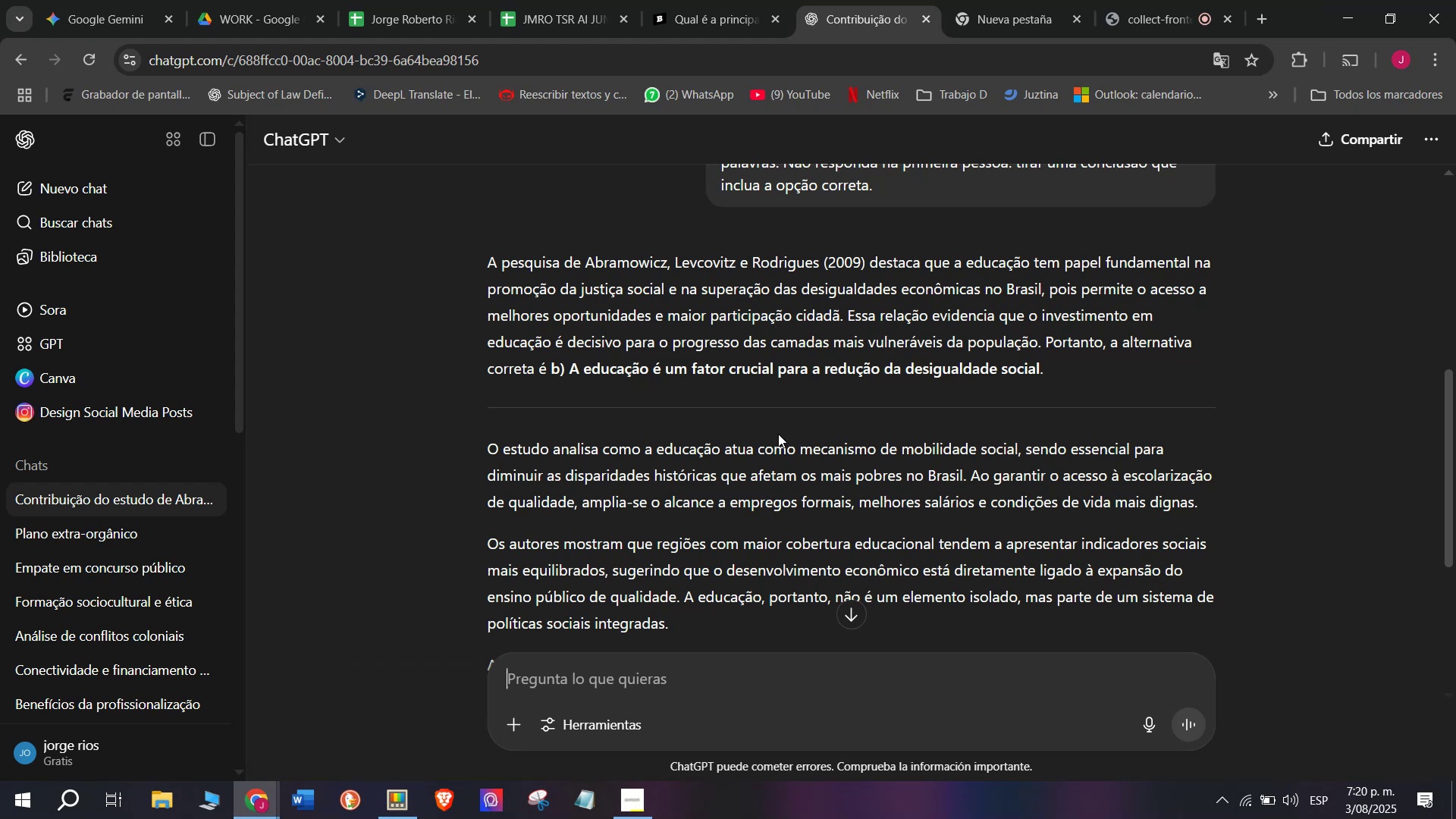 
left_click_drag(start_coordinate=[560, 370], to_coordinate=[430, 266])
 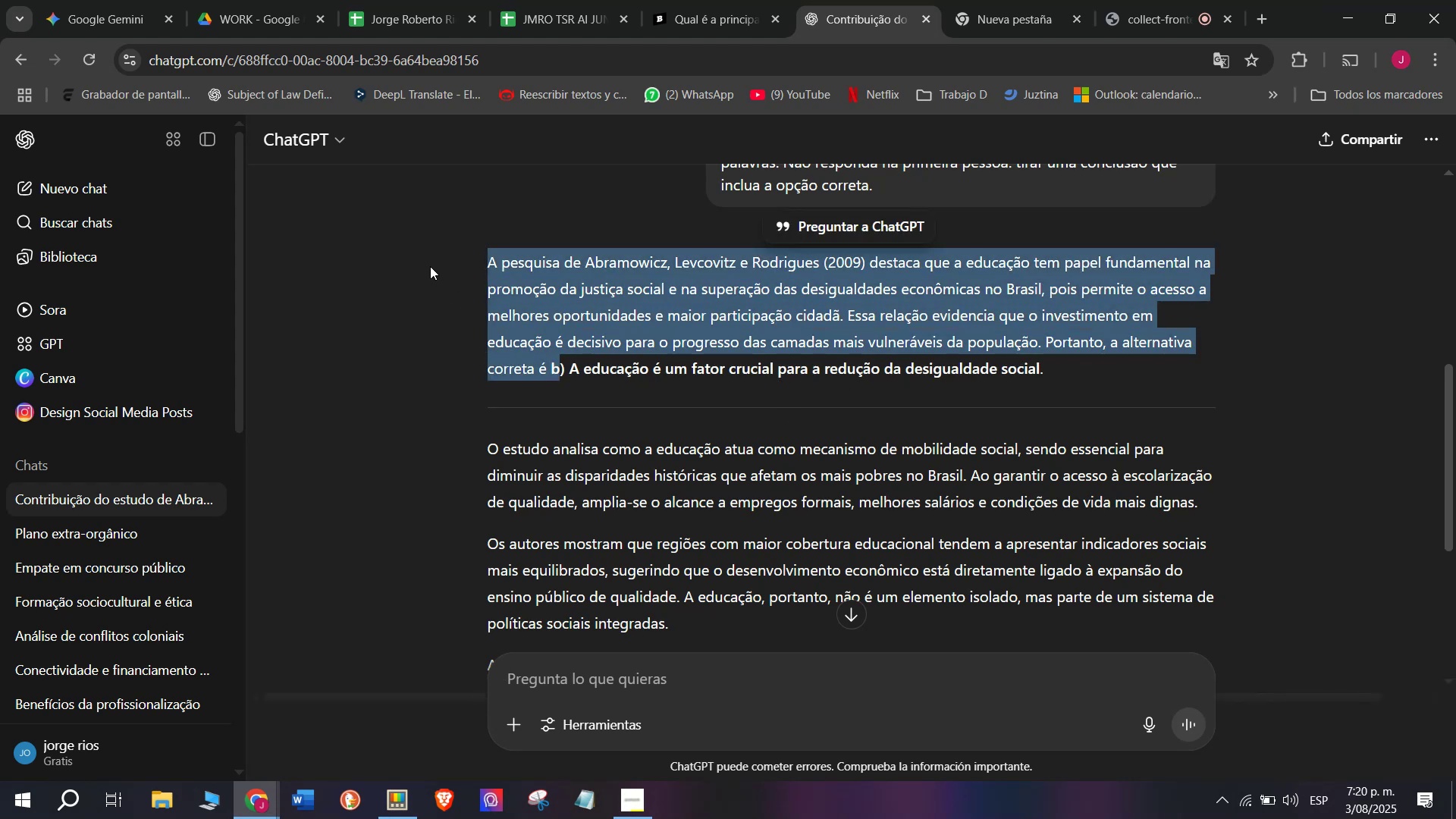 
key(Control+C)
 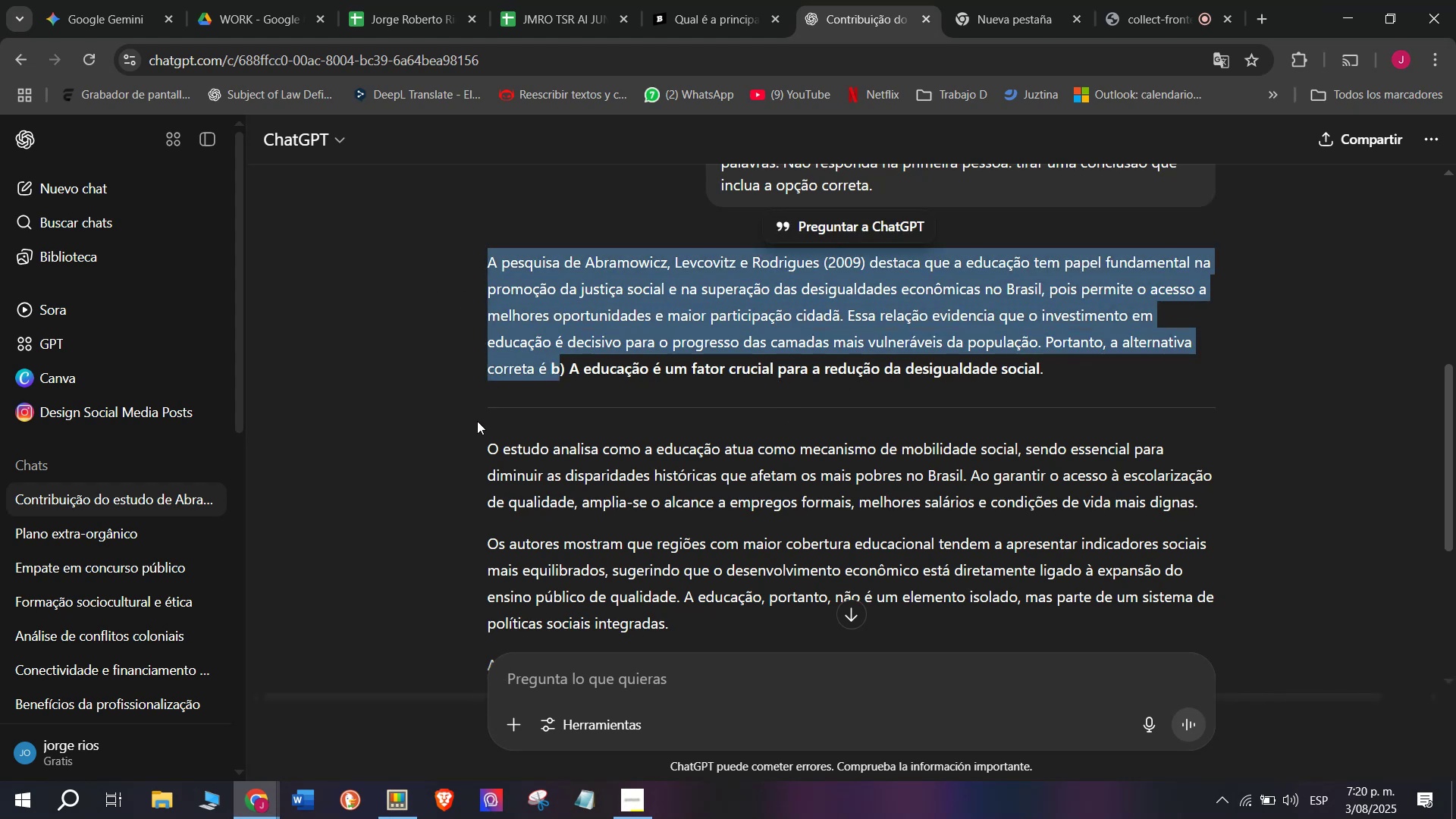 
left_click_drag(start_coordinate=[477, 431], to_coordinate=[728, 623])
 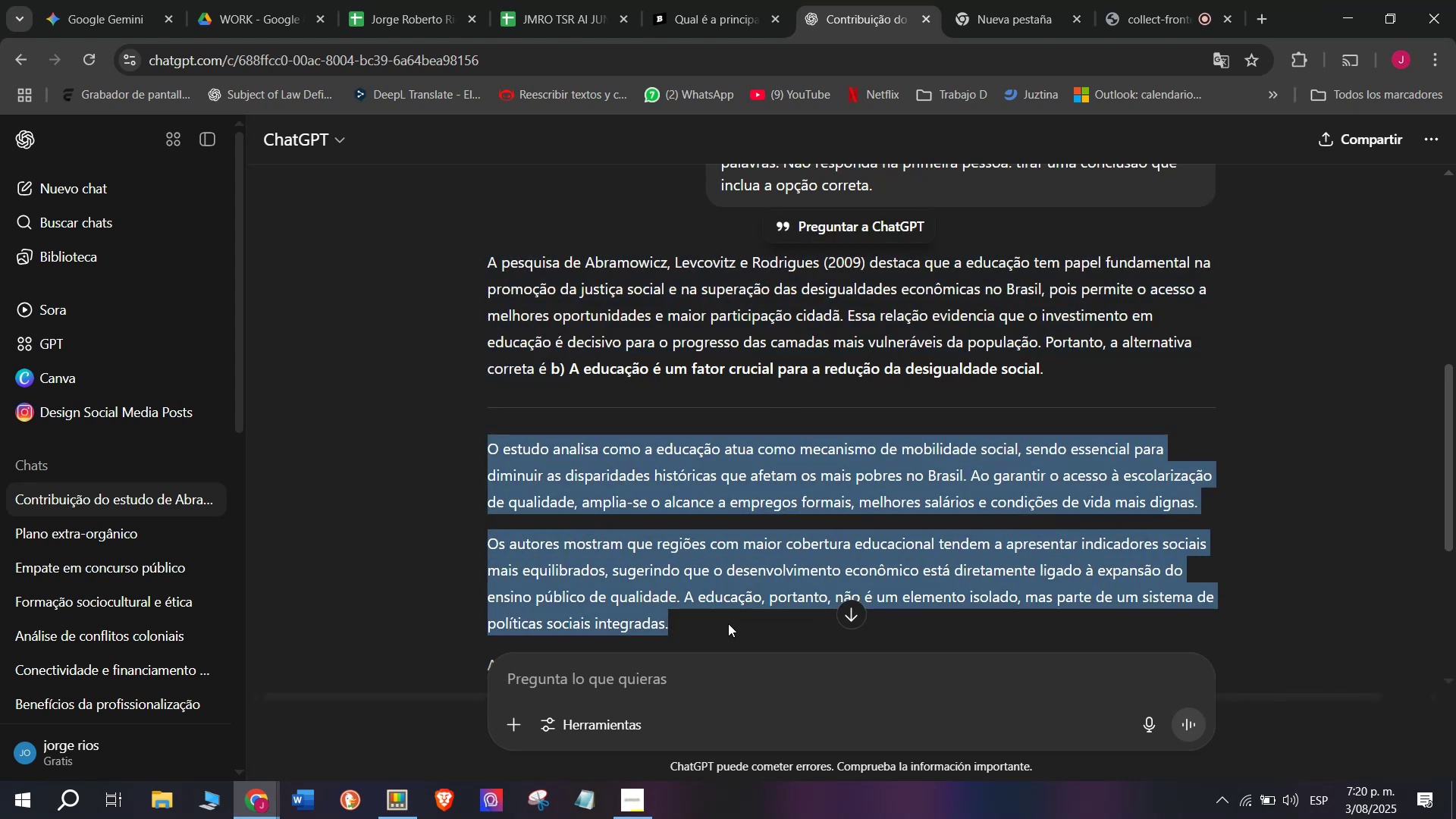 
key(Control+C)
 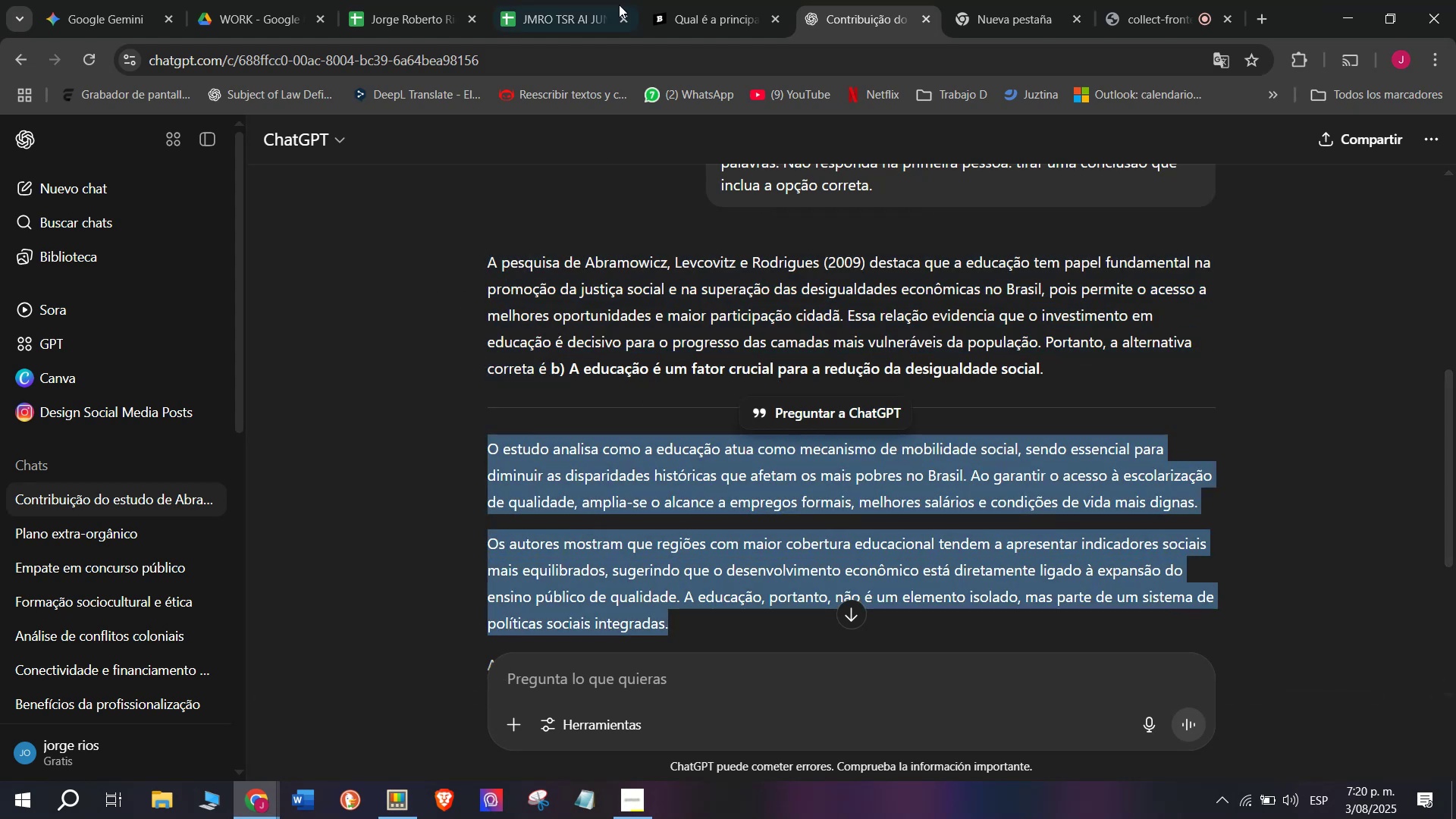 
left_click([716, 0])
 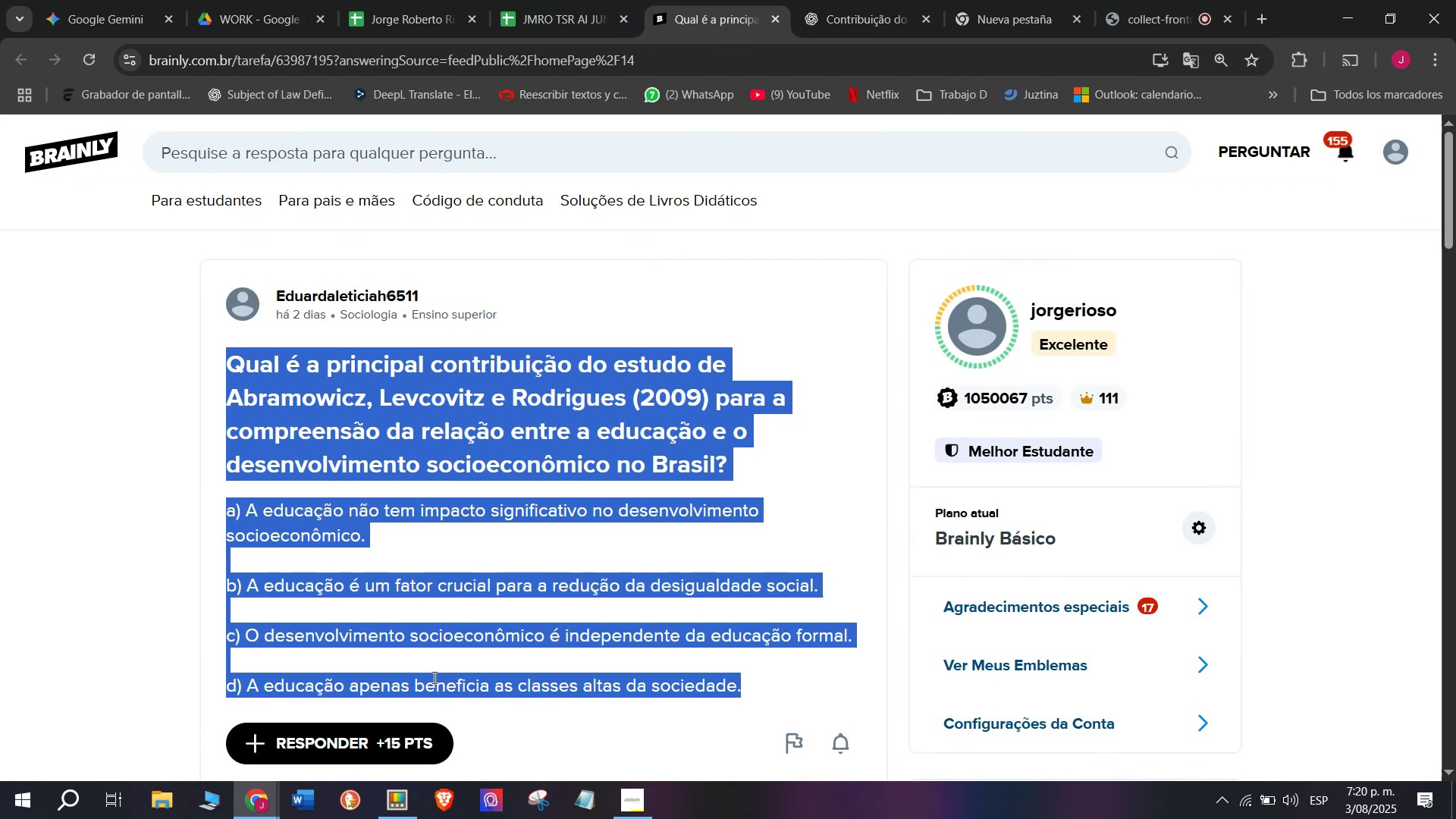 
left_click_drag(start_coordinate=[394, 750], to_coordinate=[394, 746])
 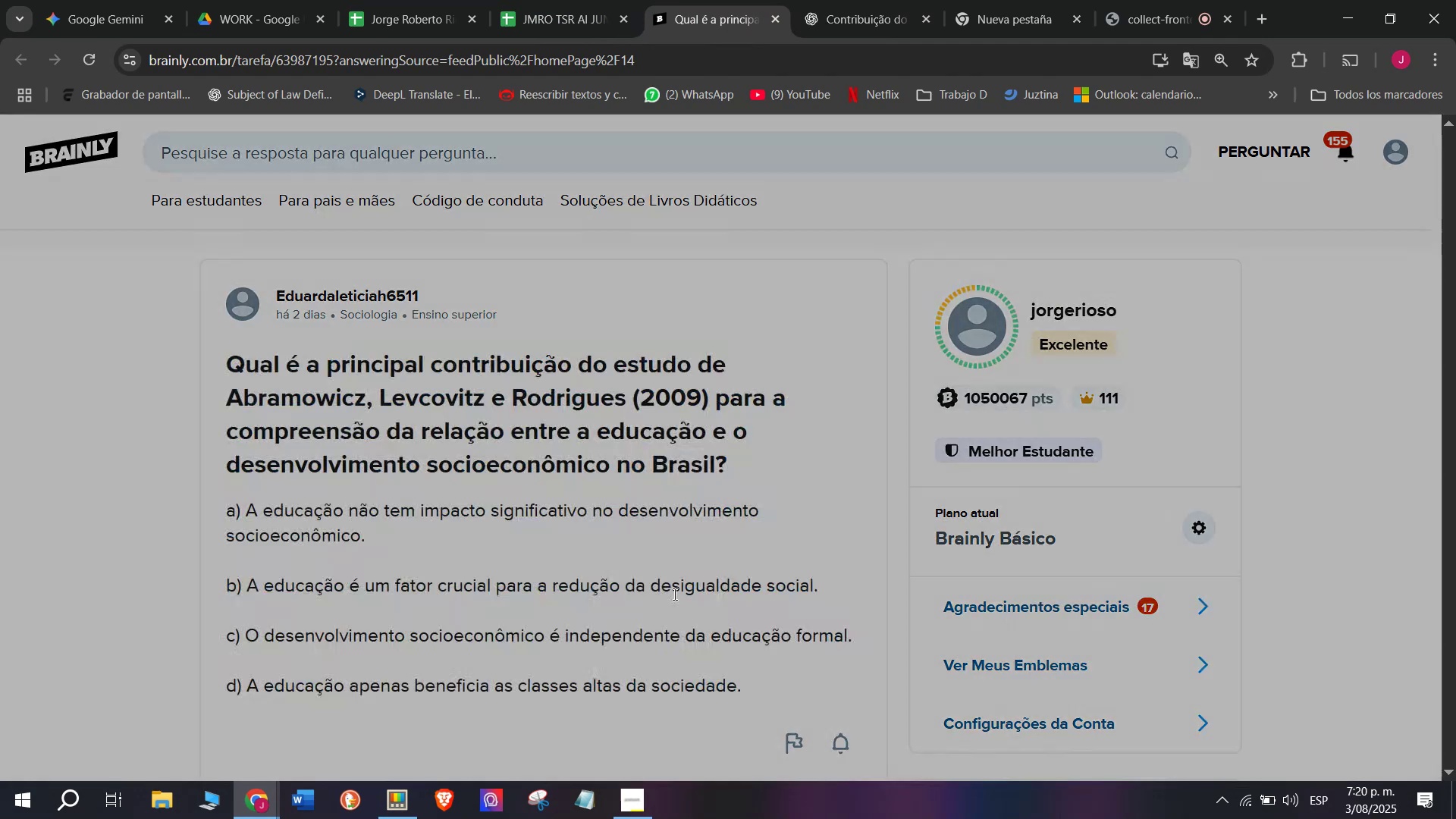 
left_click_drag(start_coordinate=[720, 573], to_coordinate=[520, 221])
 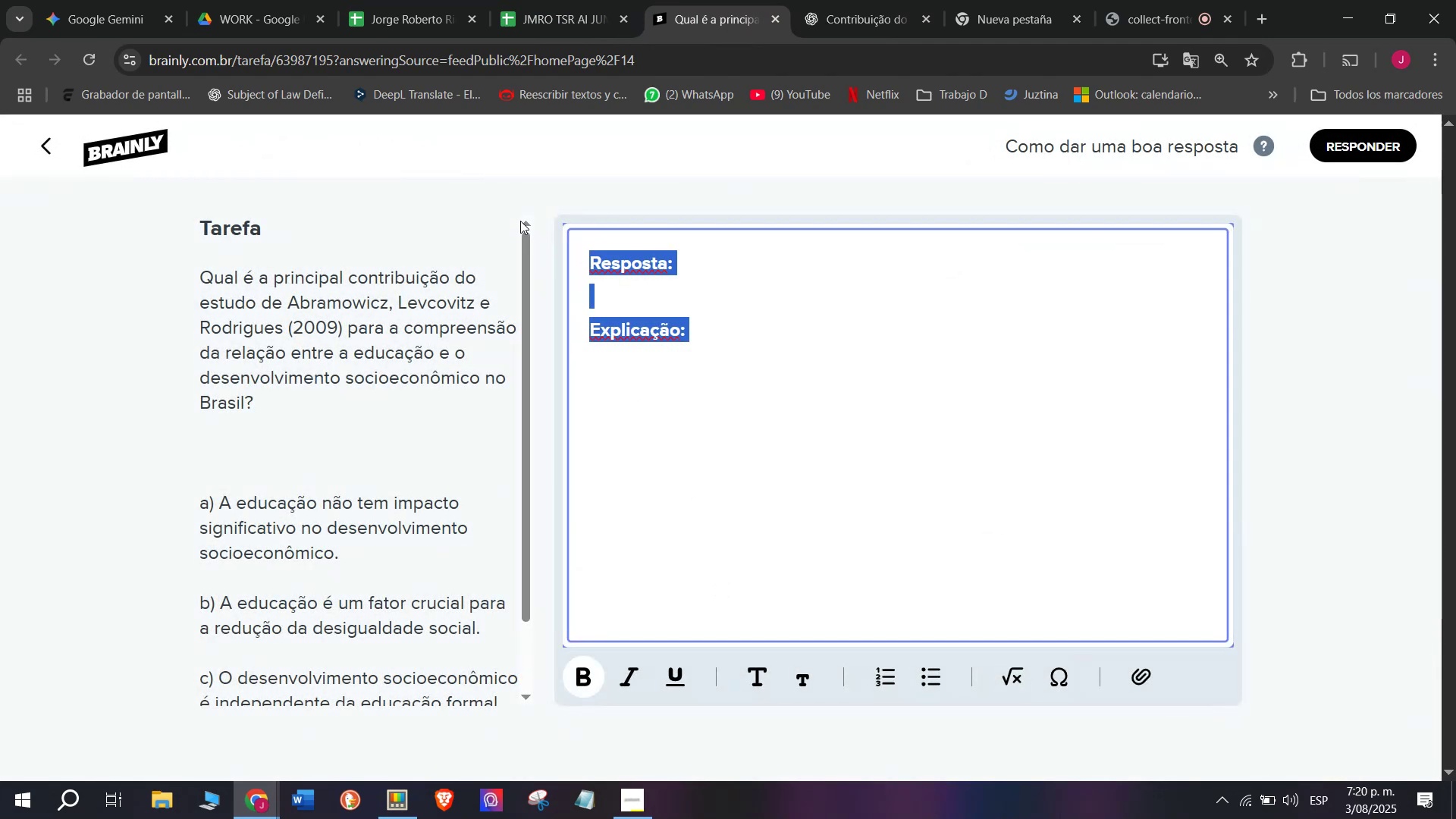 
key(Meta+MetaLeft)
 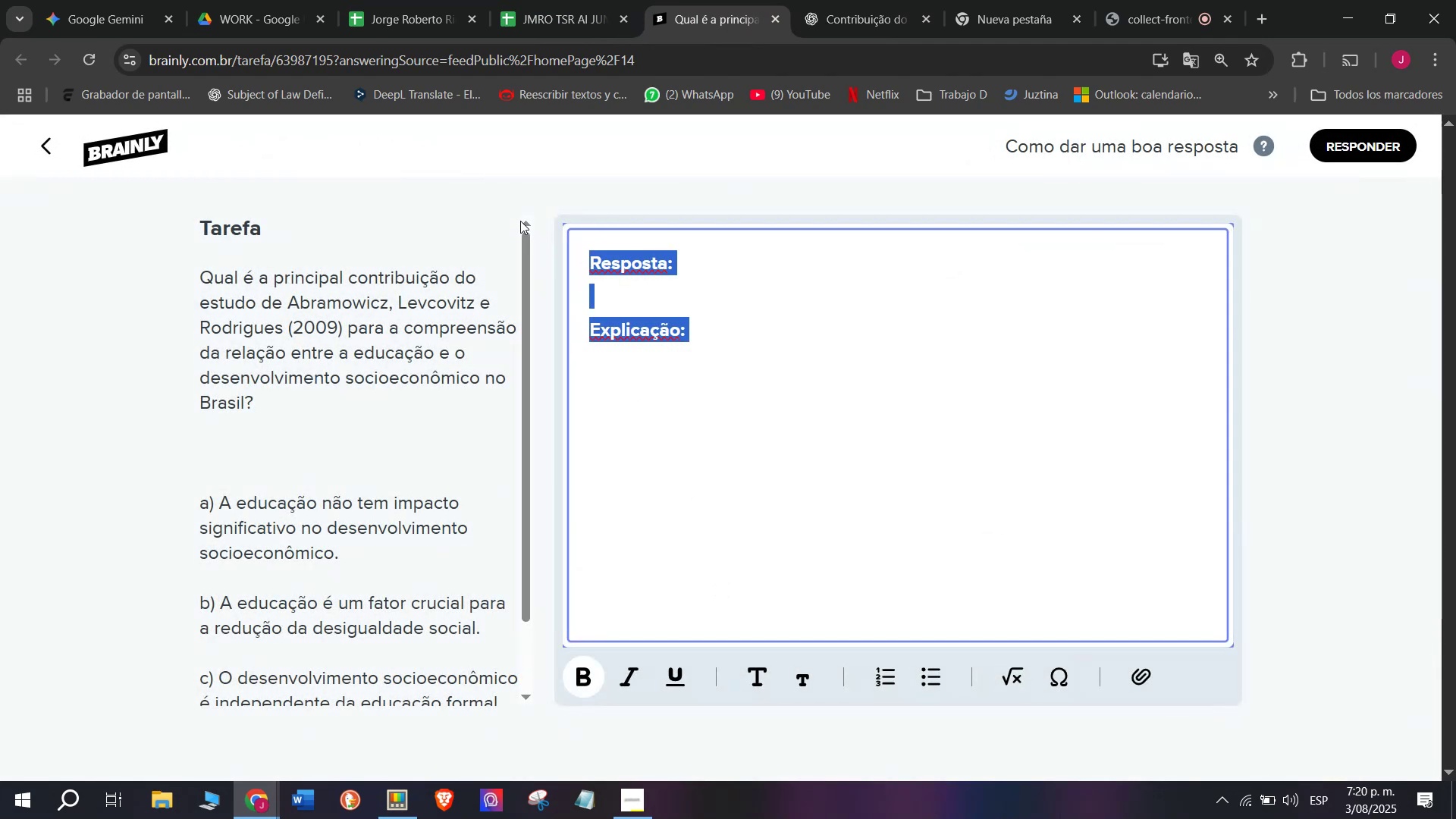 
key(Meta+V)
 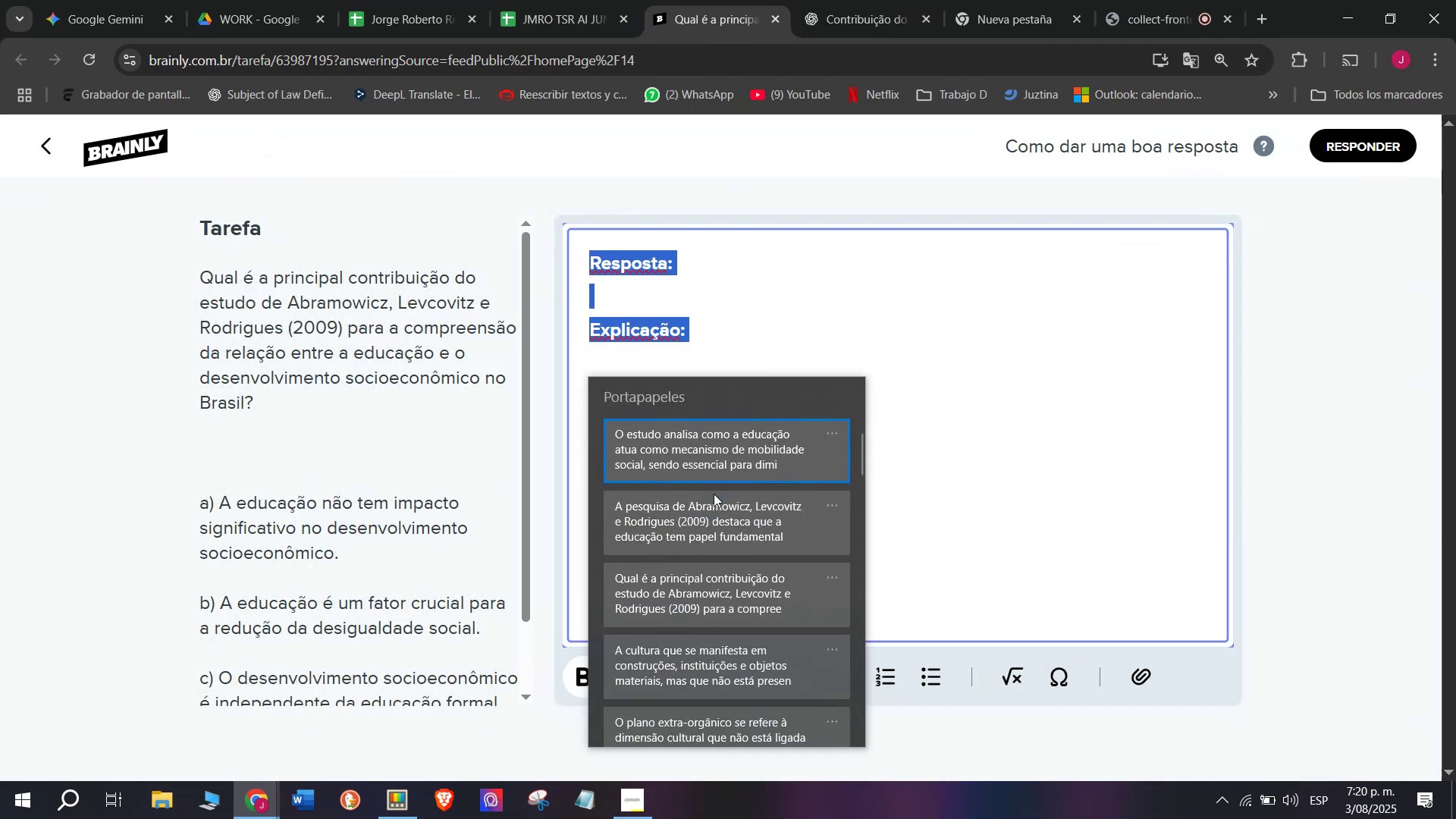 
left_click([710, 535])
 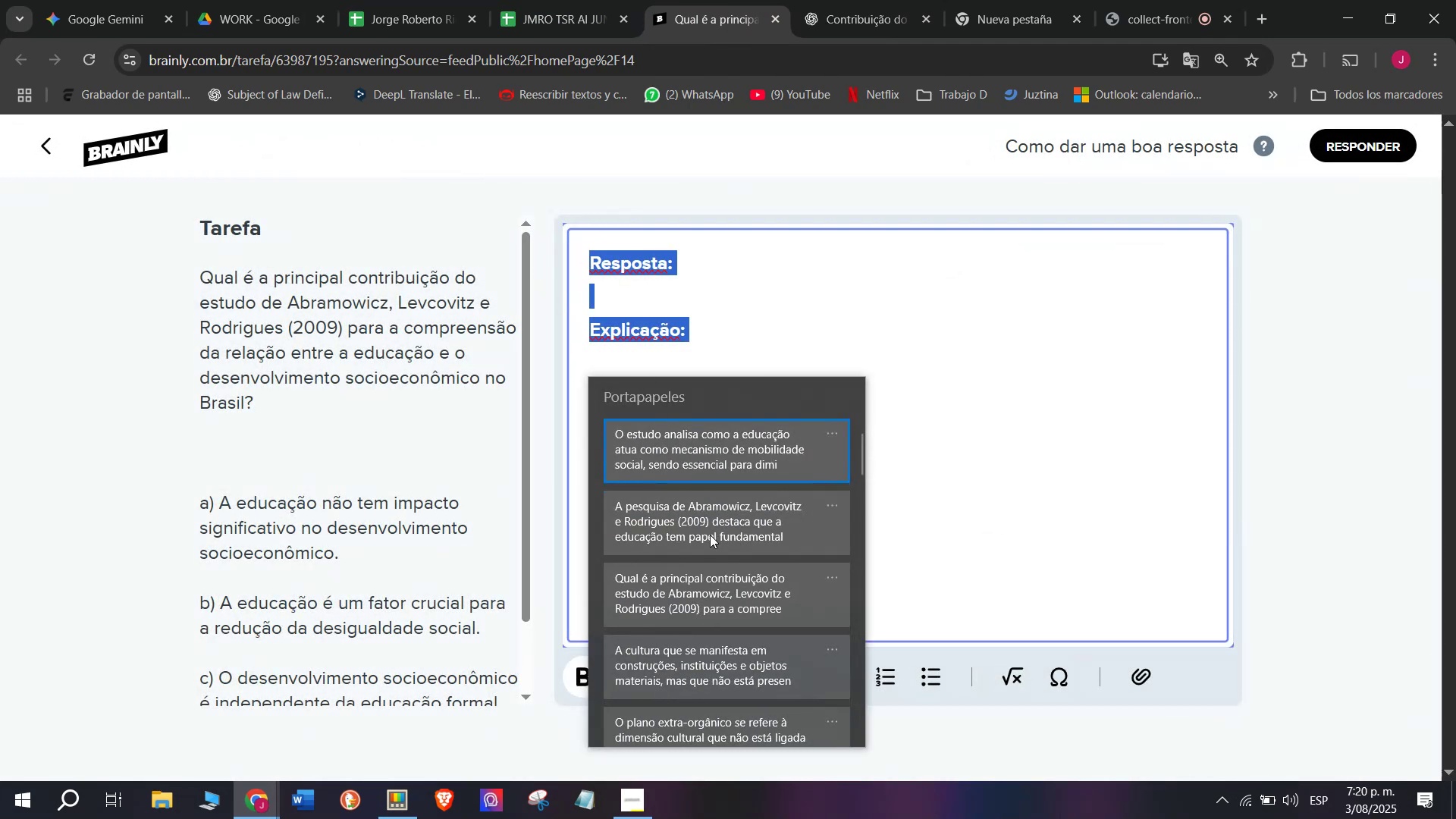 
key(Control+ControlLeft)
 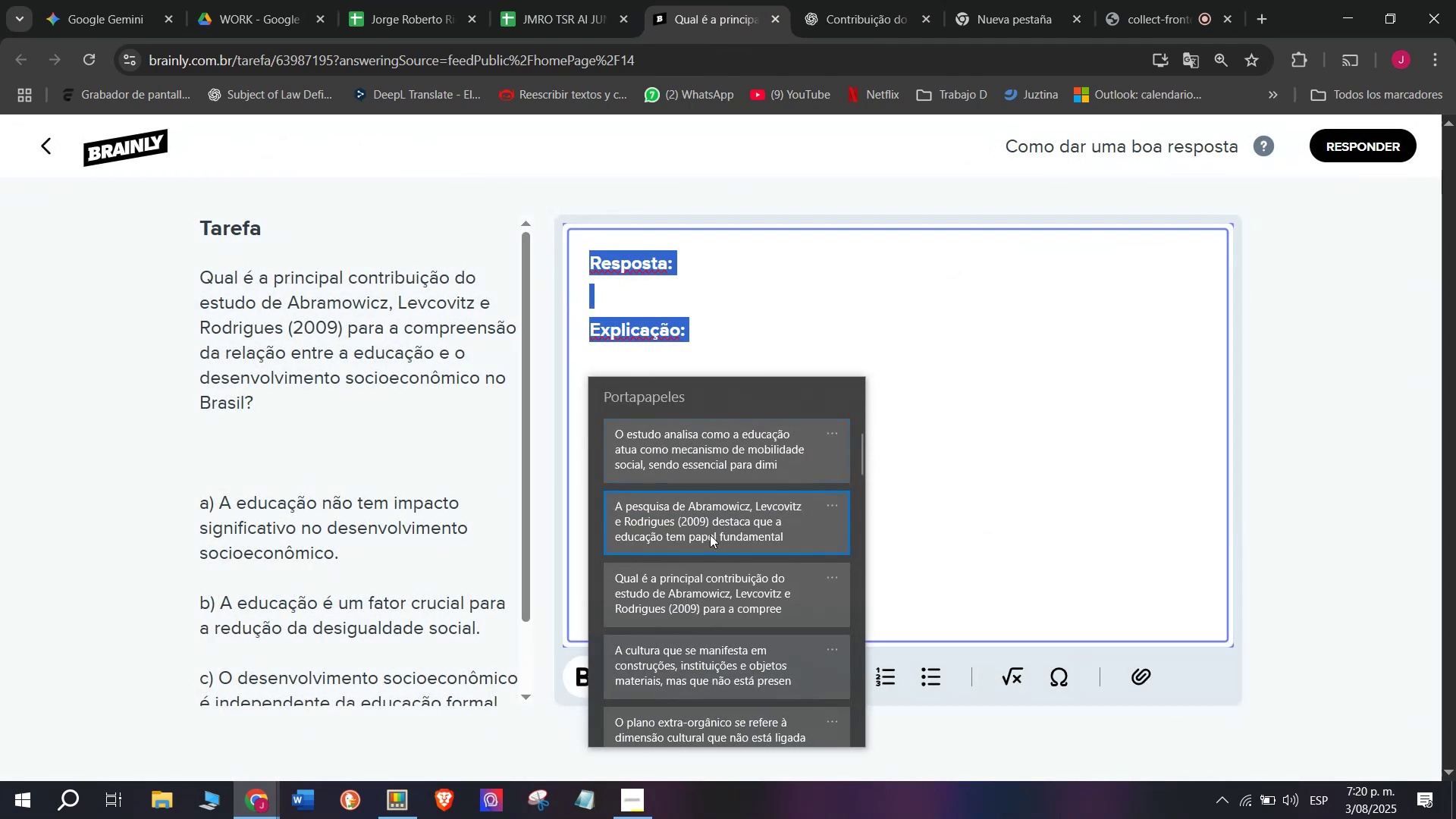 
key(Control+V)
 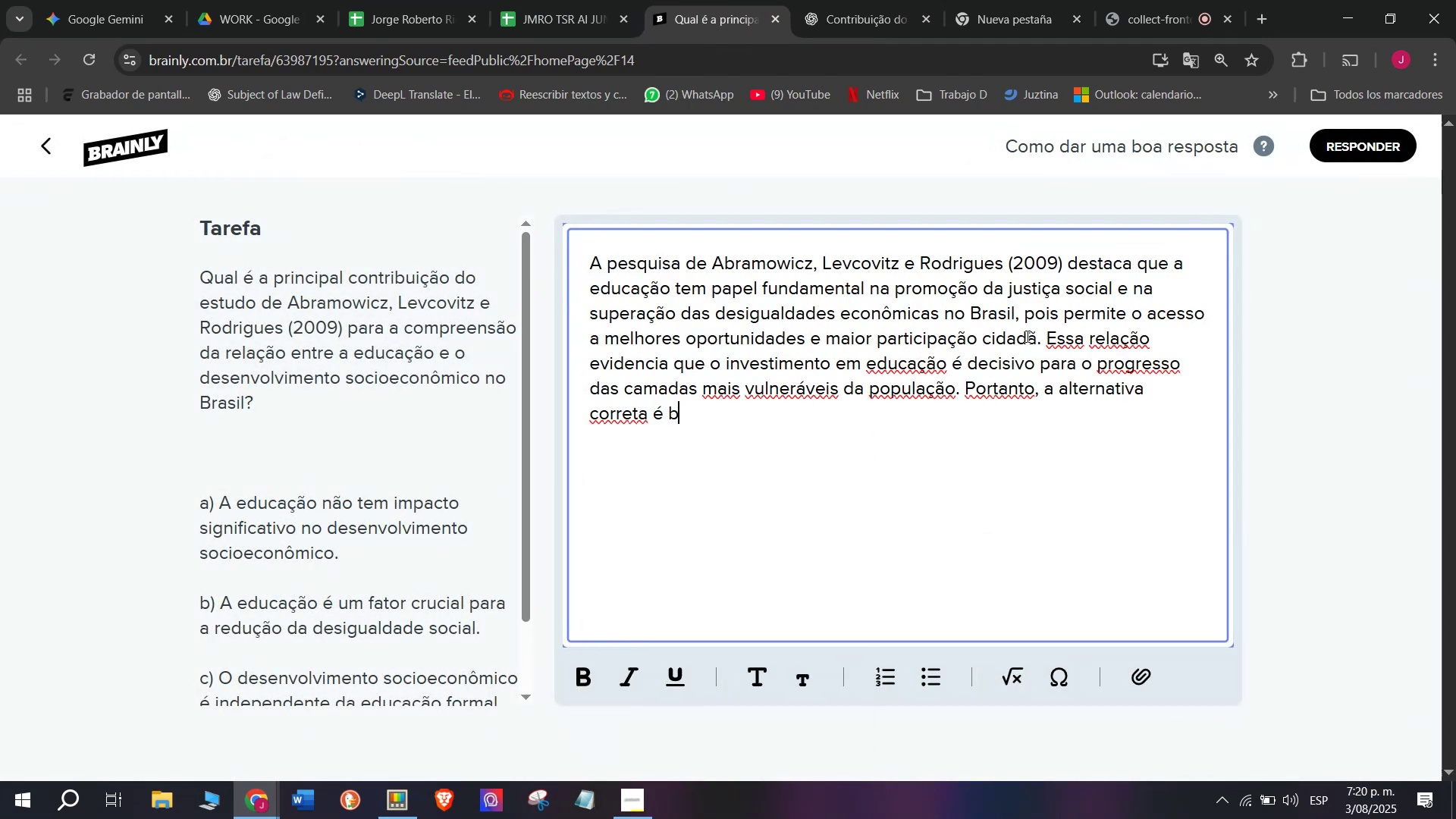 
left_click_drag(start_coordinate=[1043, 342], to_coordinate=[662, 421])
 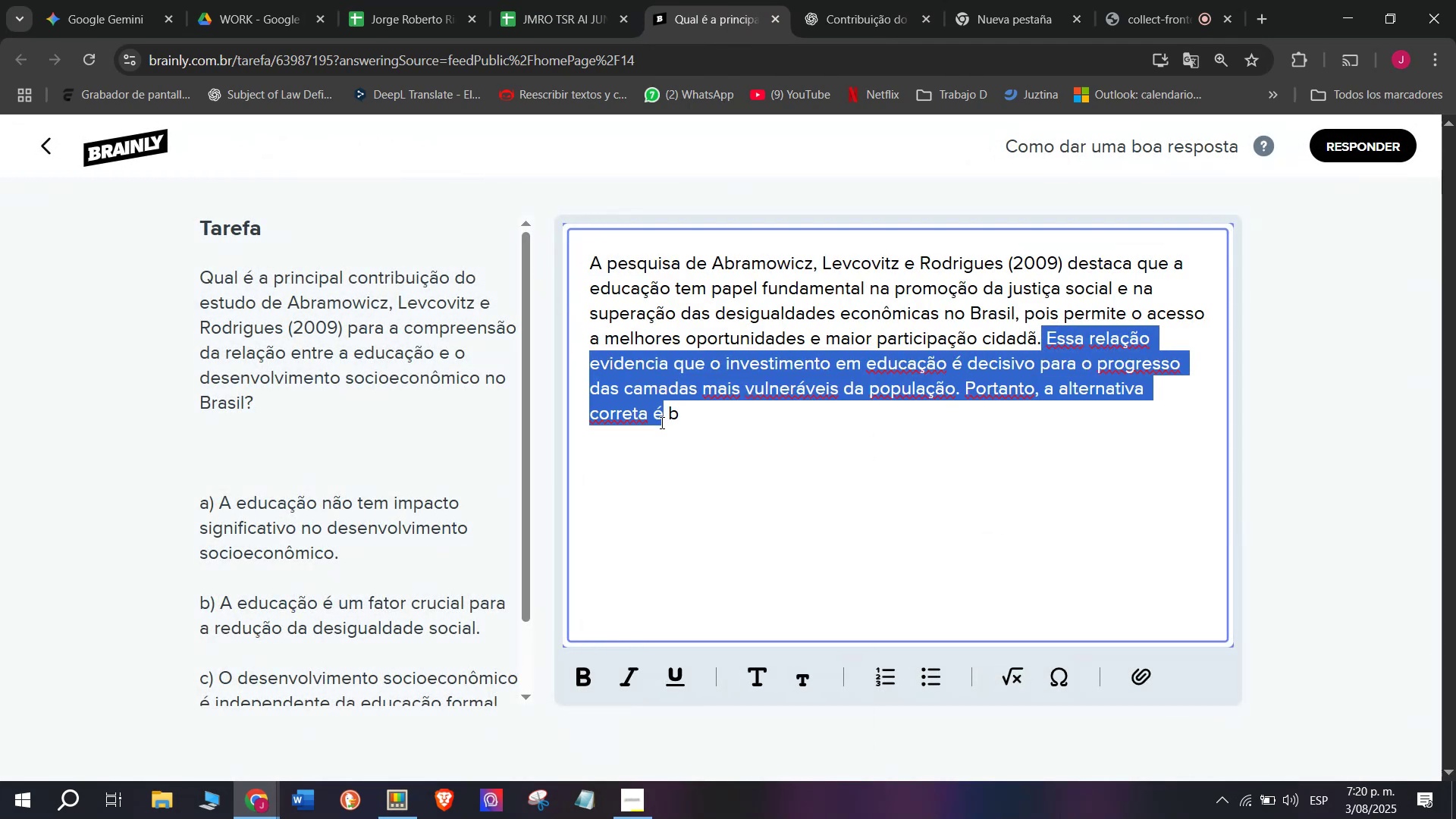 
key(Meta+MetaLeft)
 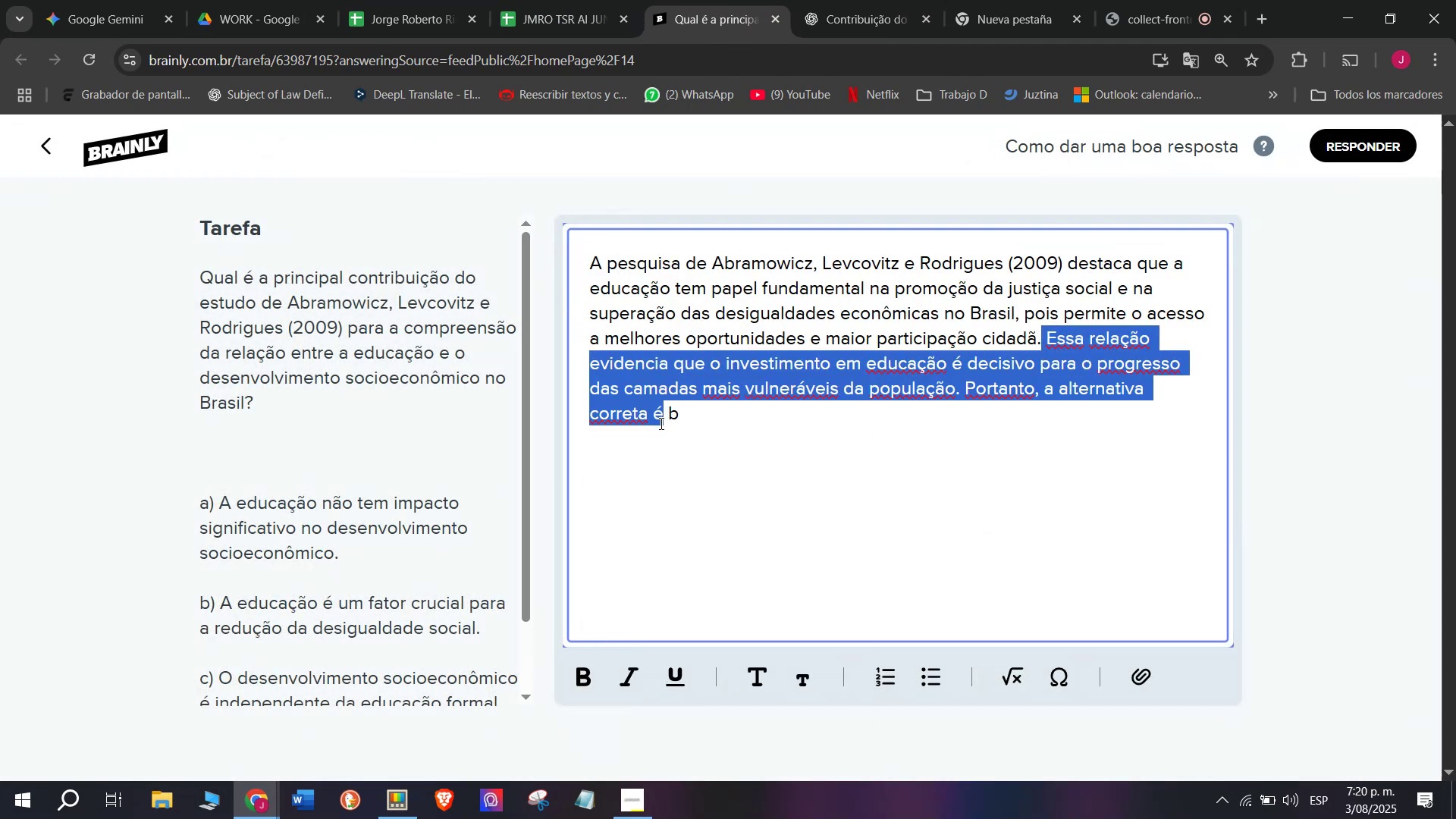 
key(Meta+V)
 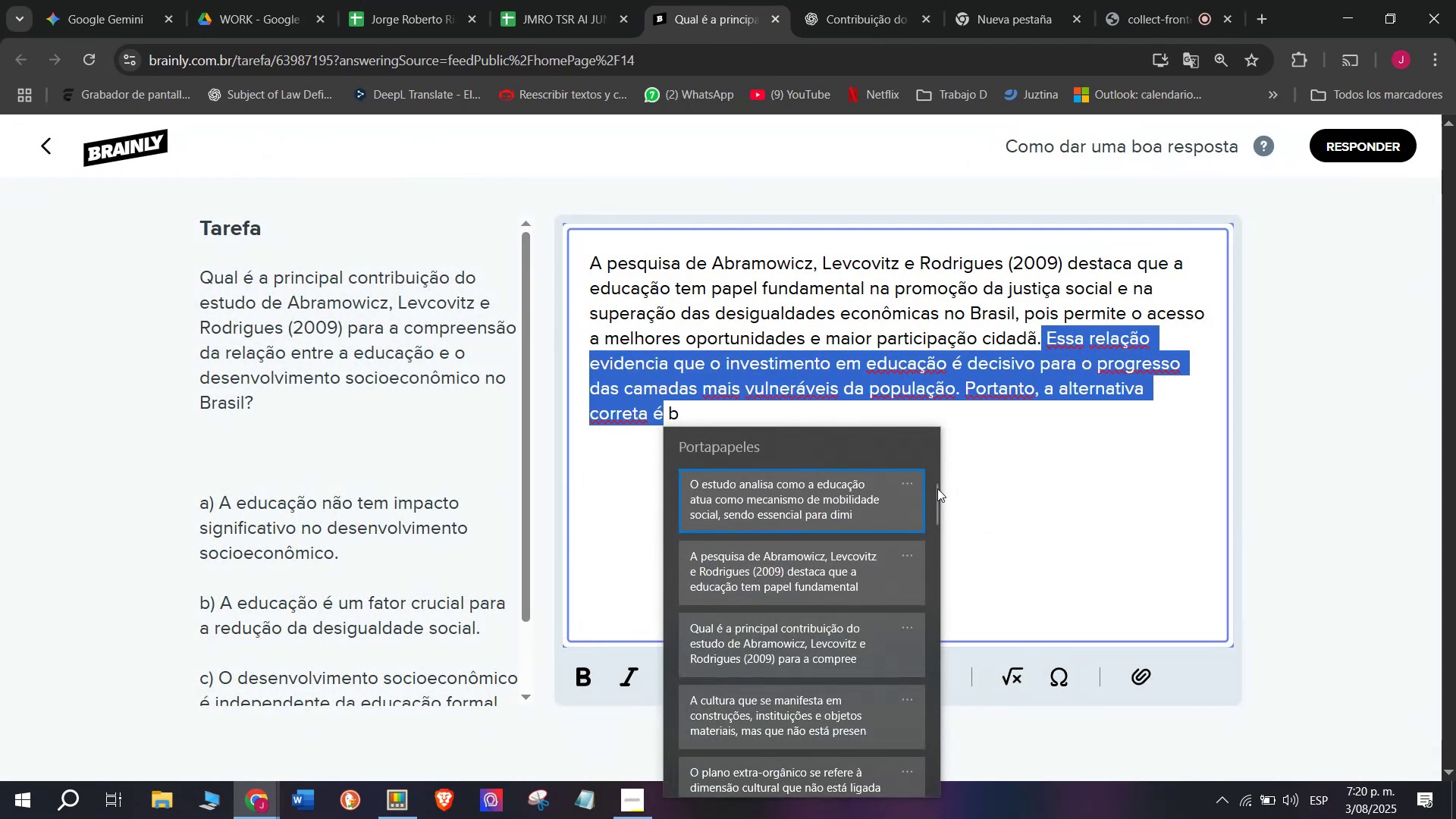 
left_click_drag(start_coordinate=[937, 488], to_coordinate=[877, 818])
 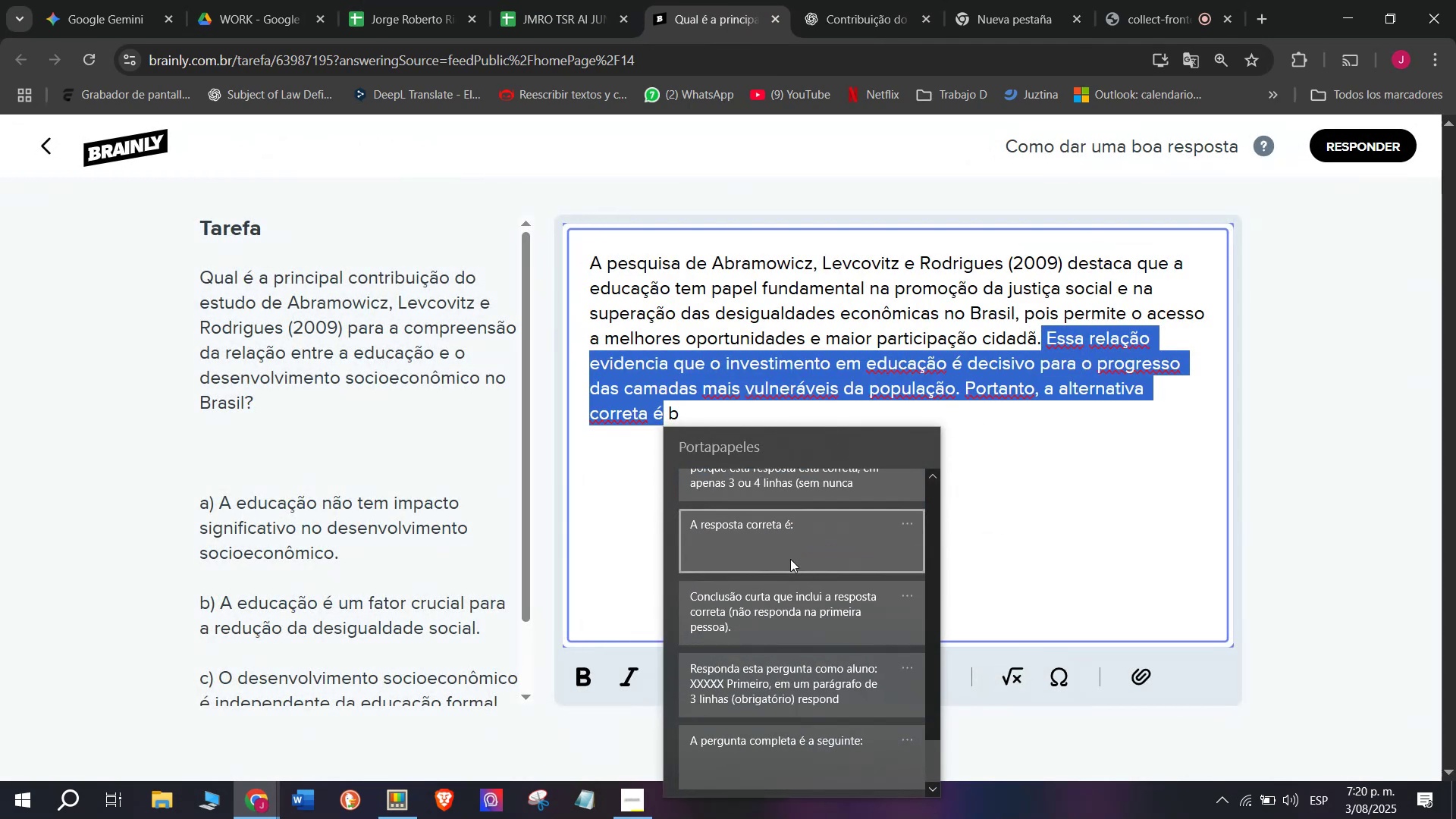 
key(Control+ControlLeft)
 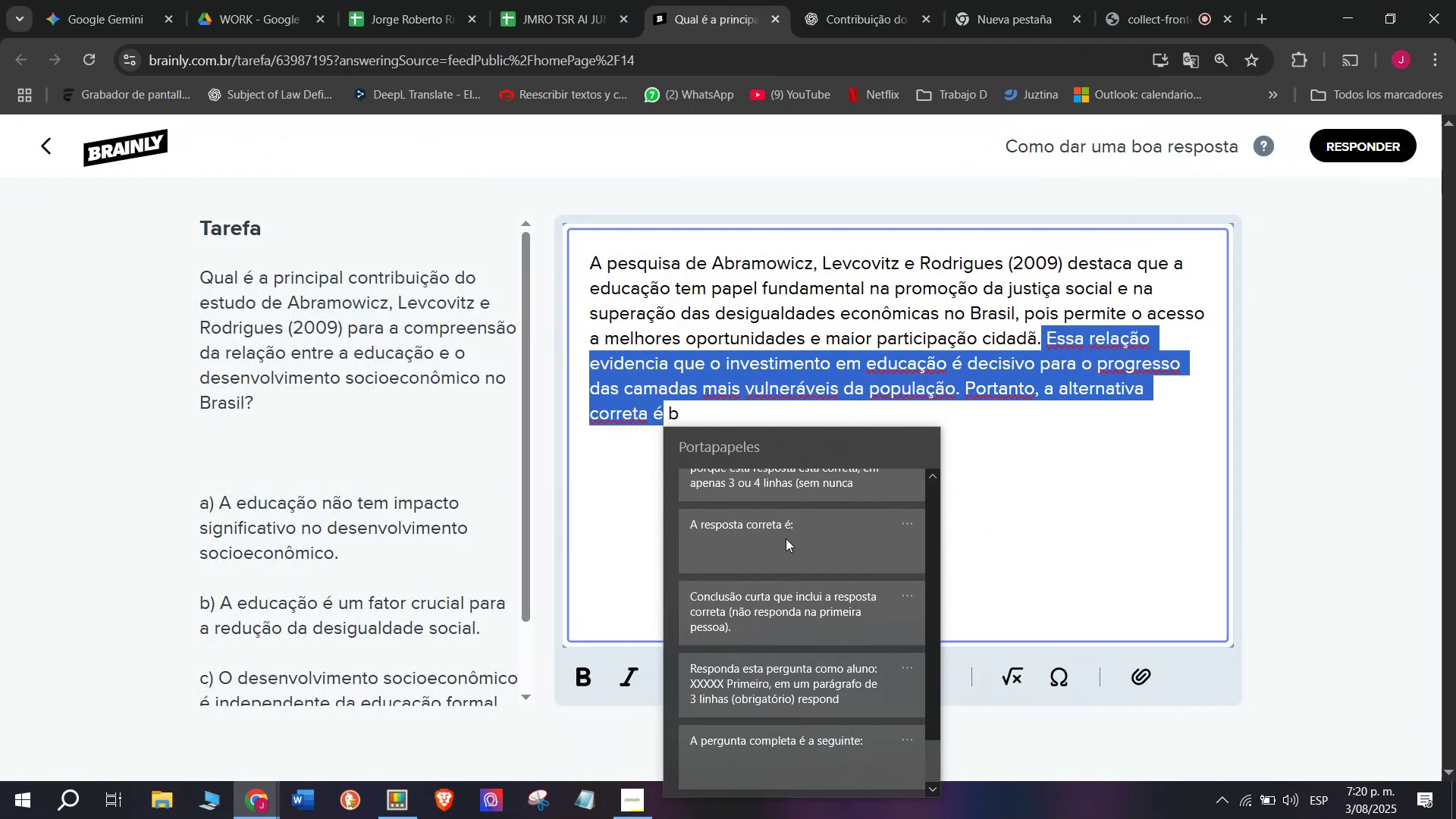 
key(Control+V)
 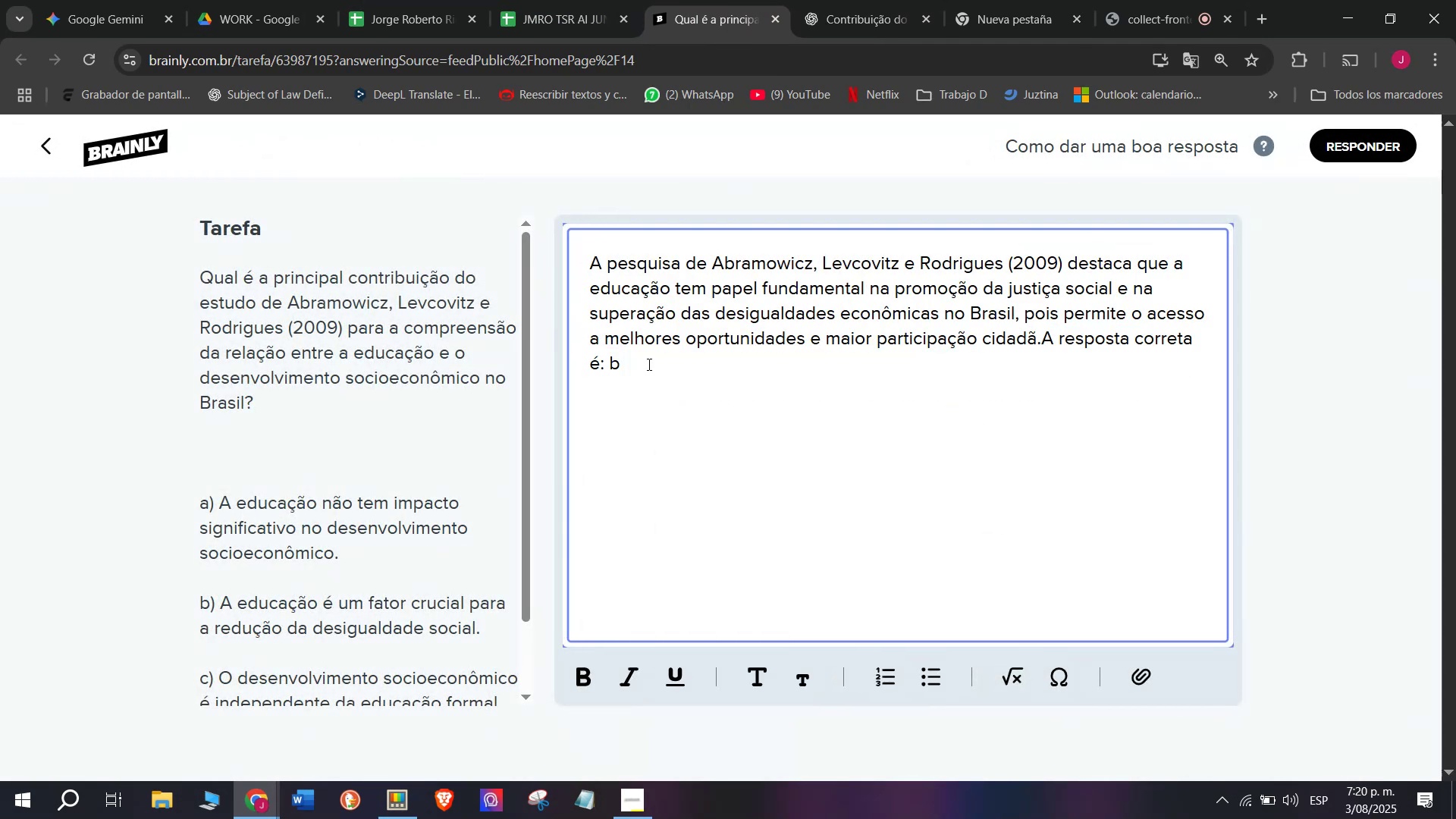 
left_click_drag(start_coordinate=[629, 359], to_coordinate=[609, 358])
 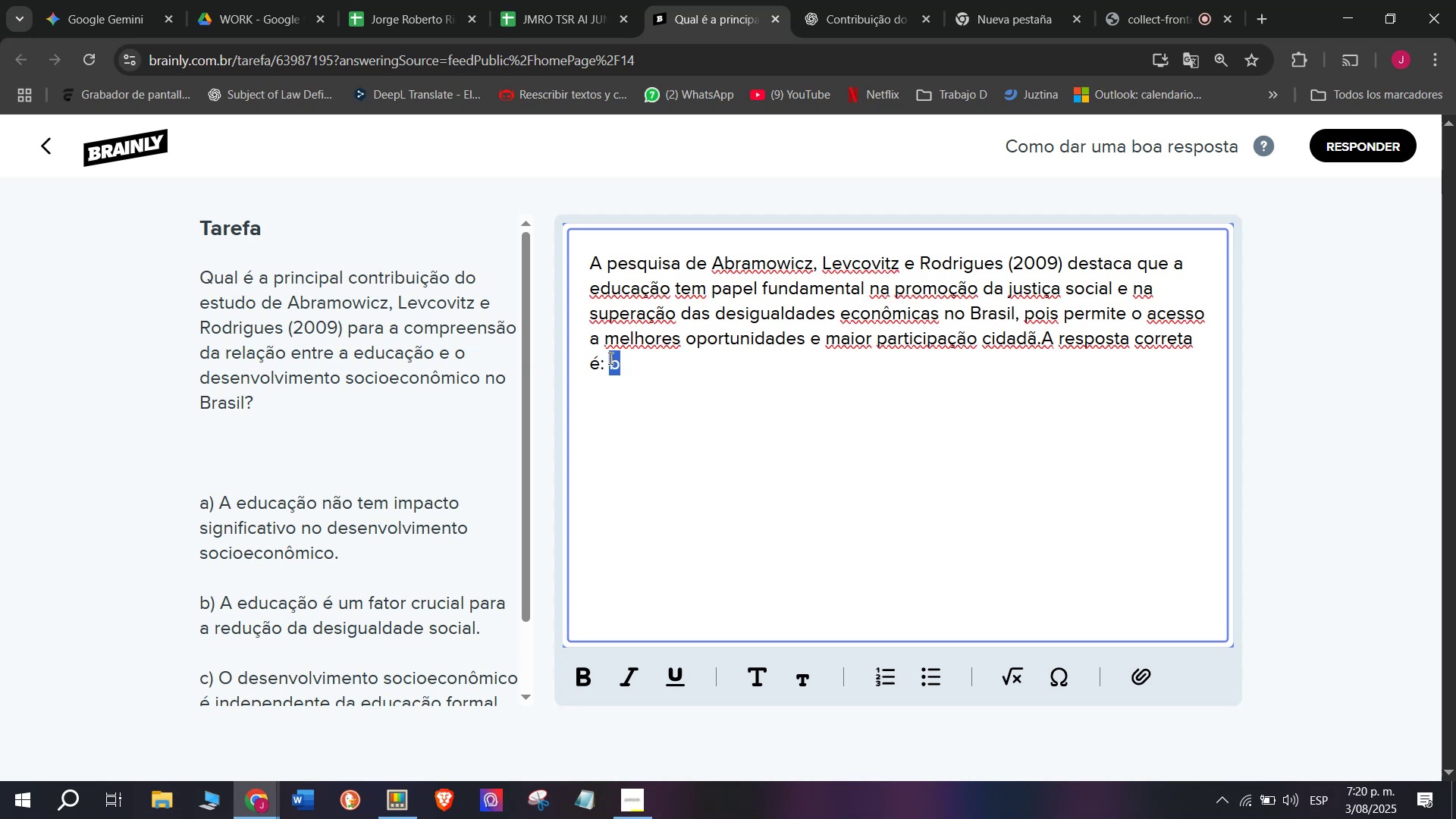 
key(Shift+B)
 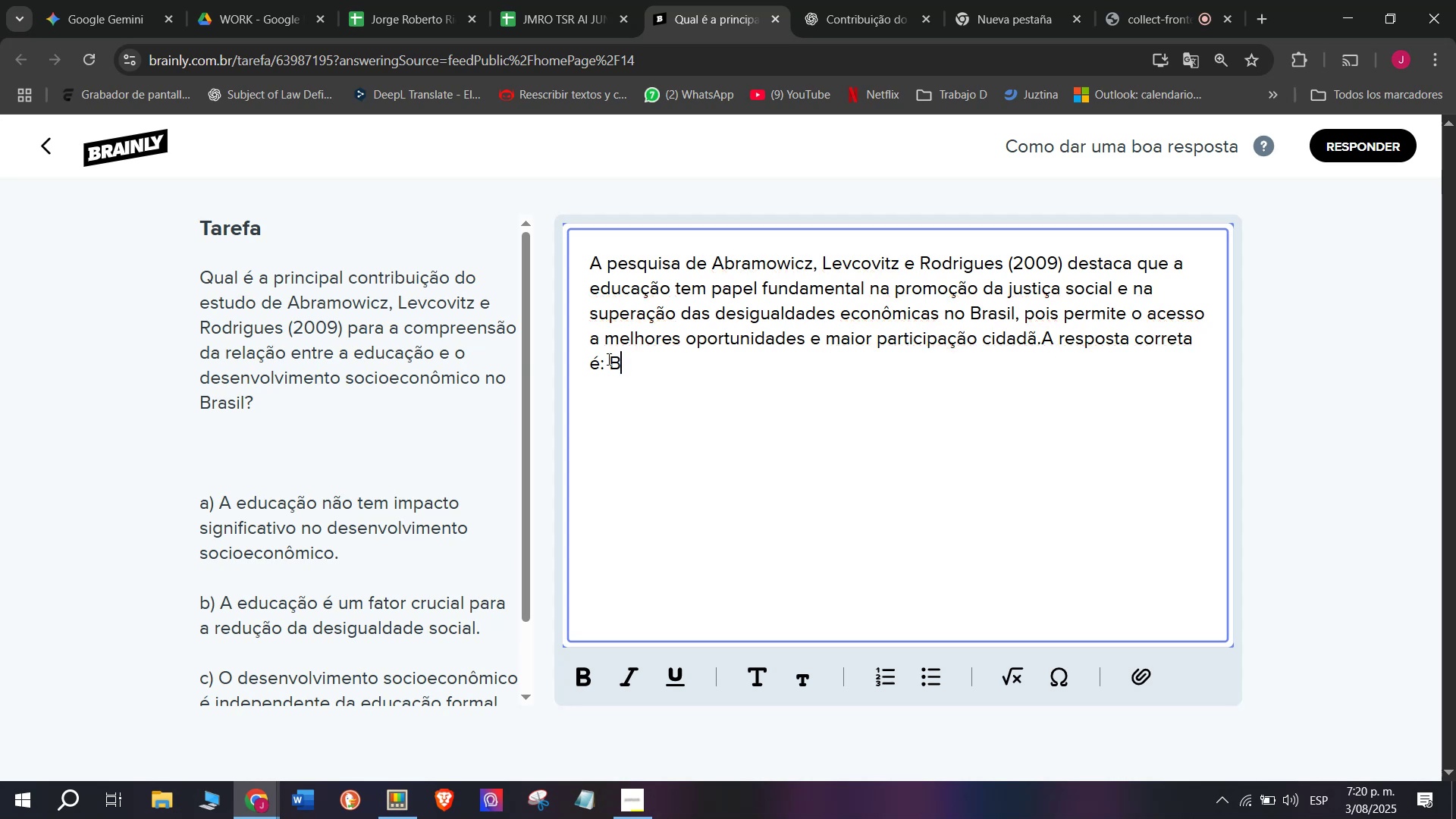 
key(Period)
 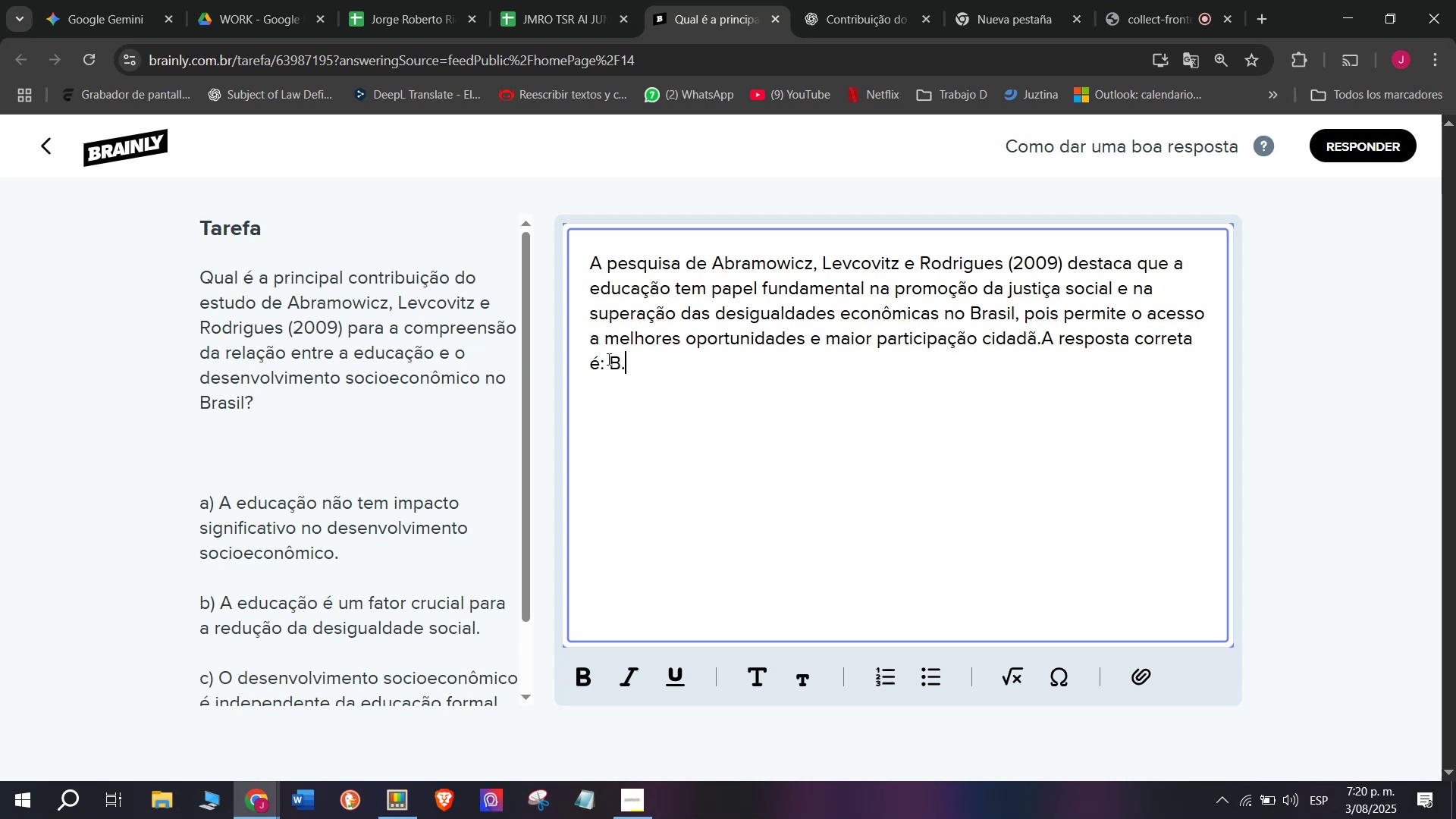 
key(Enter)
 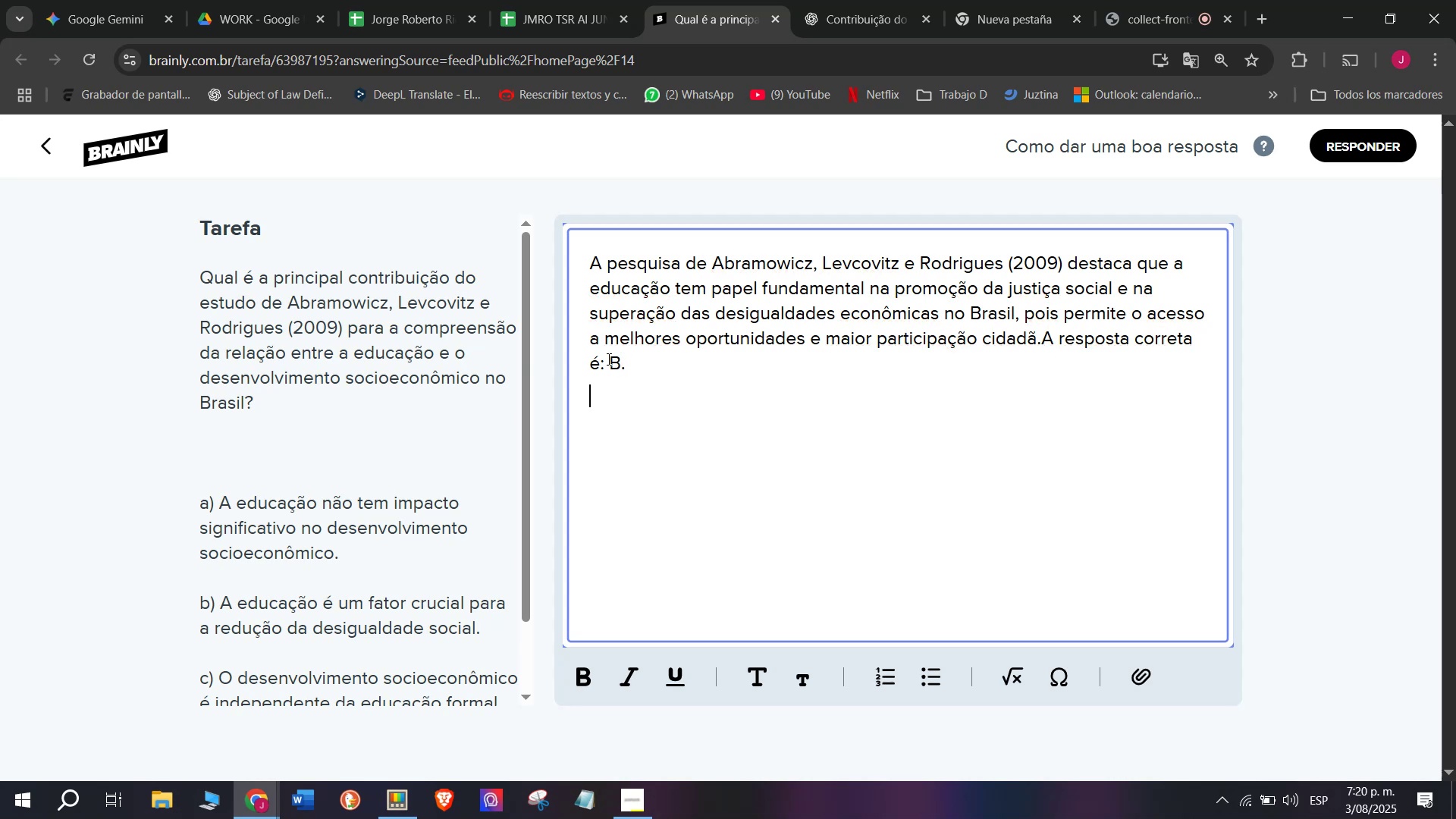 
key(Enter)
 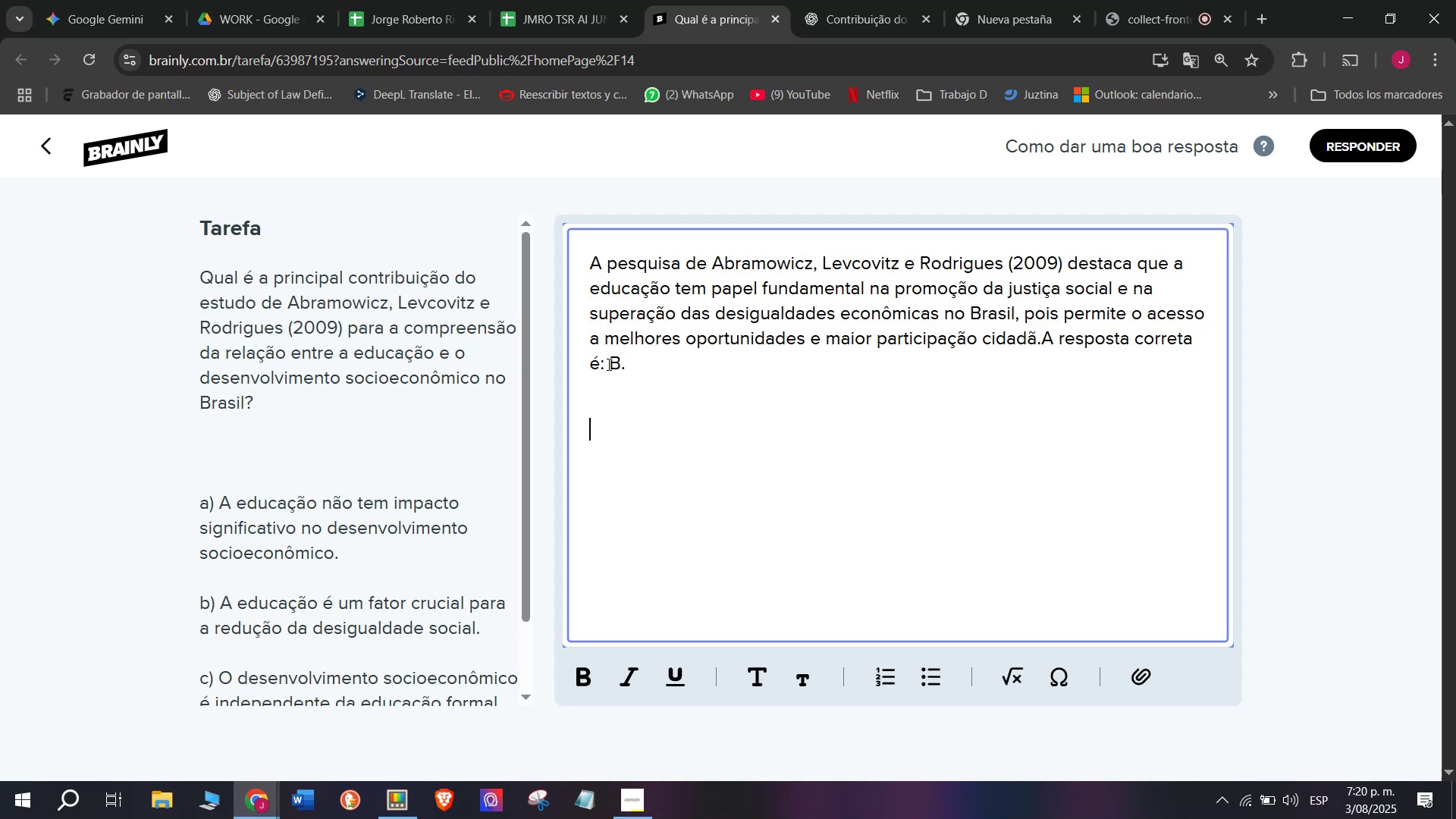 
key(Meta+MetaLeft)
 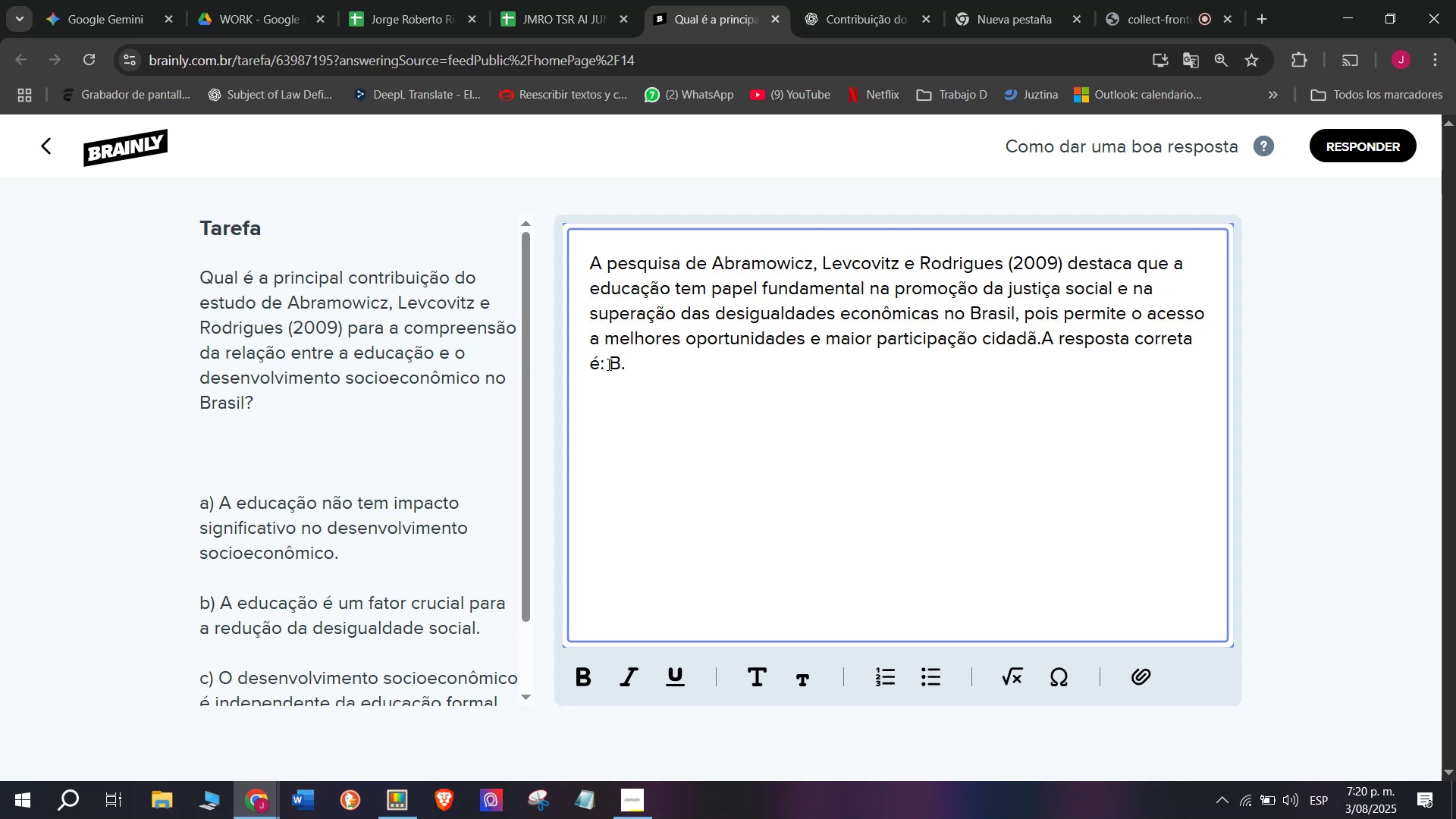 
key(Meta+V)
 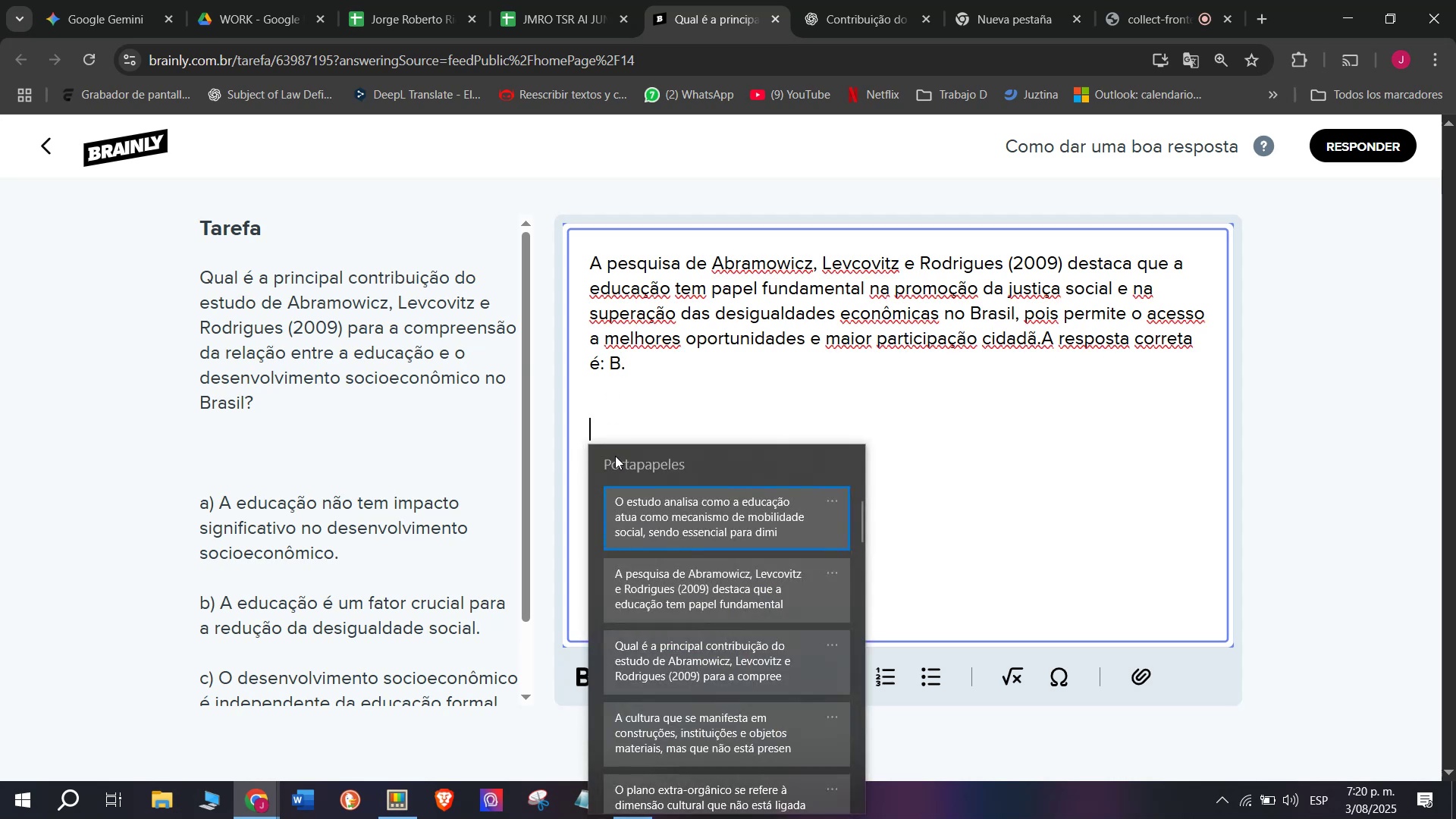 
key(Control+ControlLeft)
 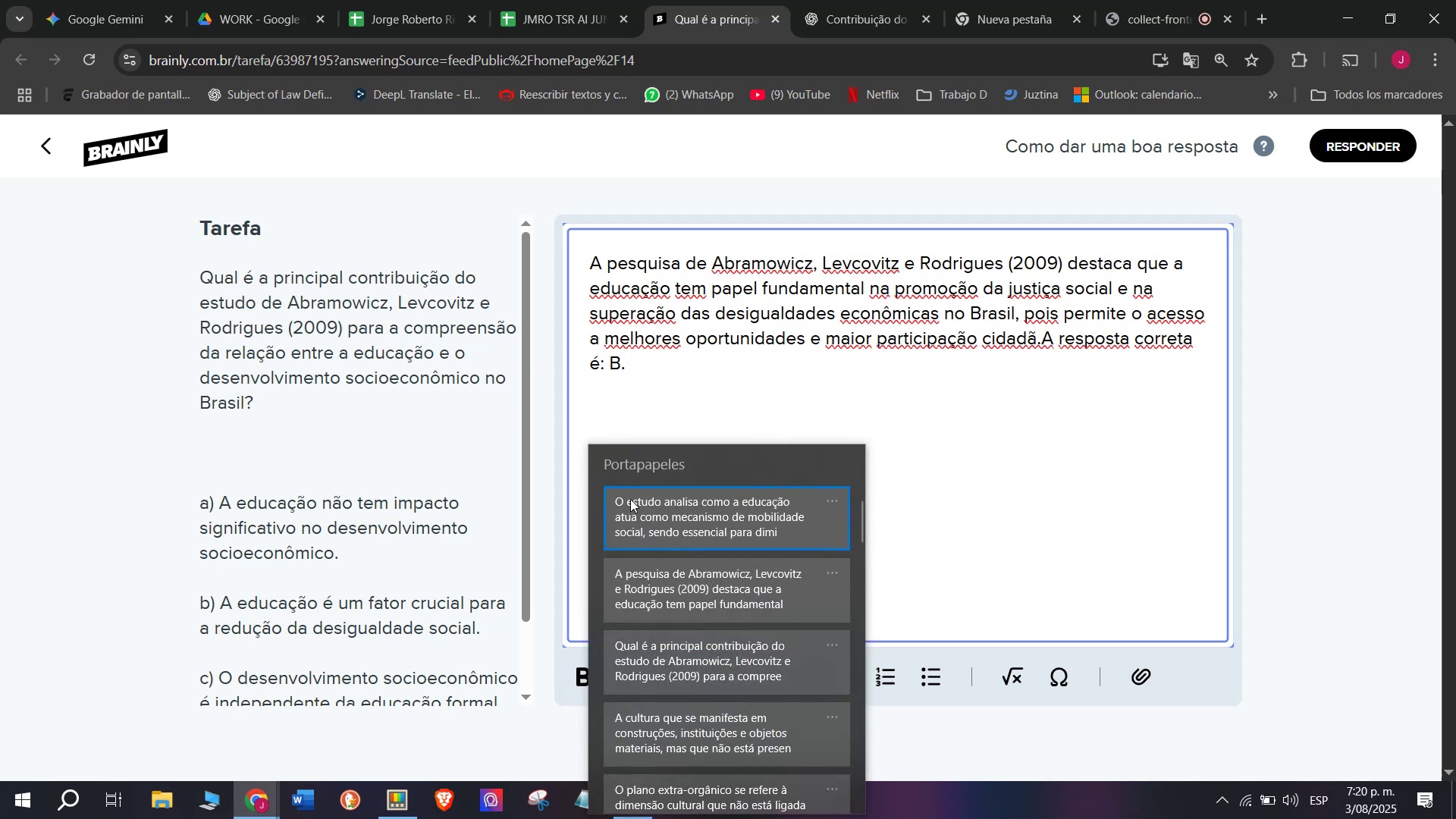 
key(Control+V)
 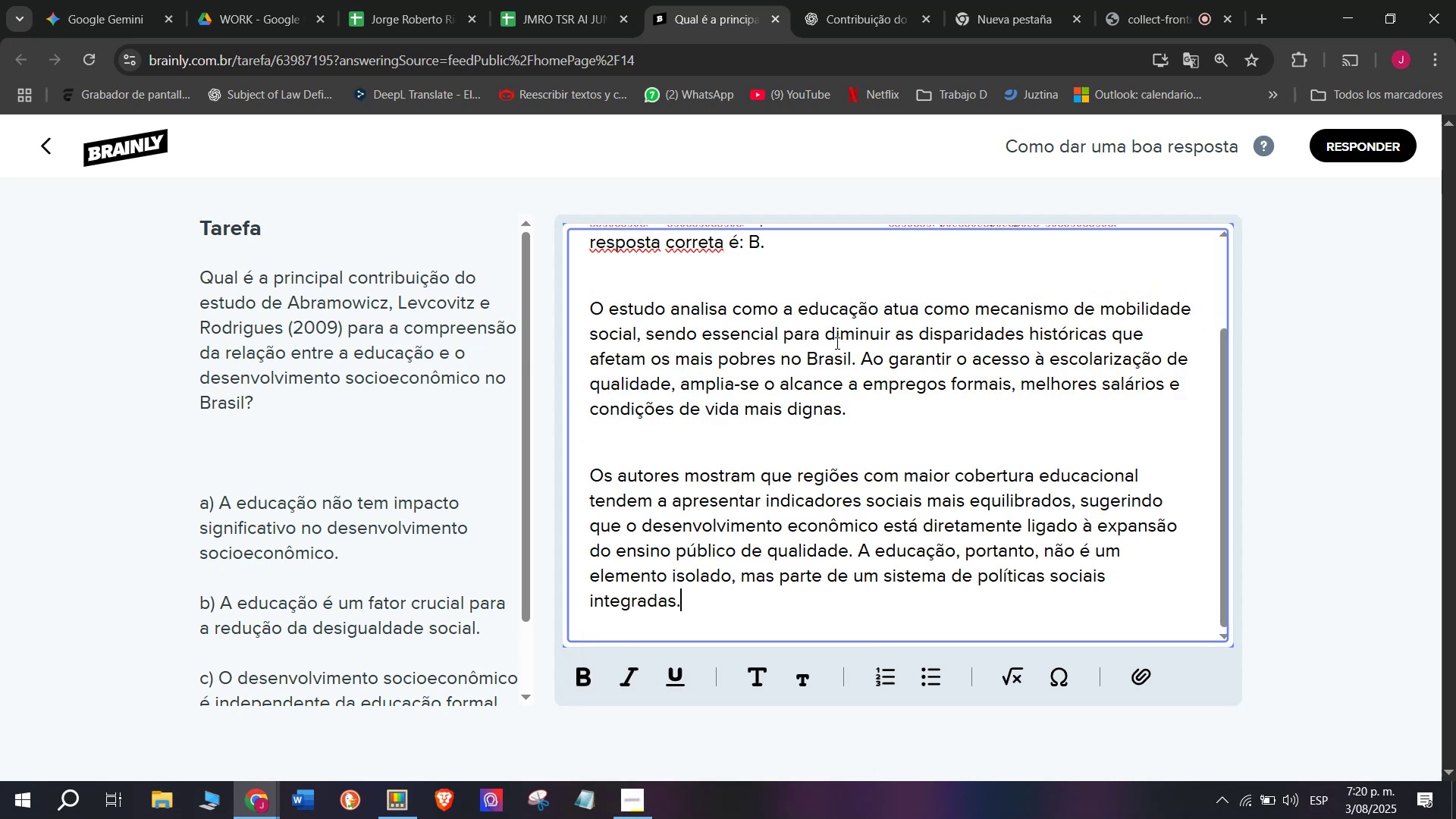 
scroll: coordinate [855, 378], scroll_direction: up, amount: 3.0
 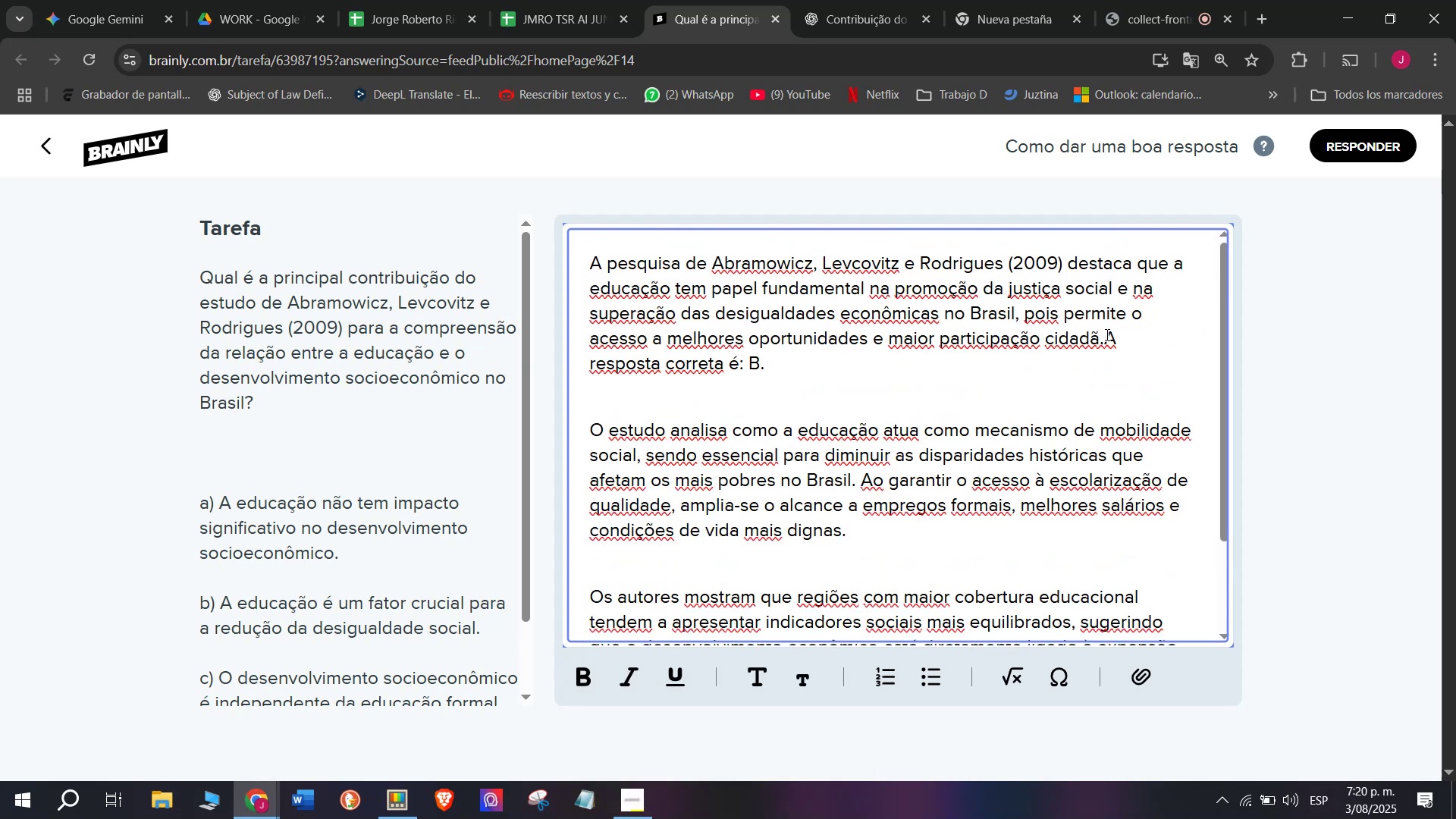 
key(Space)
 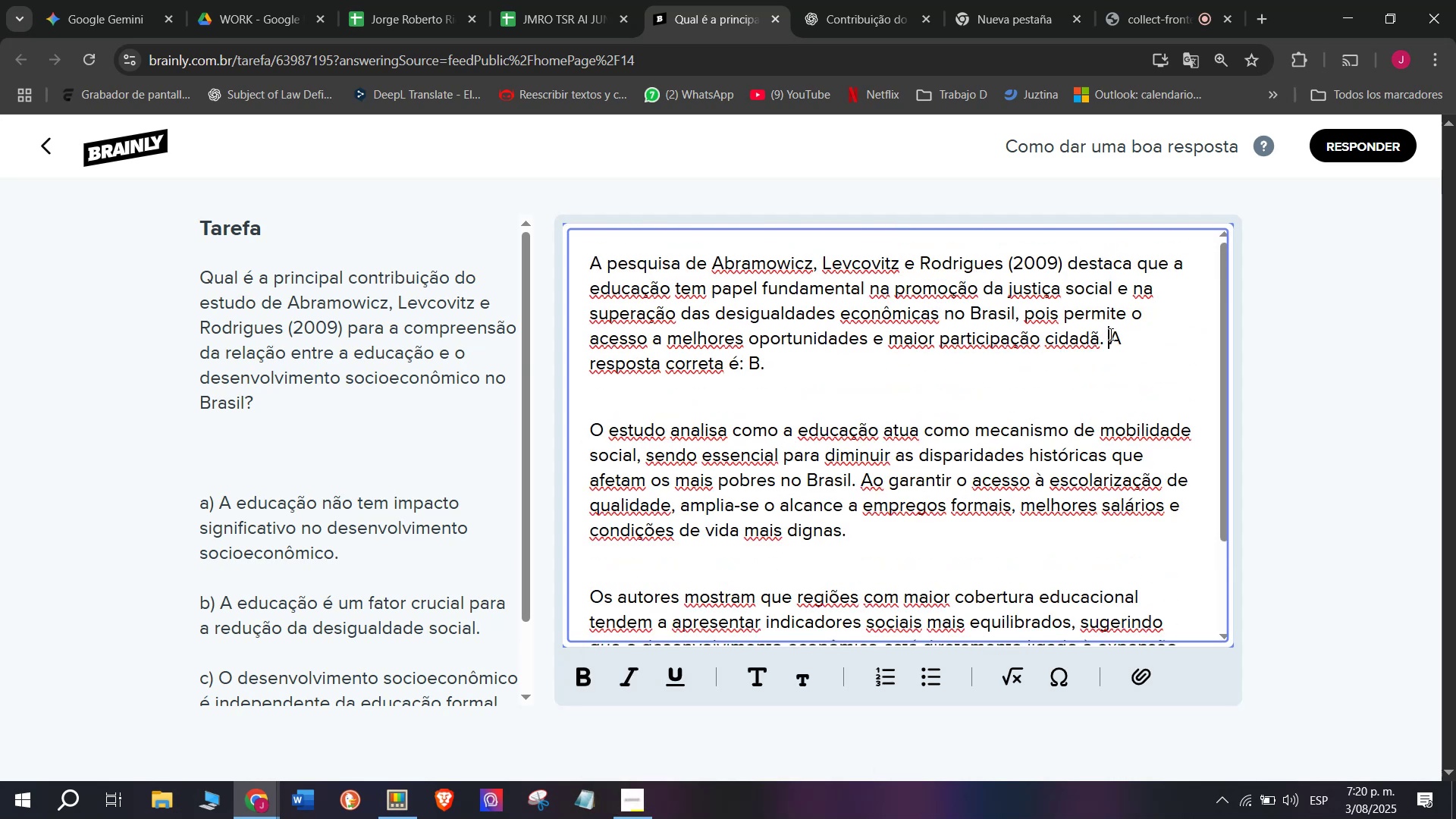 
left_click_drag(start_coordinate=[1114, 336], to_coordinate=[1121, 371])
 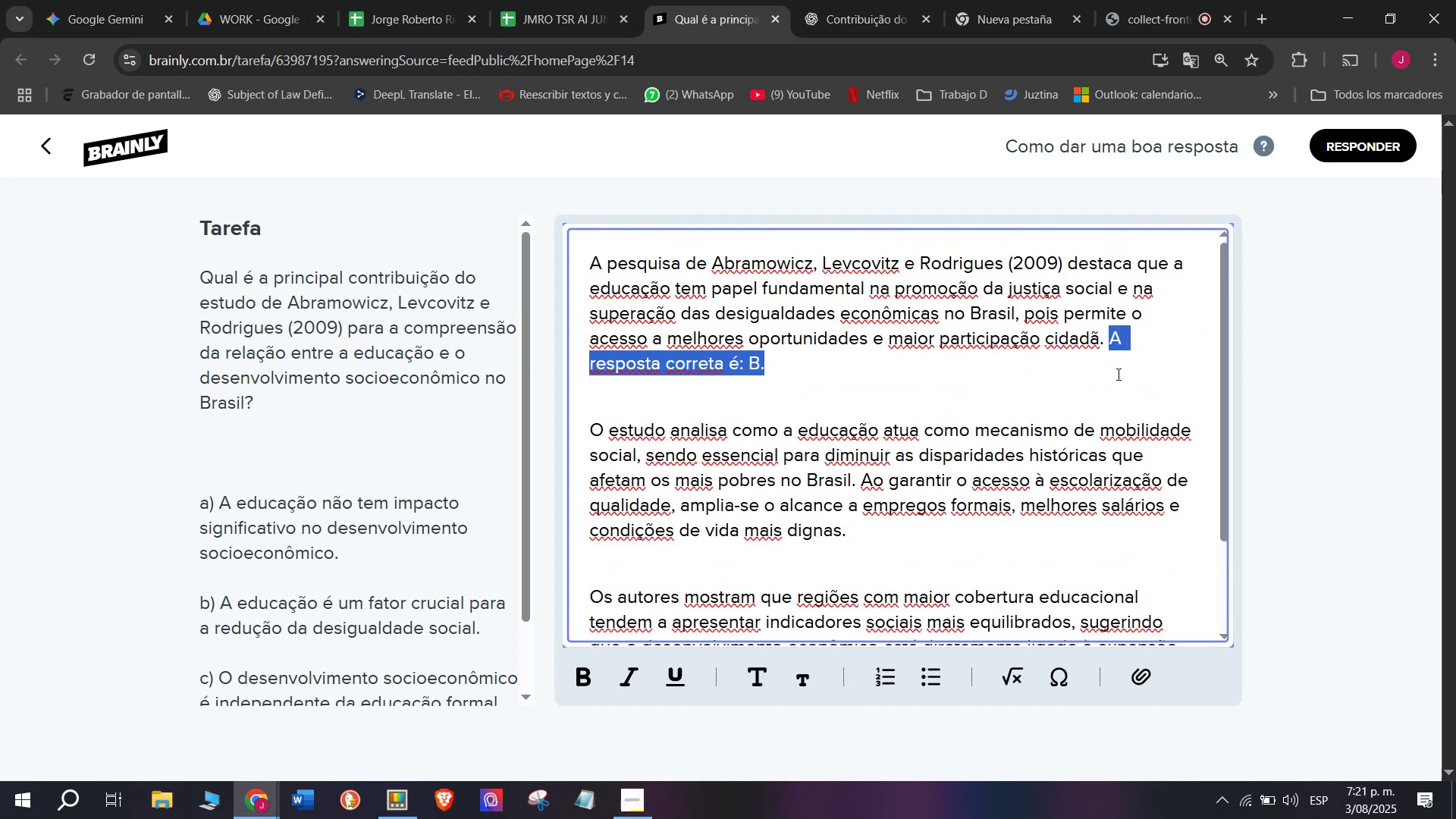 
key(Control+B)
 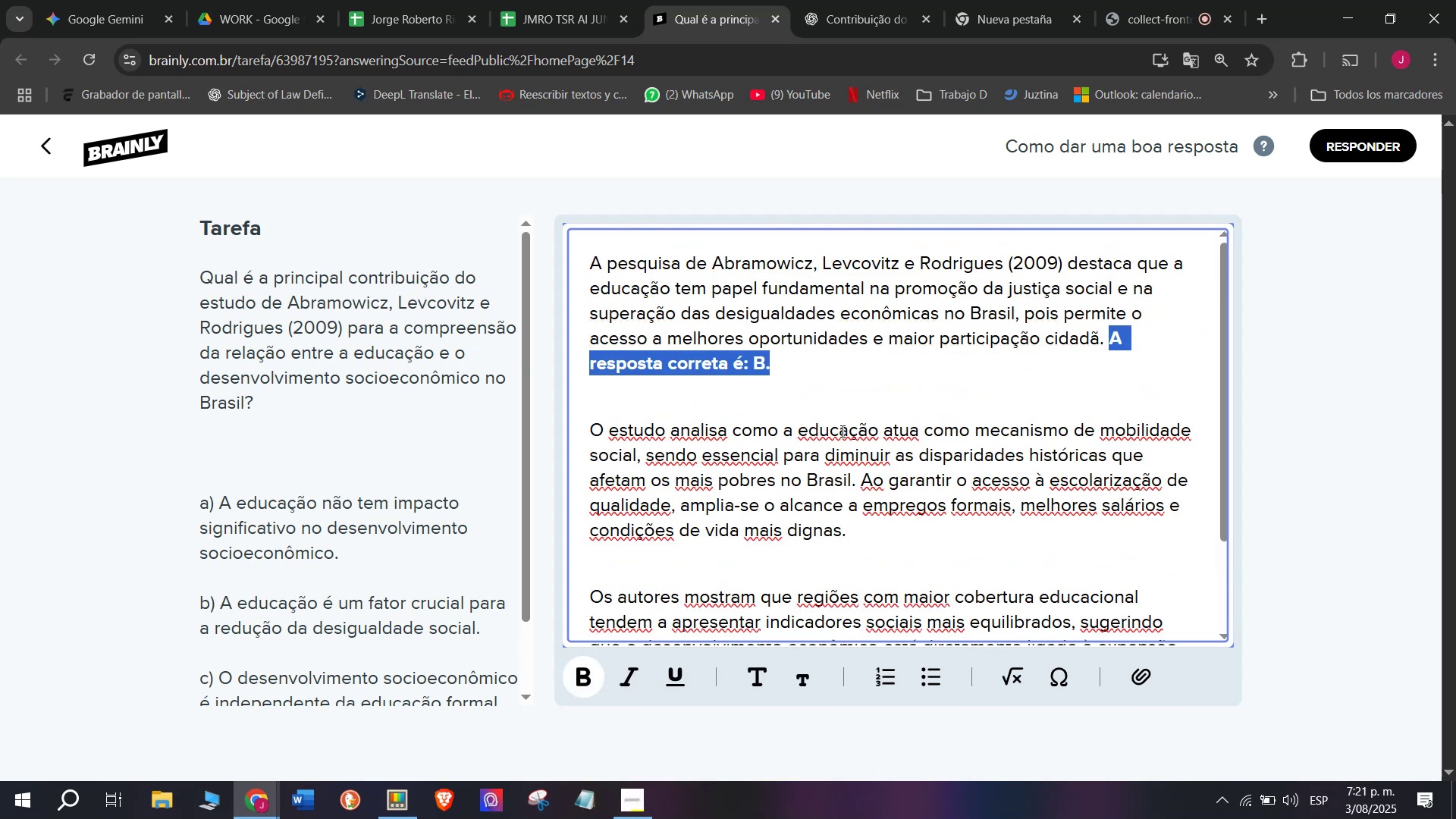 
scroll: coordinate [829, 443], scroll_direction: down, amount: 4.0
 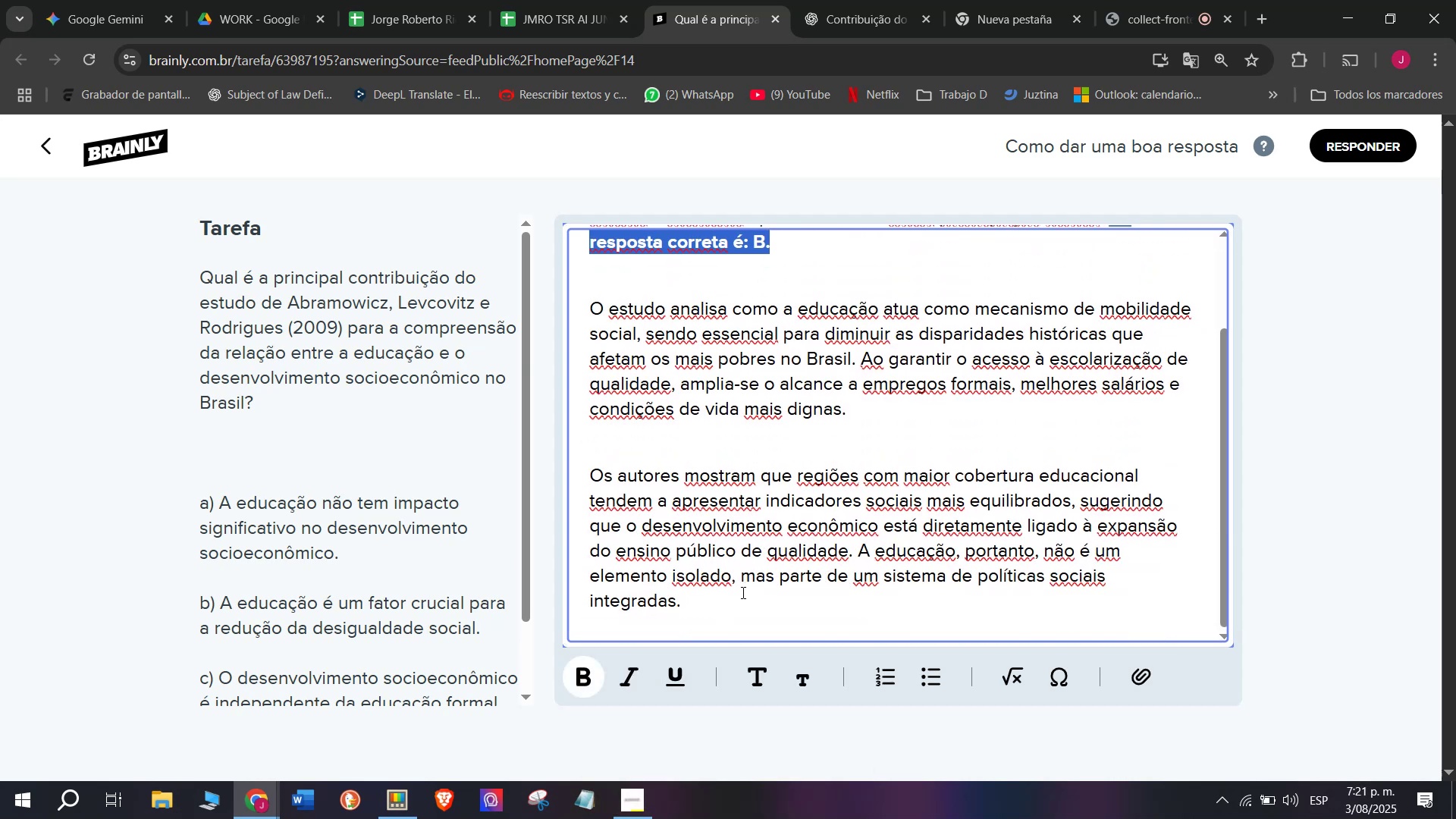 
left_click_drag(start_coordinate=[736, 595], to_coordinate=[428, 119])
 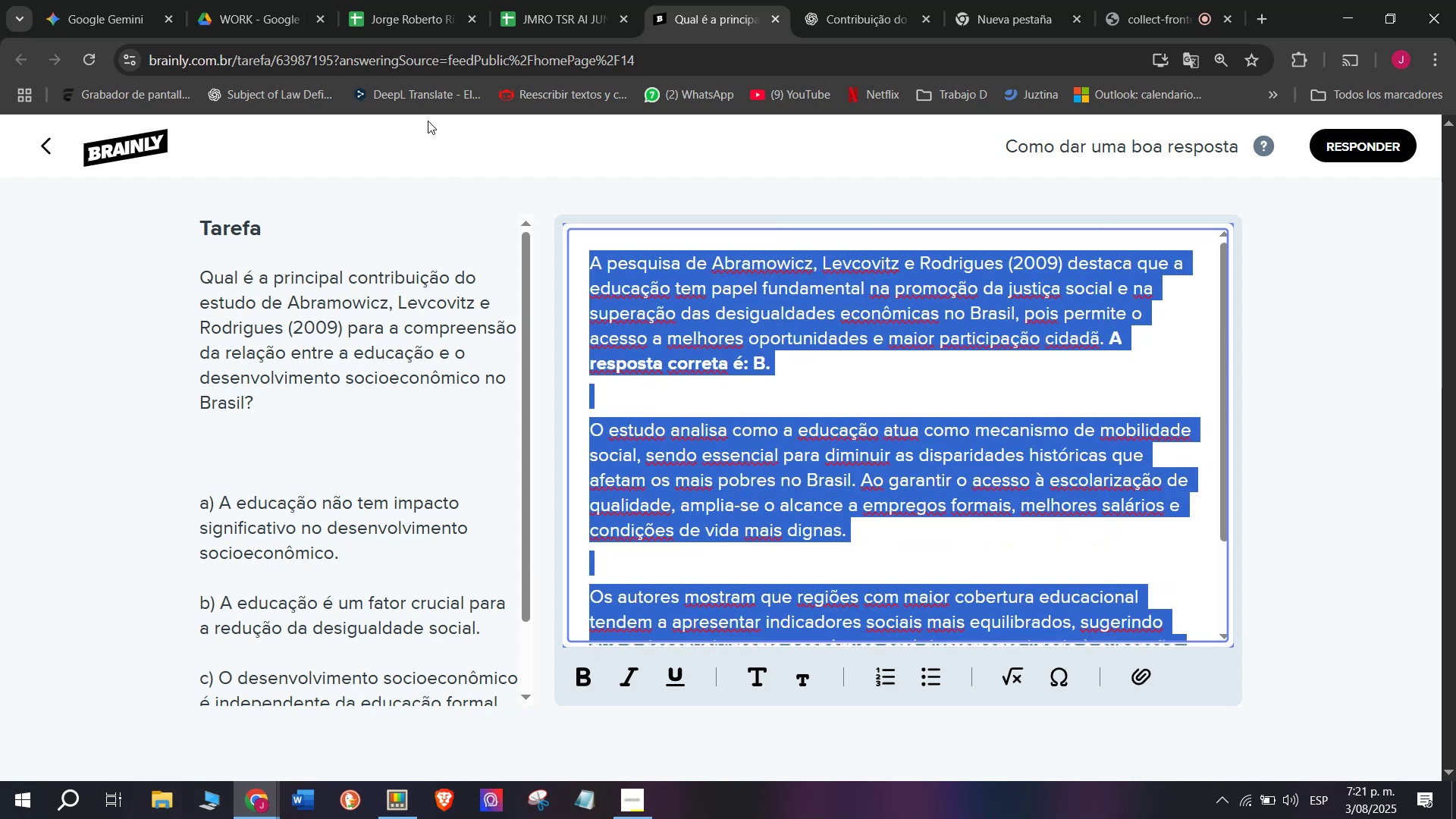 
key(Control+C)
 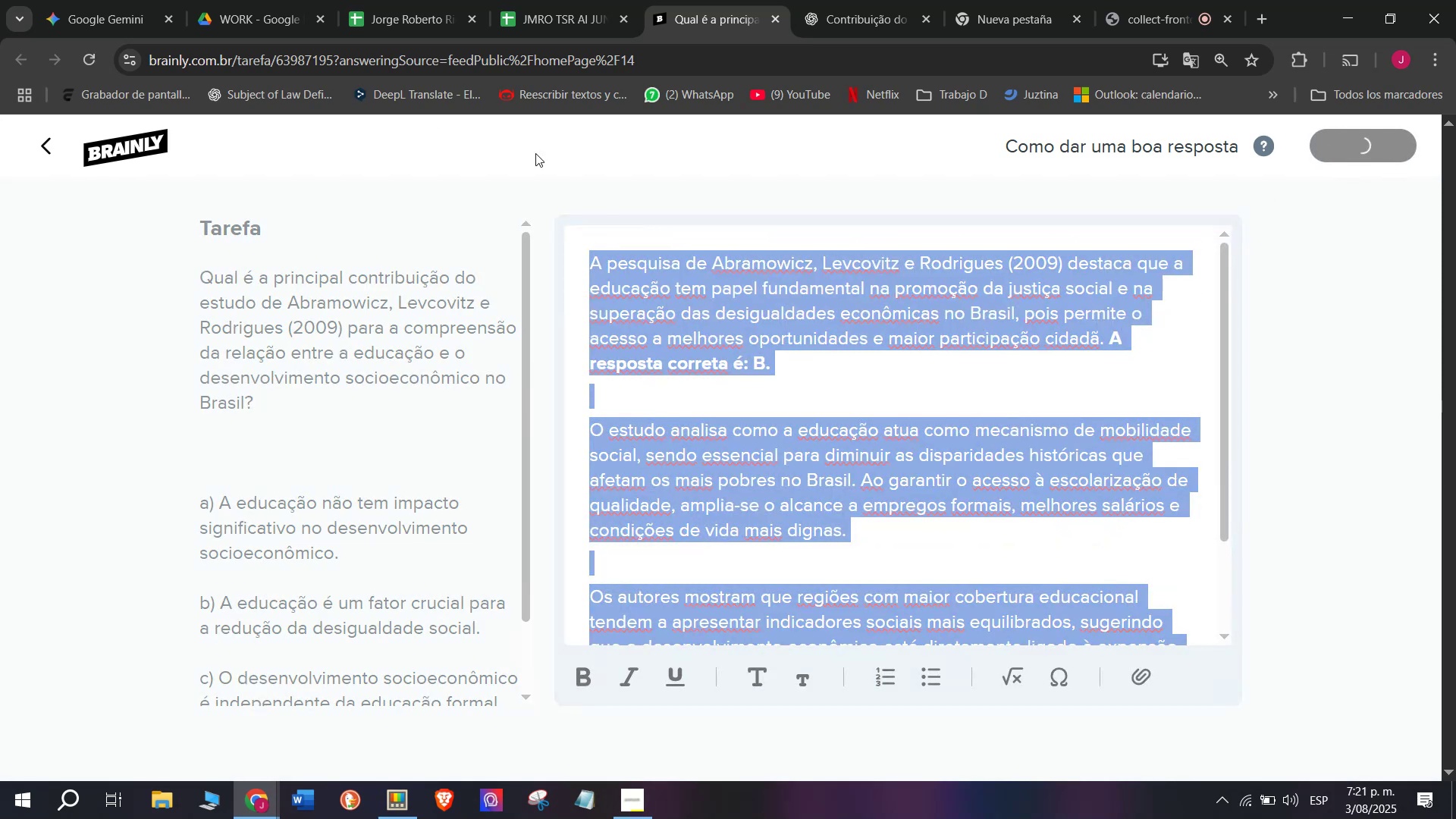 
left_click([528, 0])
 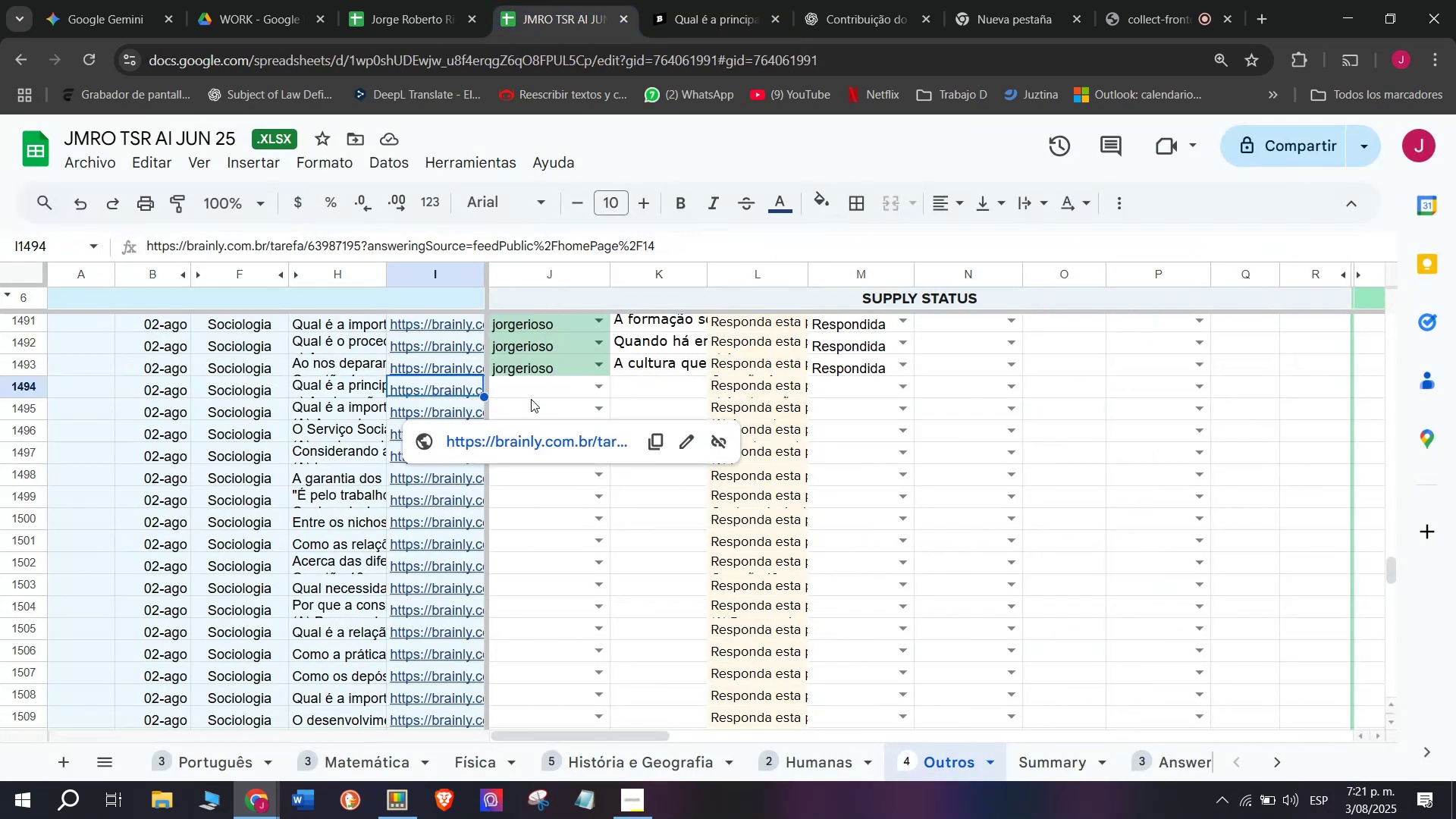 
left_click([531, 389])
 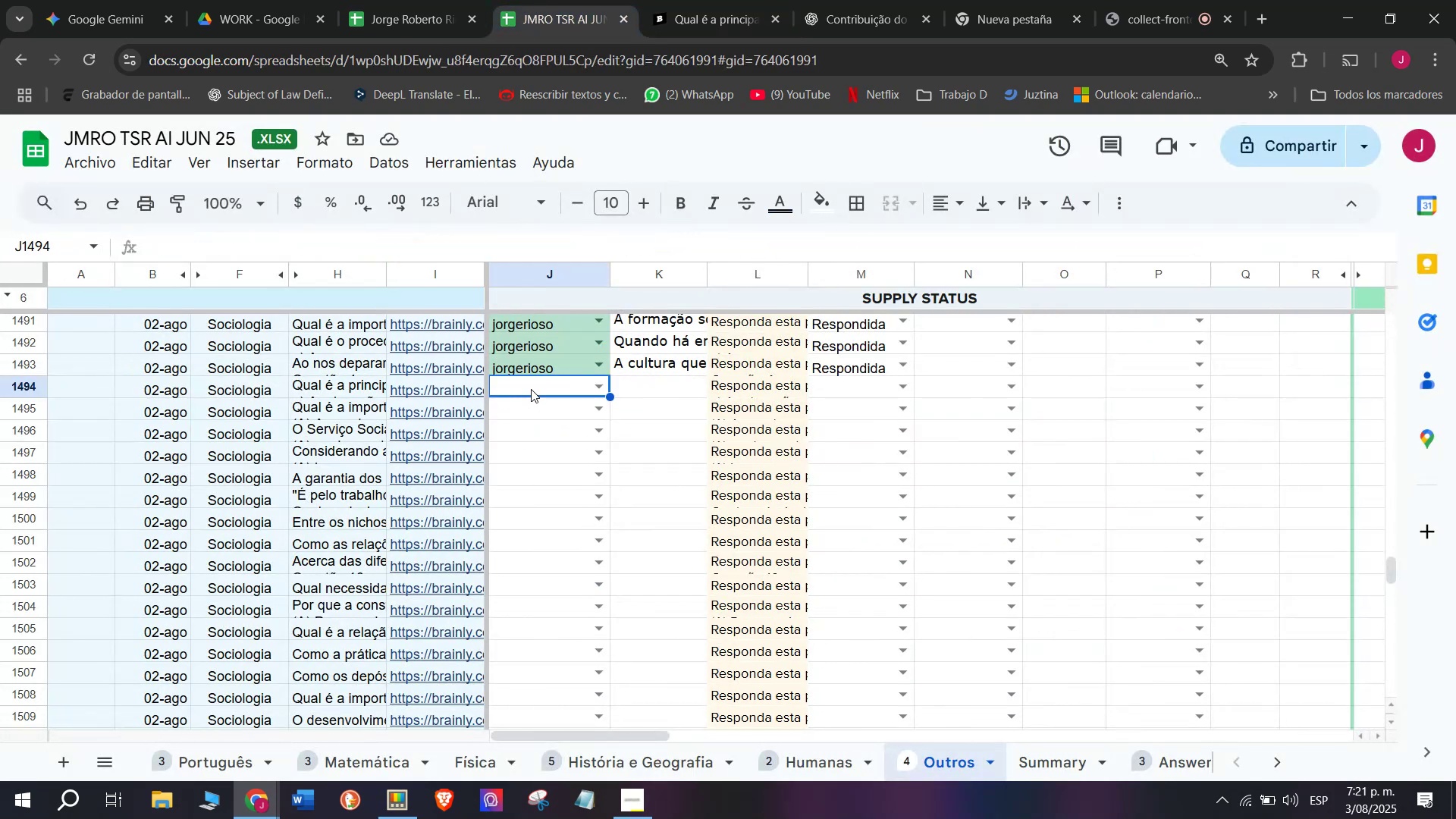 
key(J)
 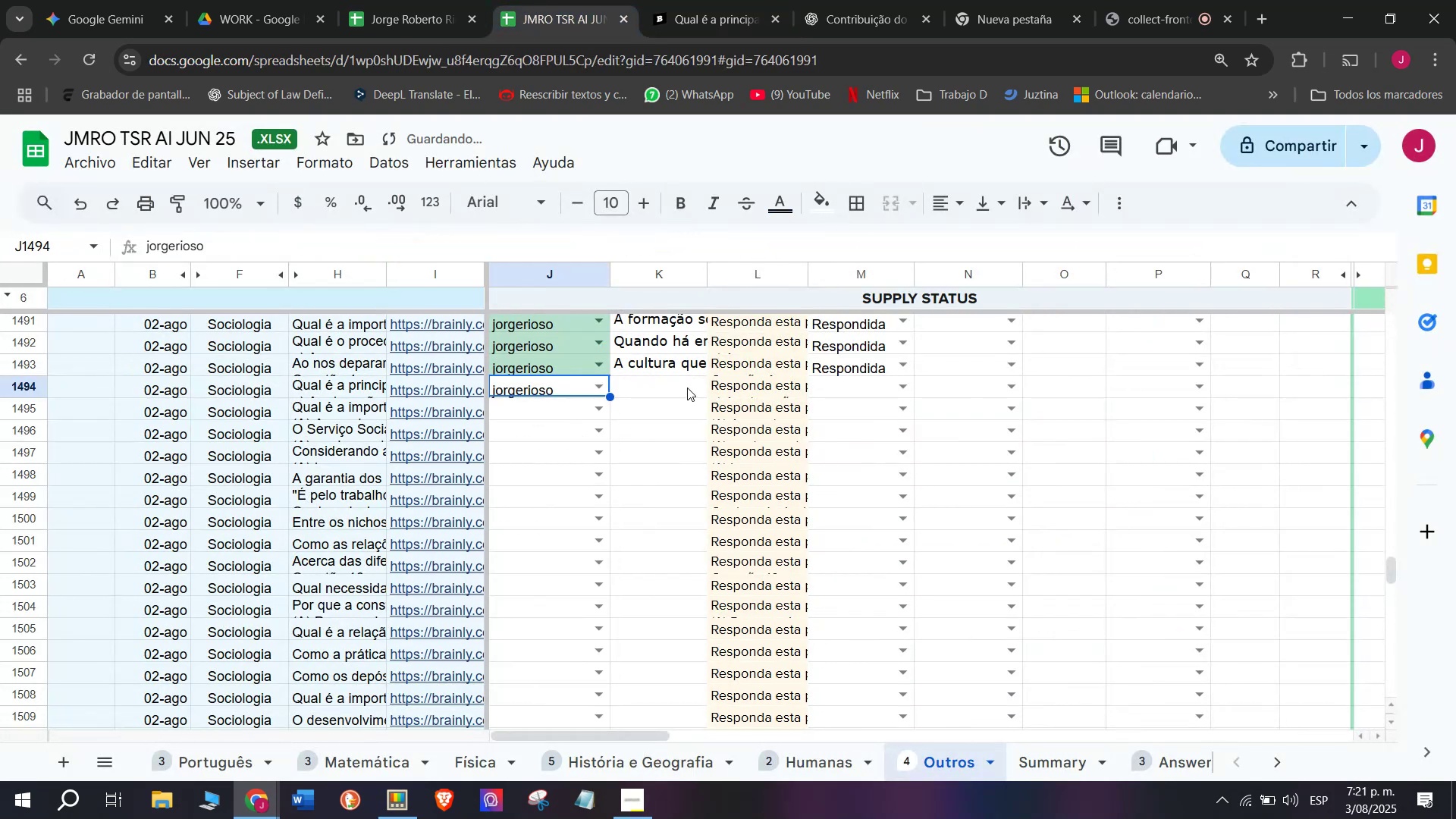 
double_click([687, 385])
 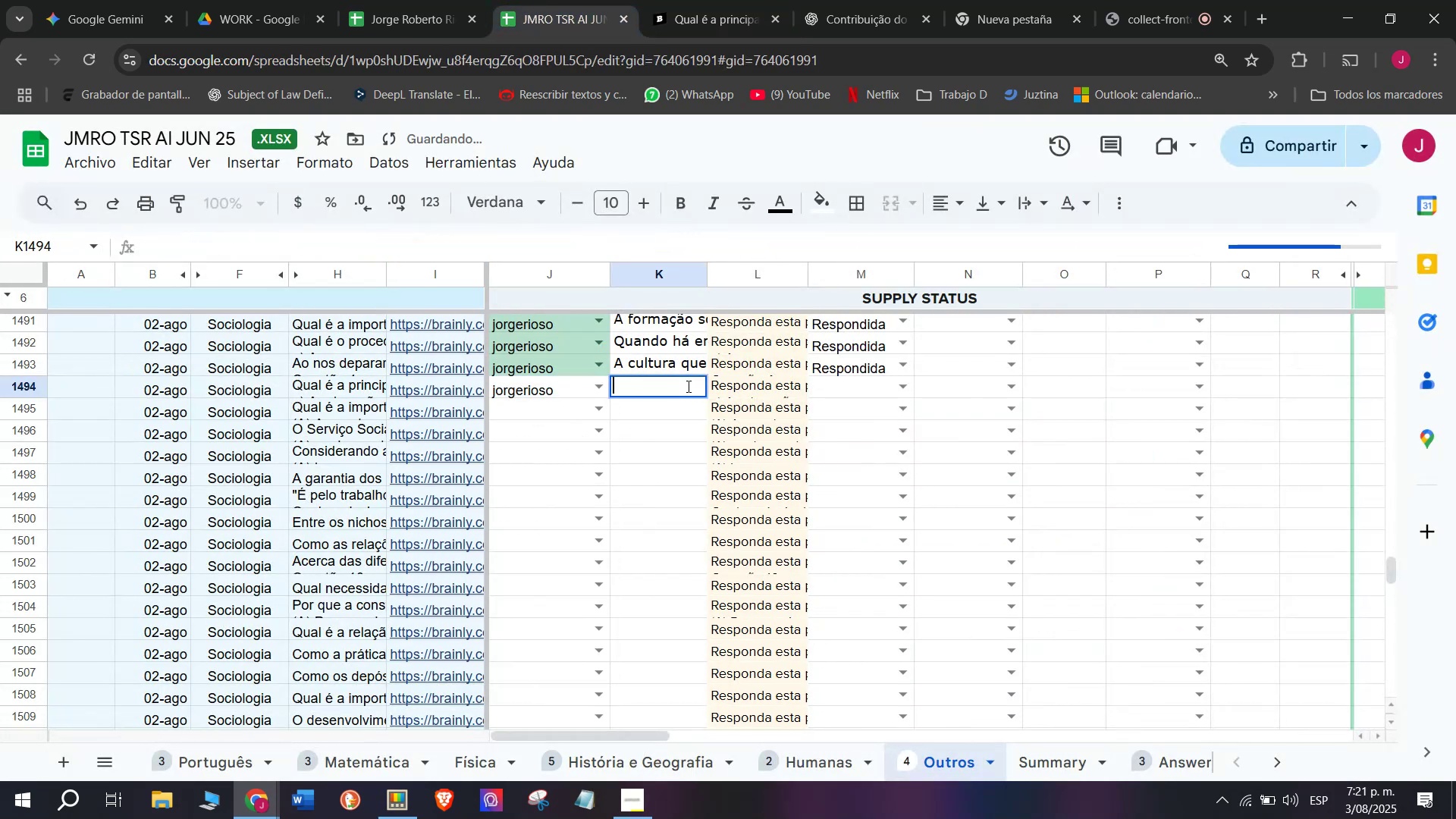 
key(Control+V)
 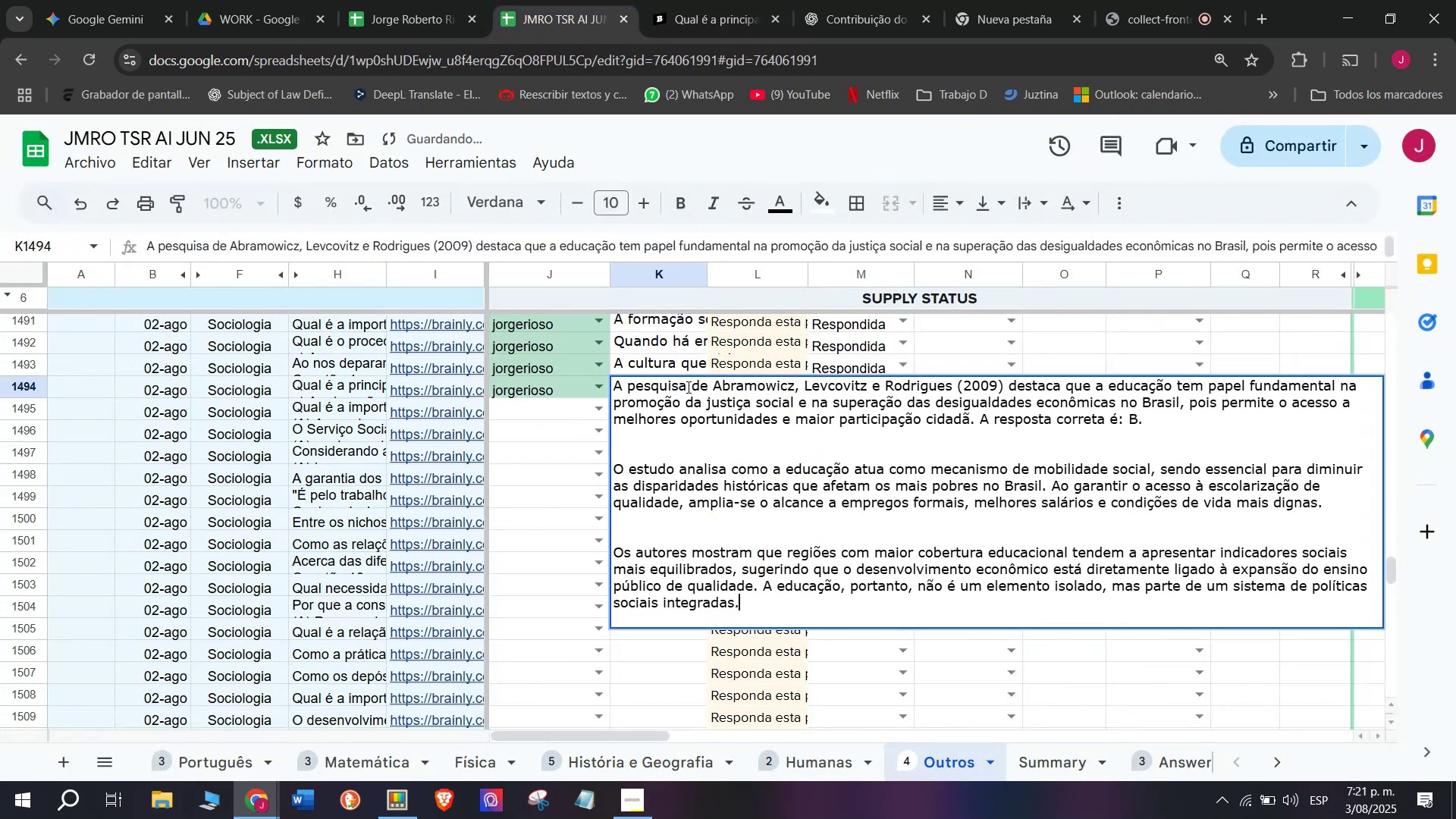 
key(Enter)
 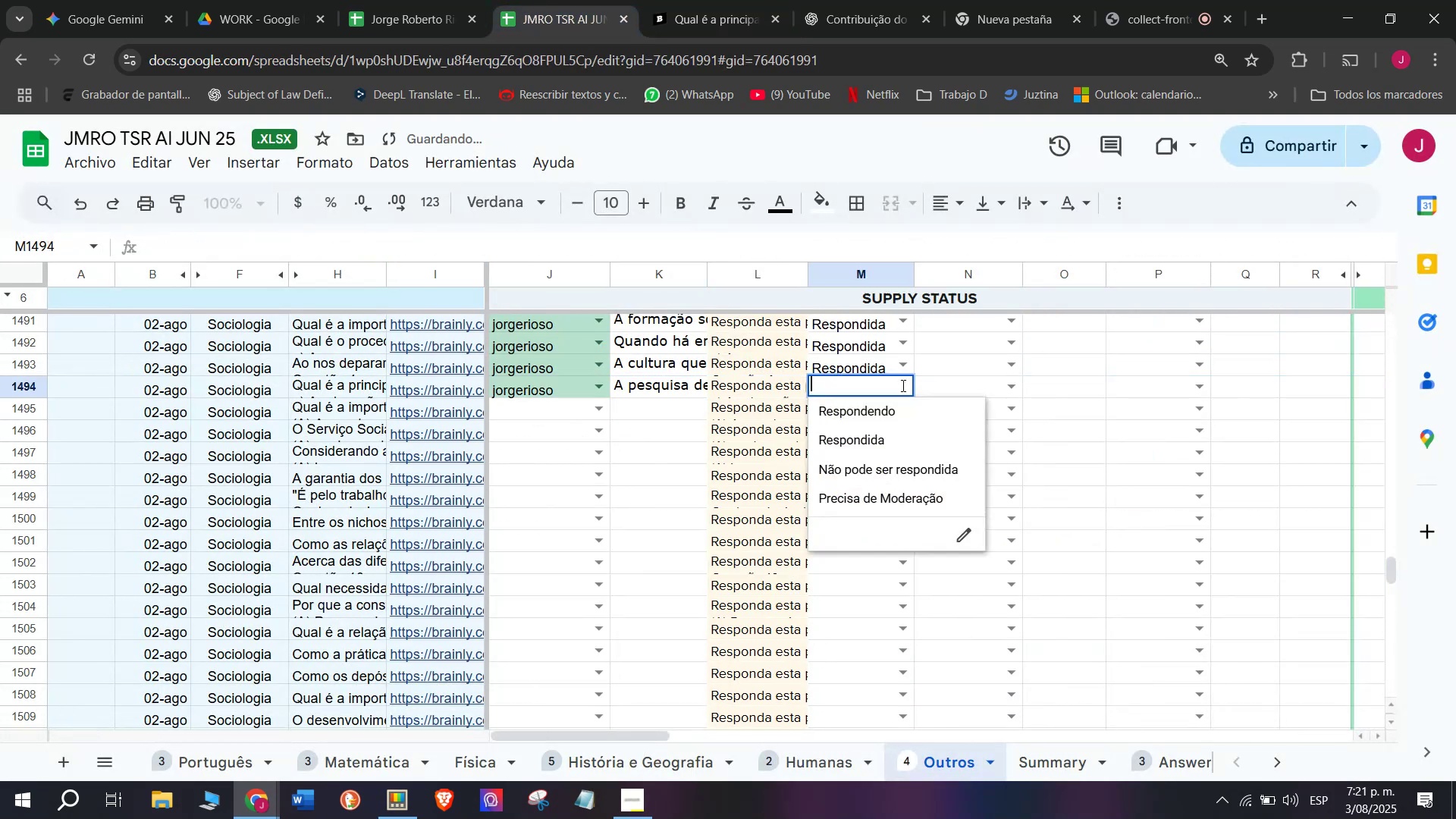 
left_click([881, 433])
 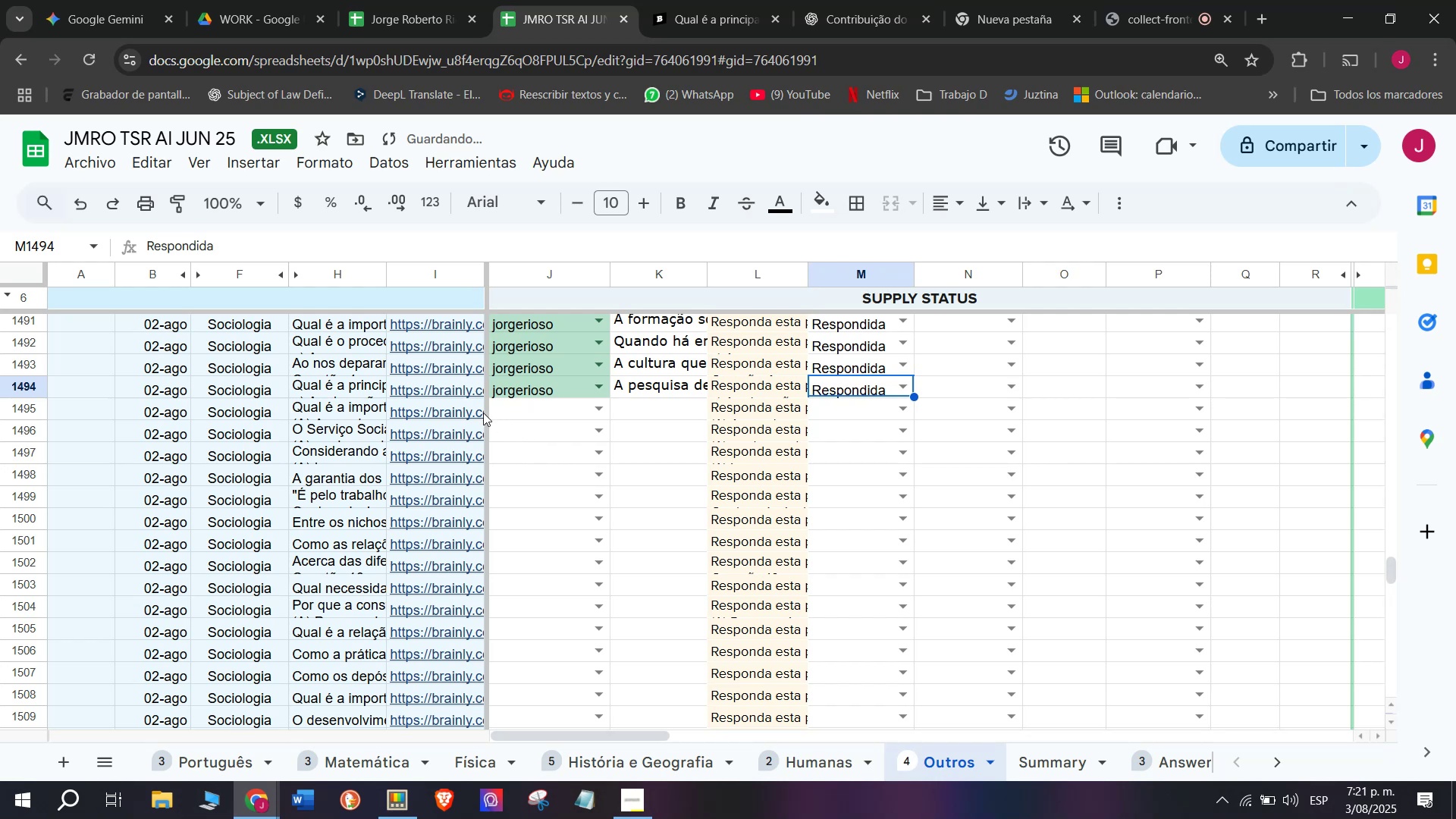 
left_click([477, 408])
 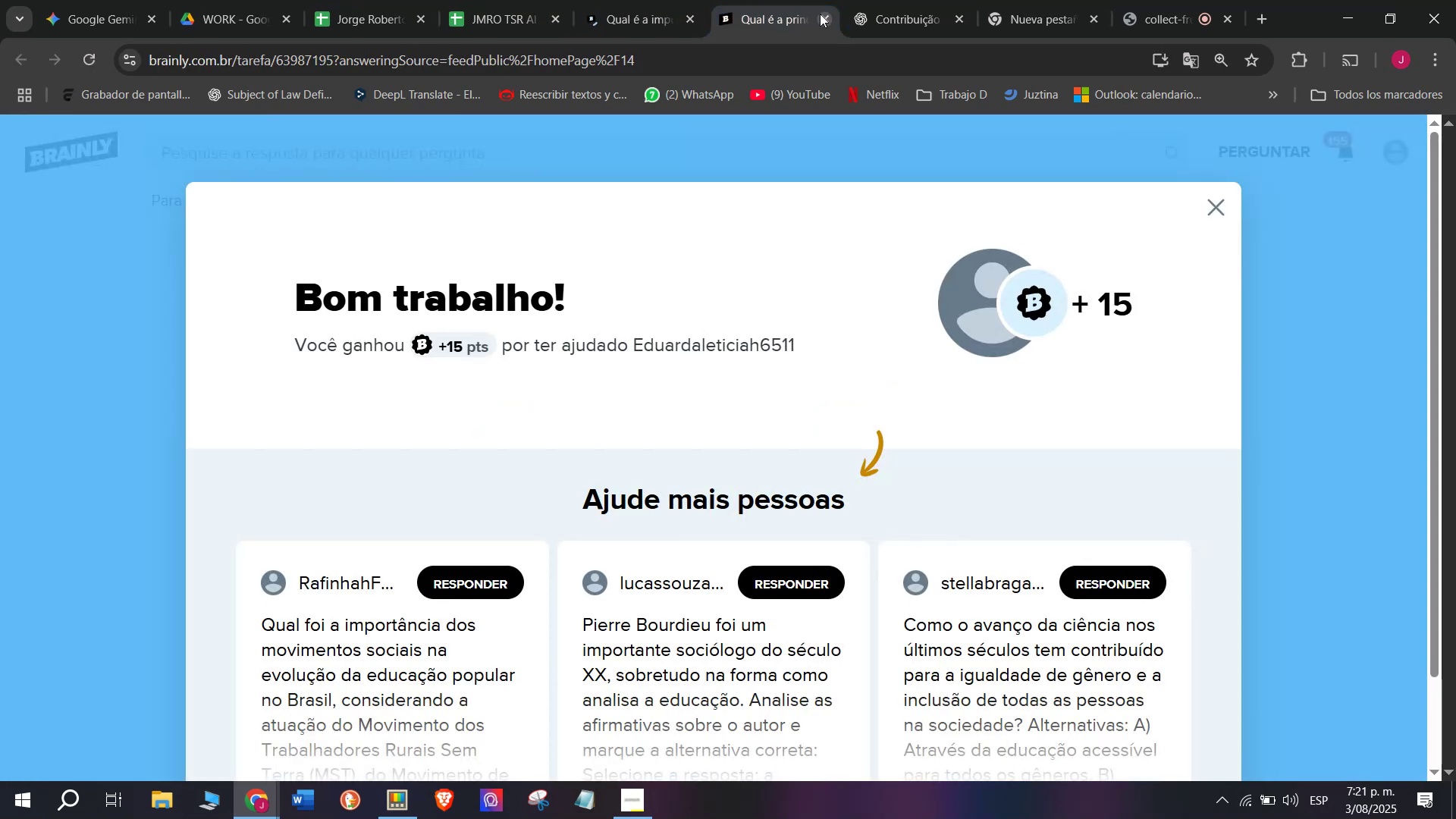 
double_click([620, 0])
 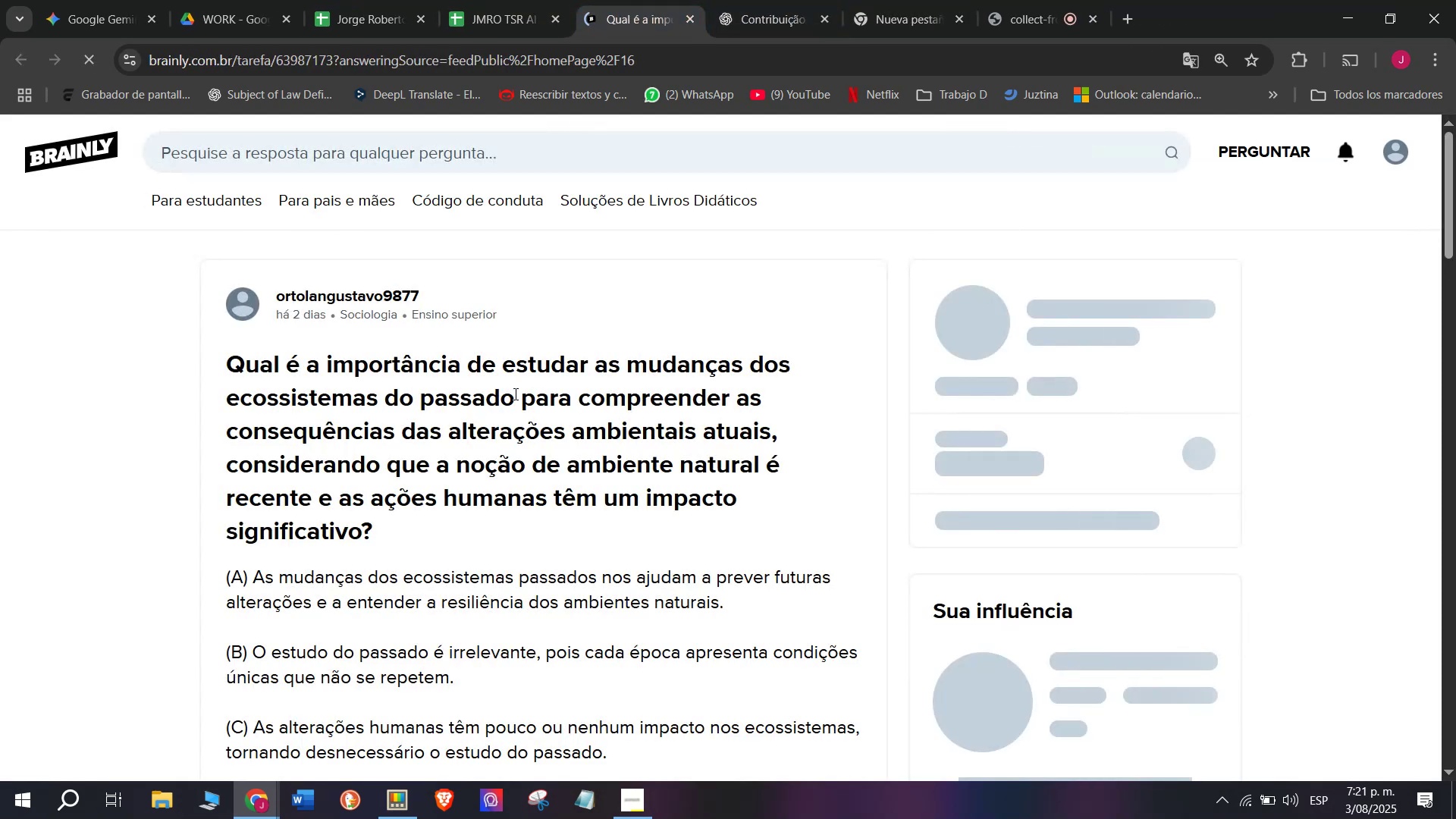 
scroll: coordinate [438, 428], scroll_direction: down, amount: 2.0
 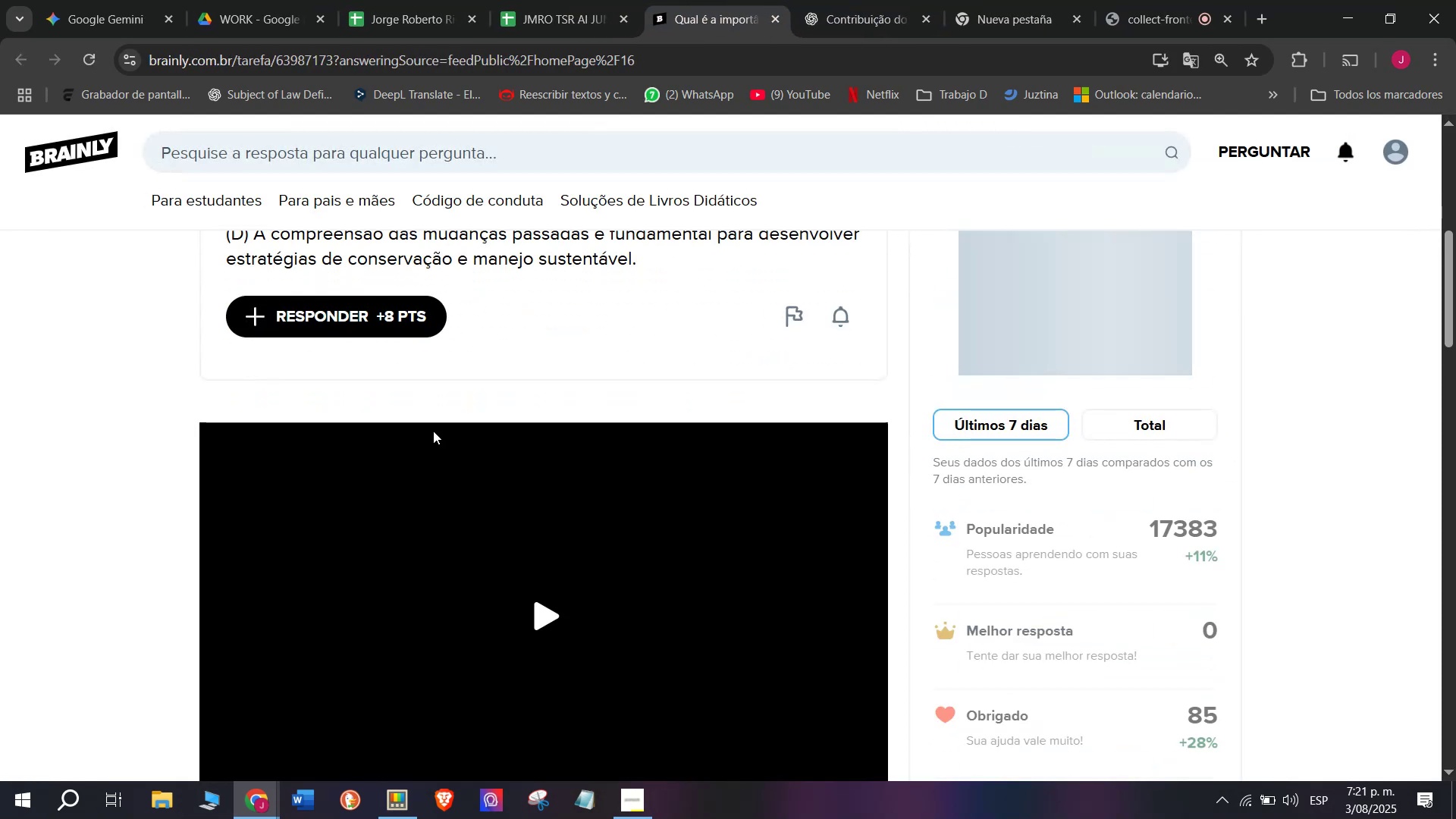 
scroll: coordinate [426, 421], scroll_direction: up, amount: 1.0
 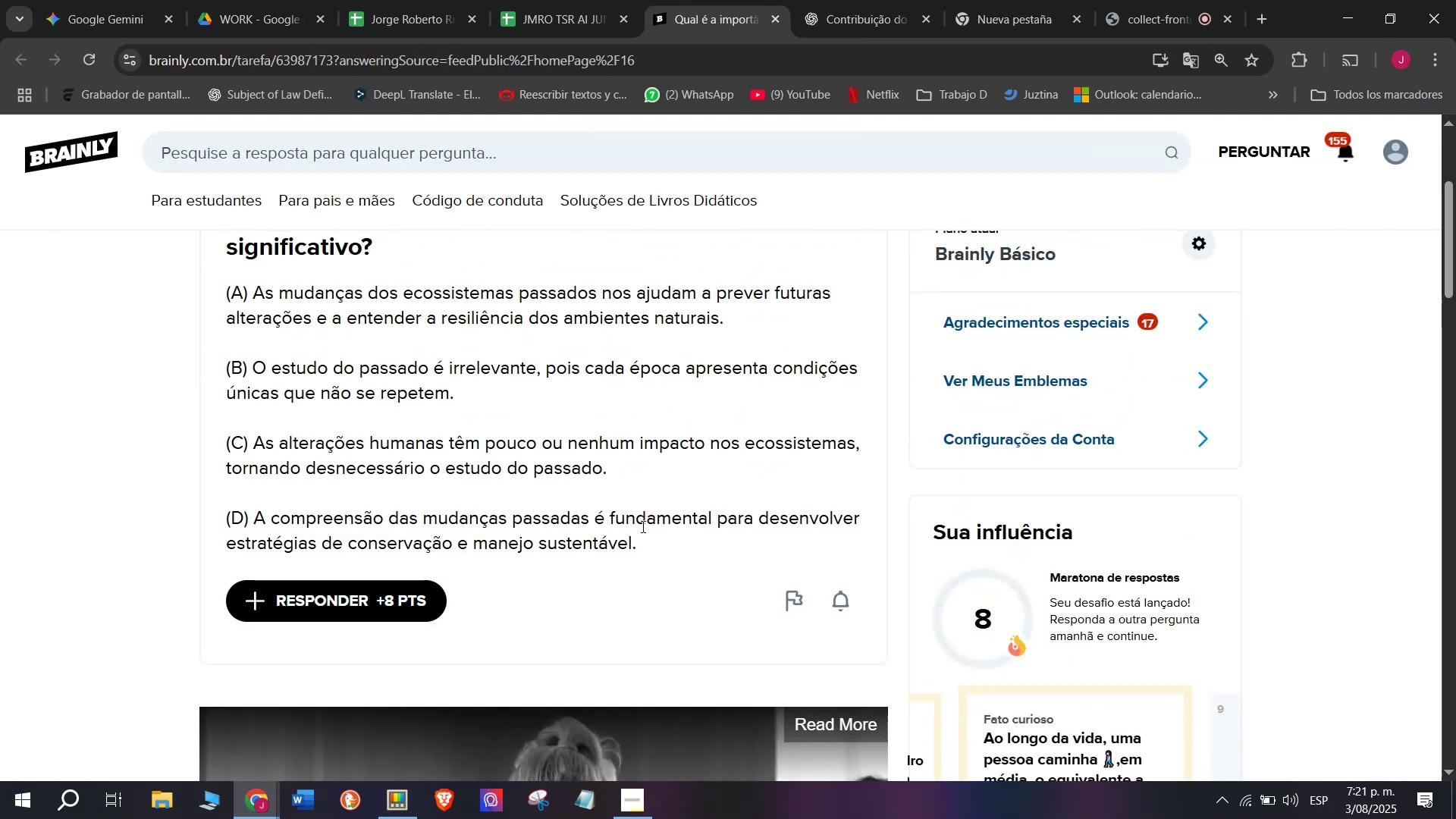 
left_click_drag(start_coordinate=[651, 536], to_coordinate=[184, 362])
 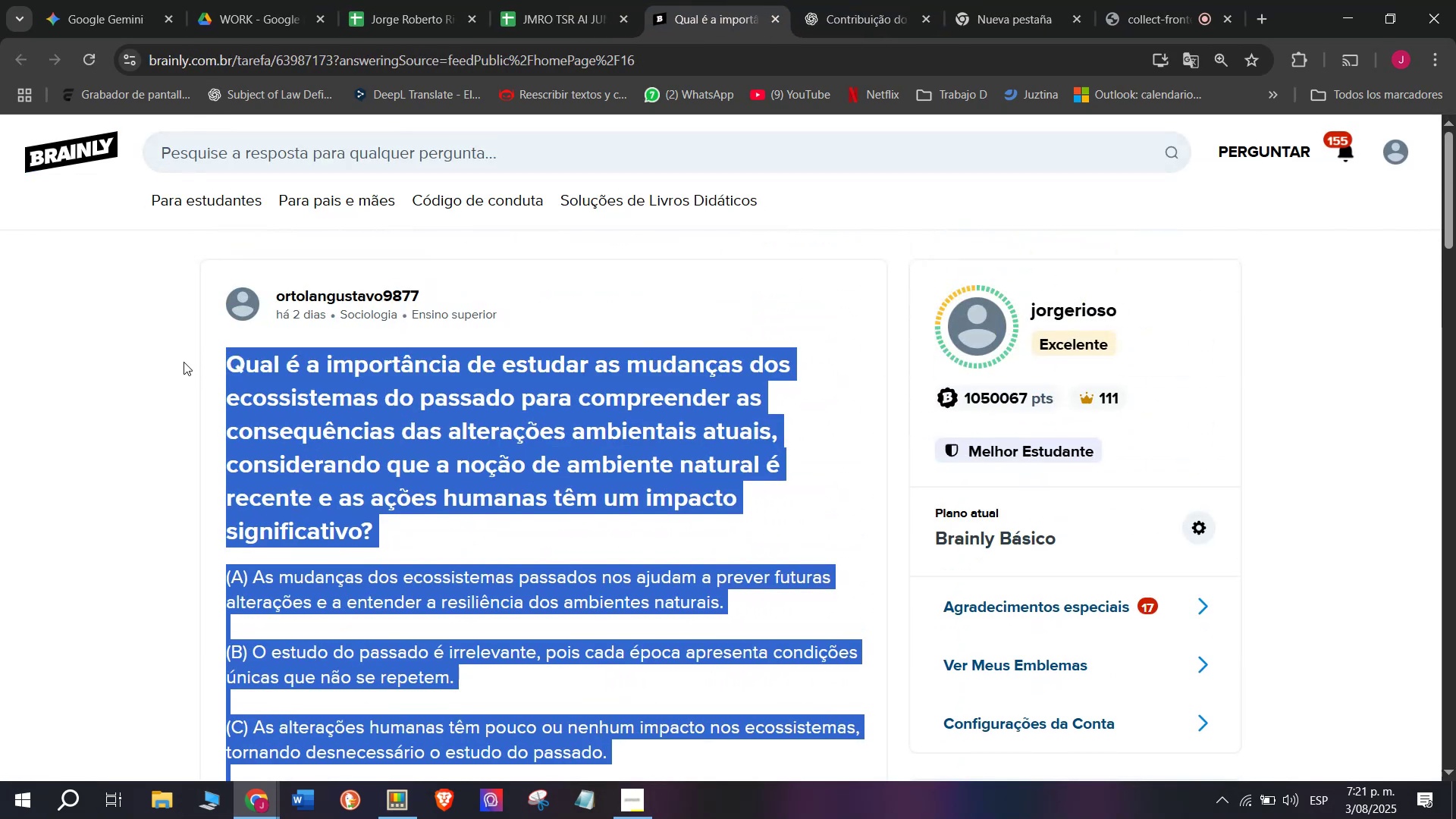 
key(Control+C)
 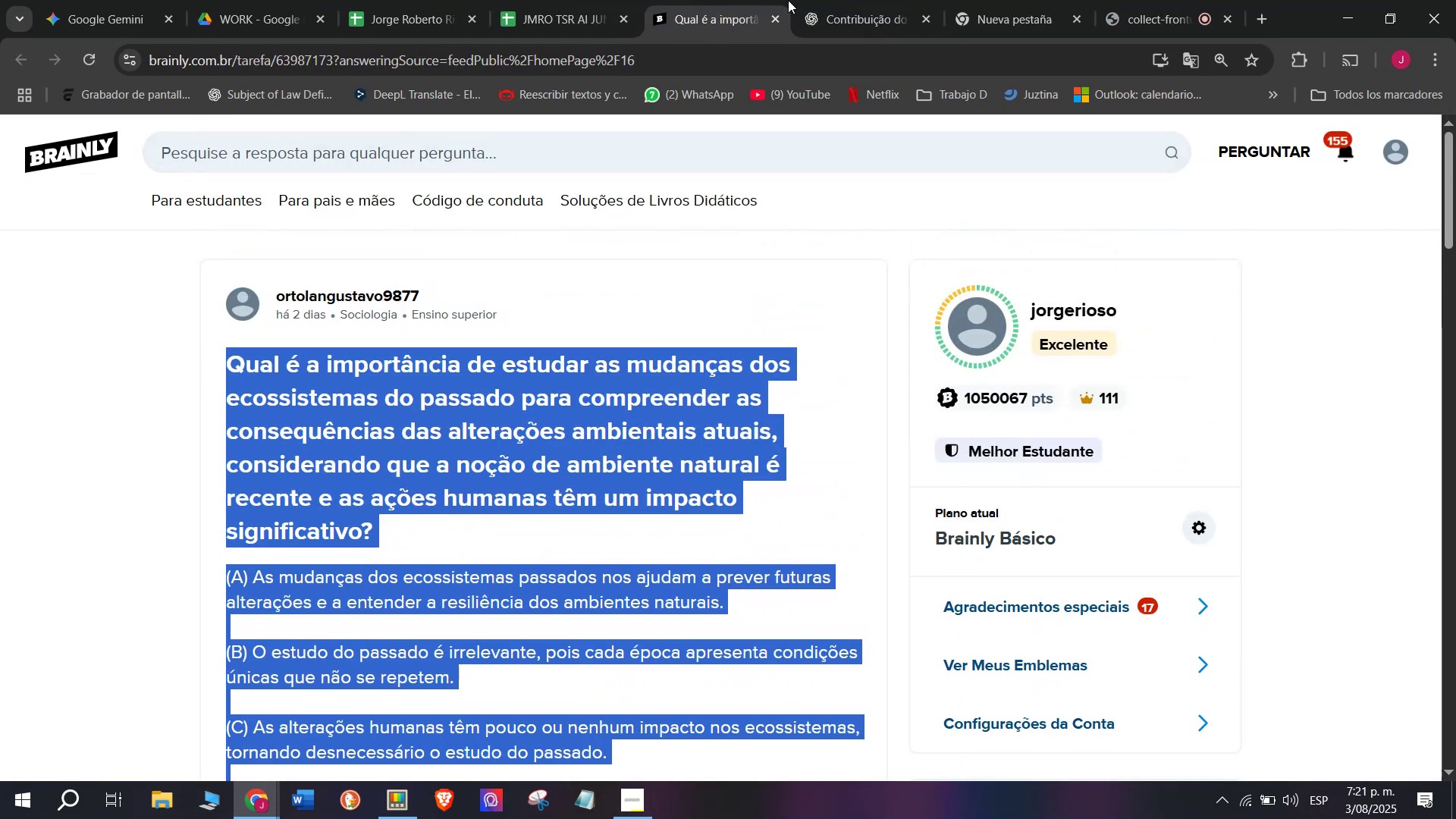 
left_click([832, 0])
 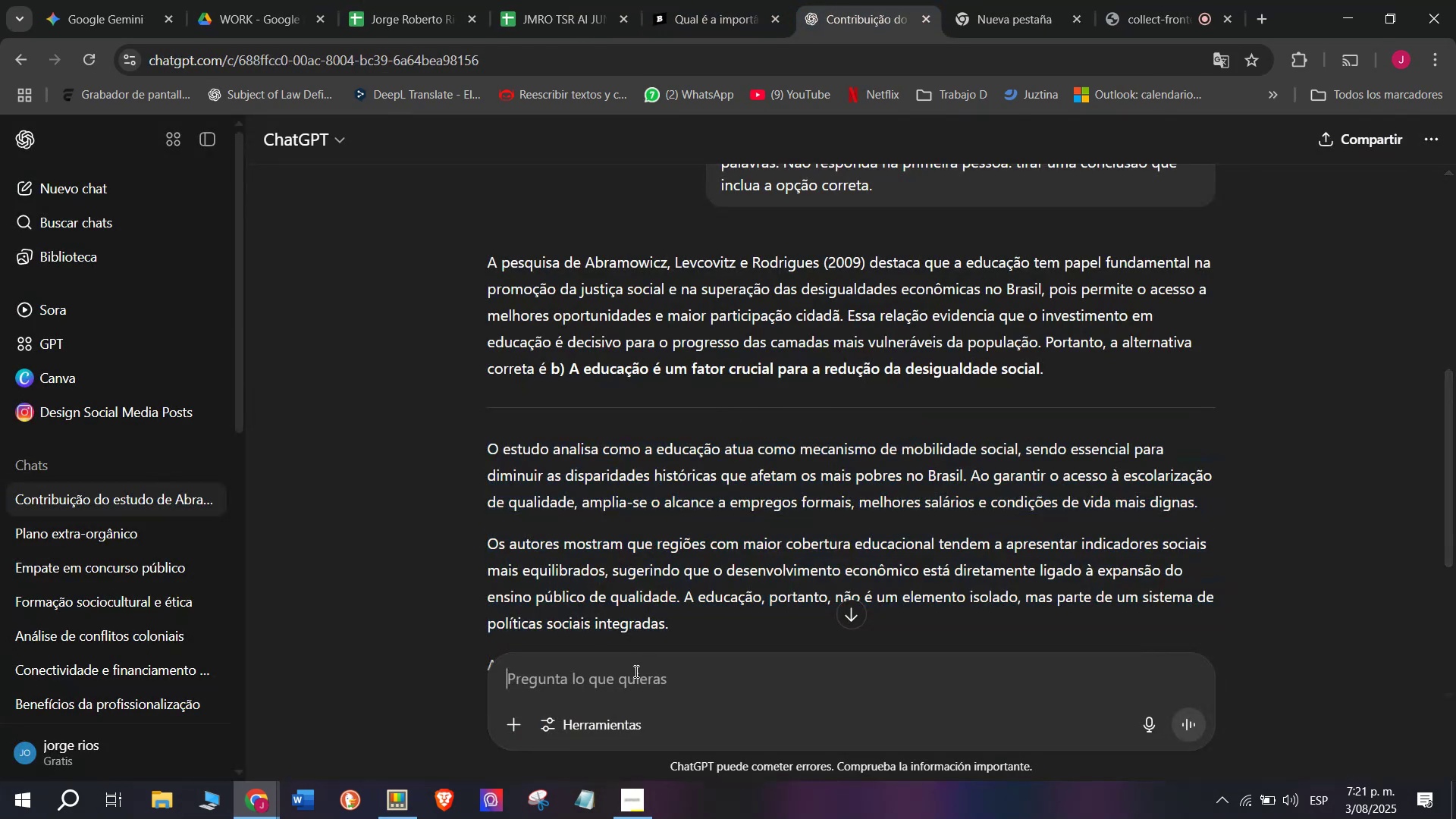 
key(Meta+MetaLeft)
 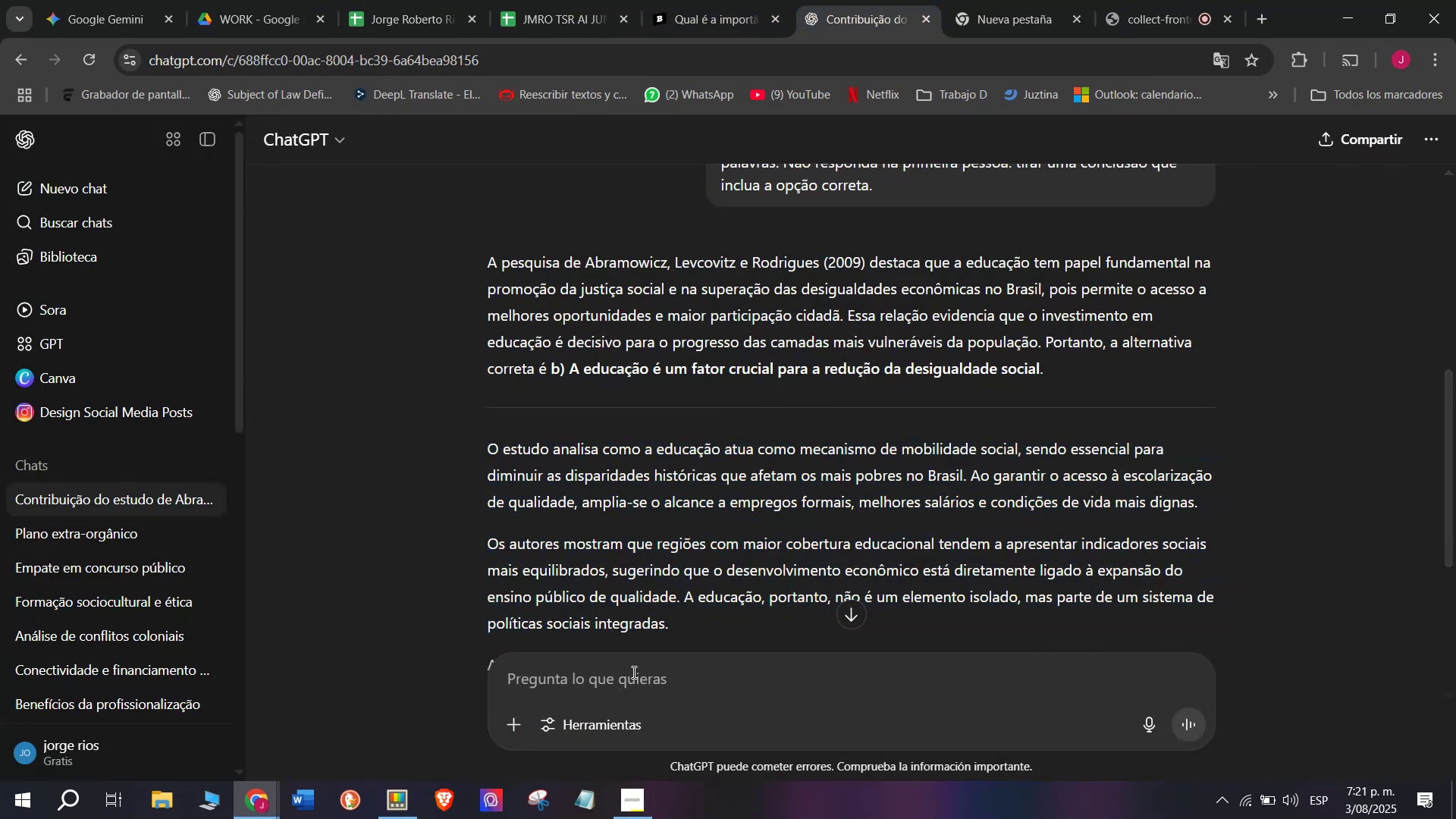 
key(Meta+V)
 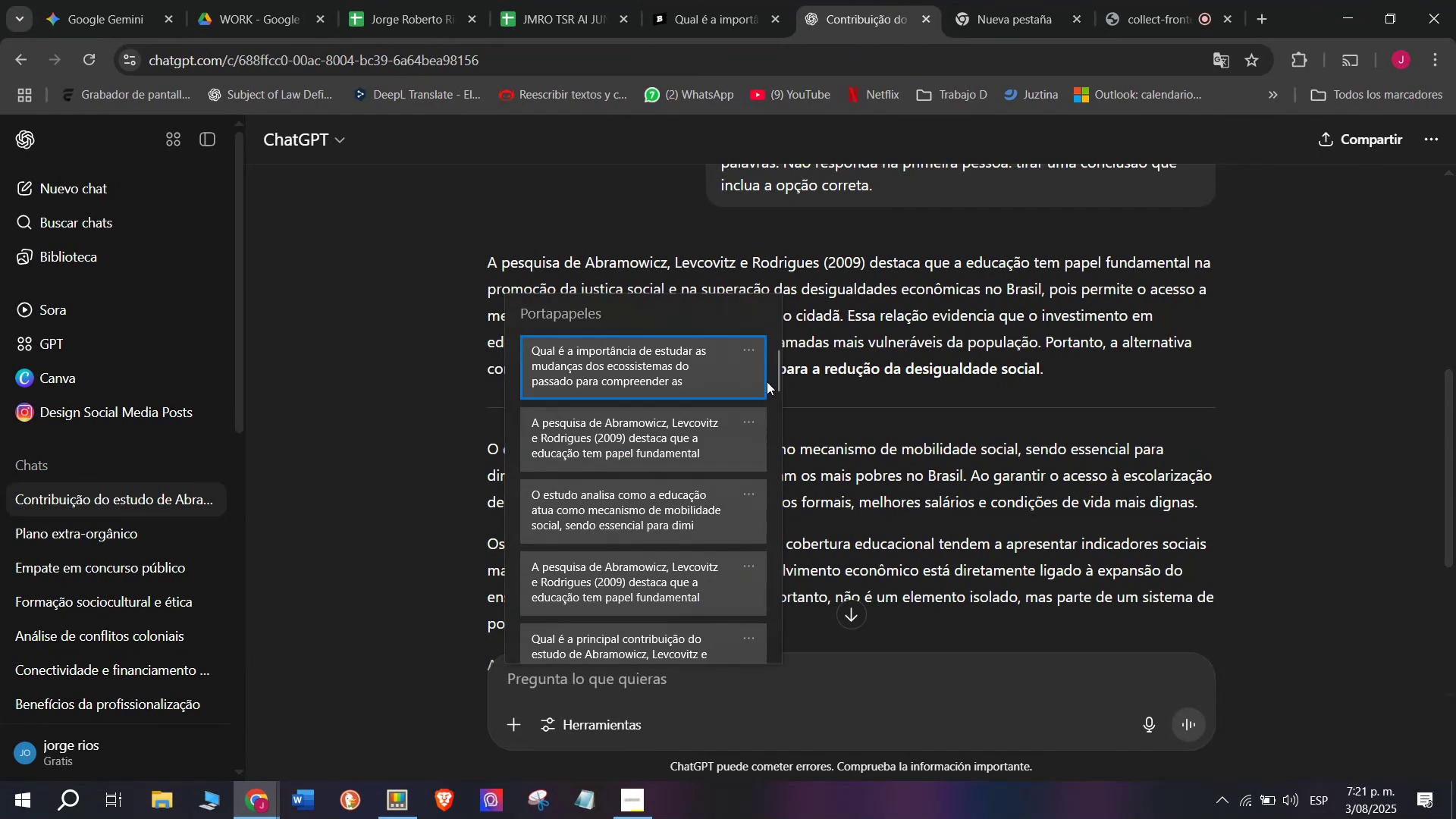 
left_click_drag(start_coordinate=[773, 375], to_coordinate=[790, 636])
 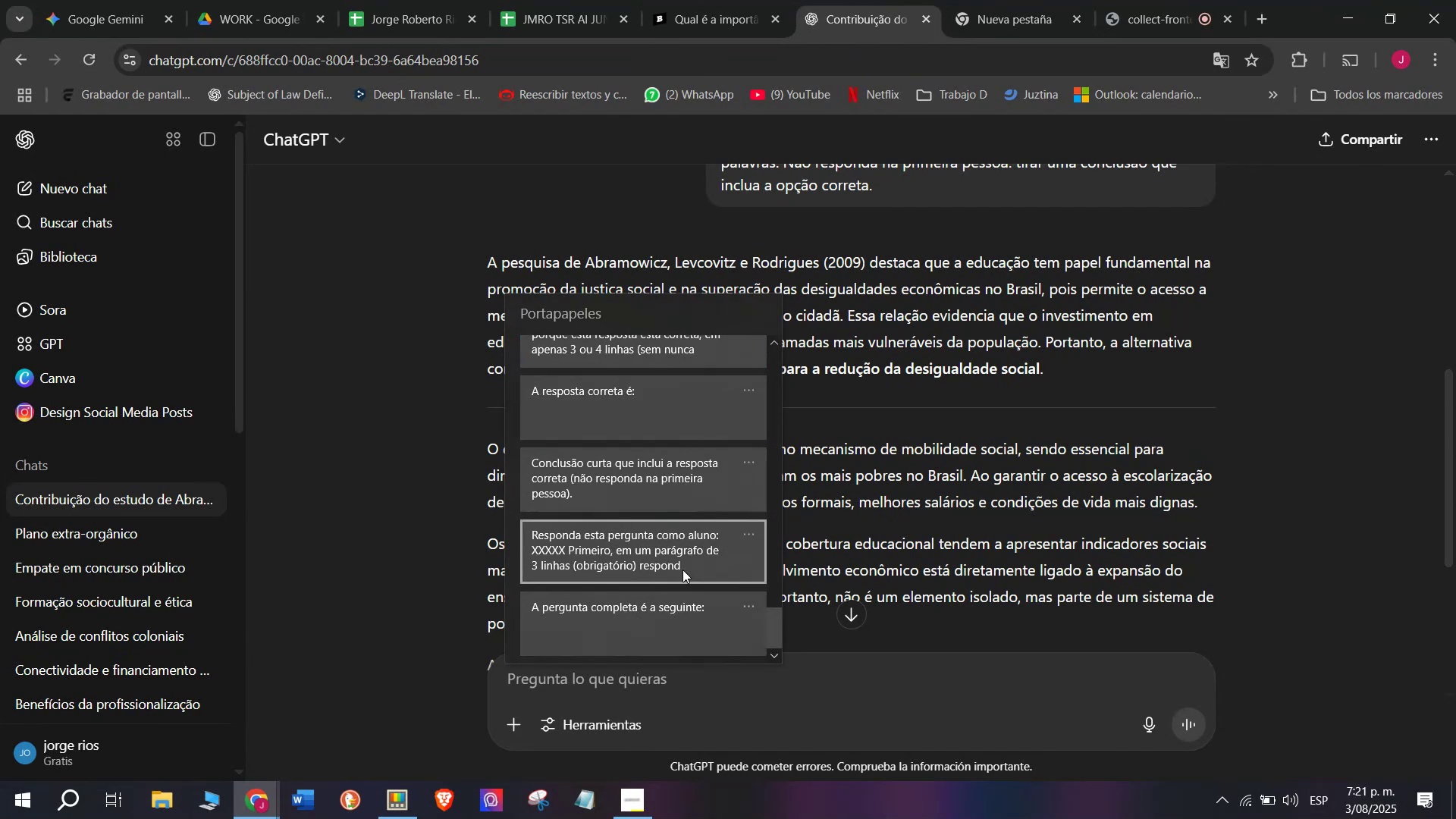 
left_click([667, 554])
 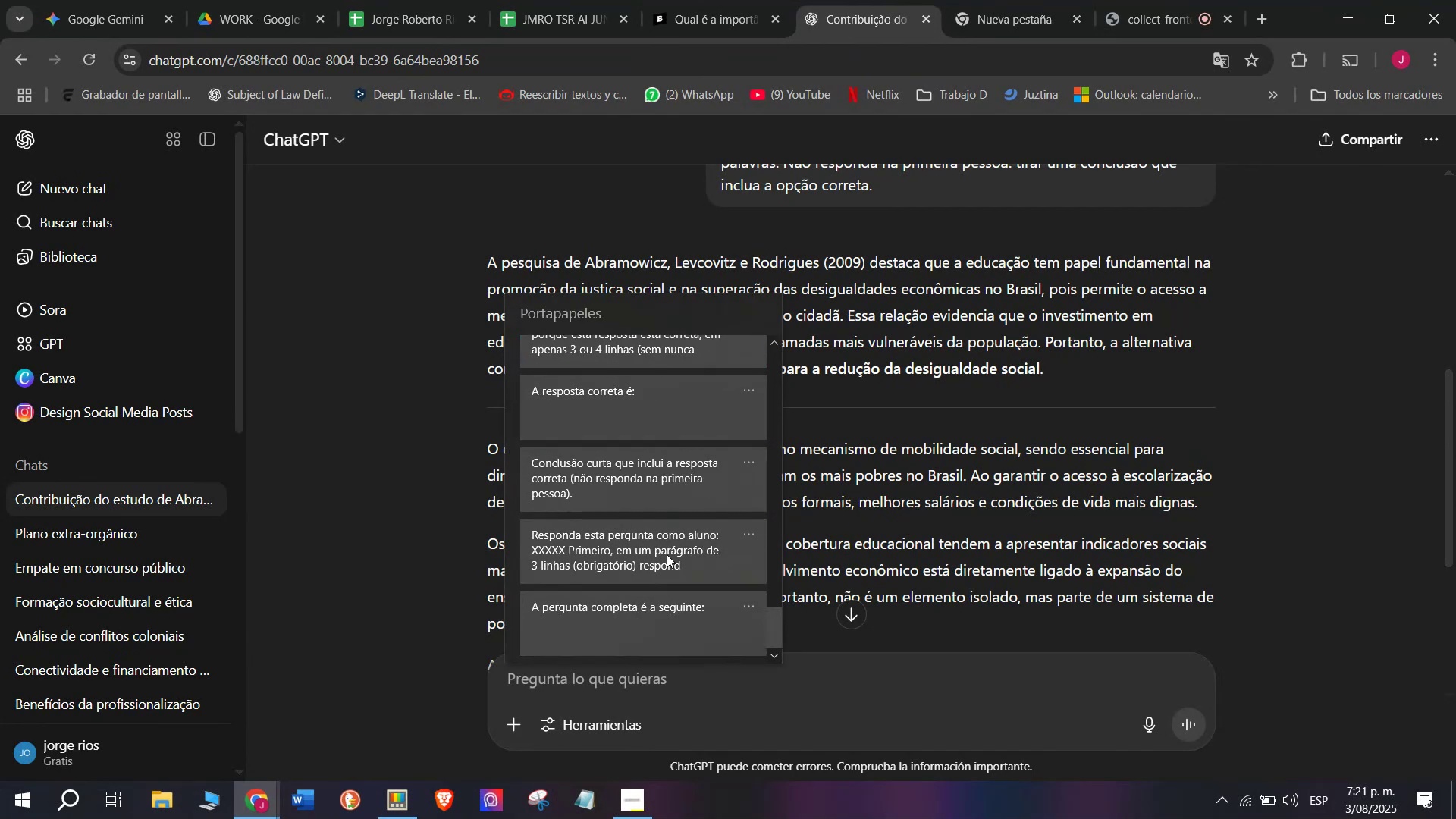 
key(Control+ControlLeft)
 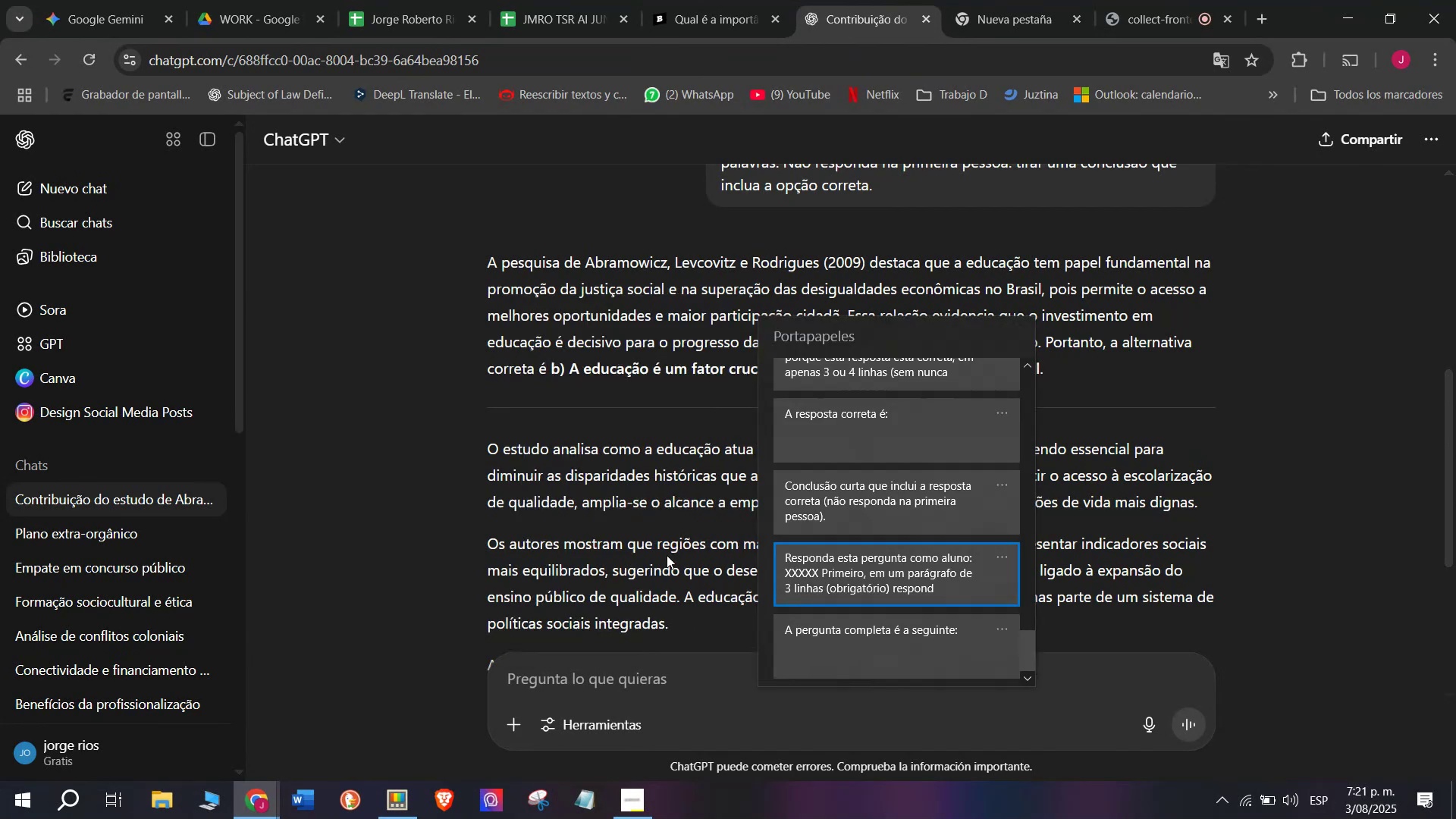 
key(Control+V)
 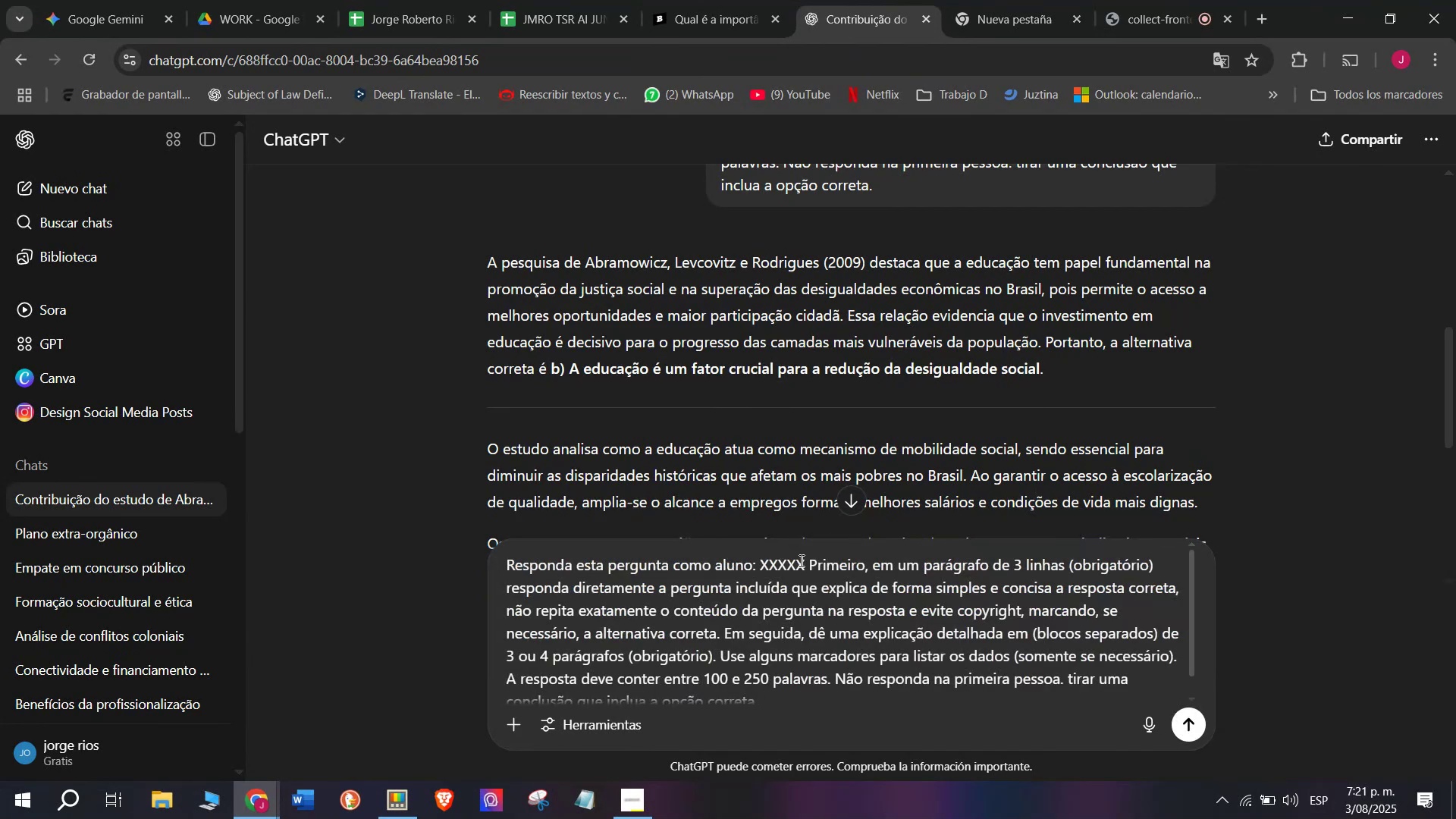 
left_click_drag(start_coordinate=[804, 564], to_coordinate=[757, 569])
 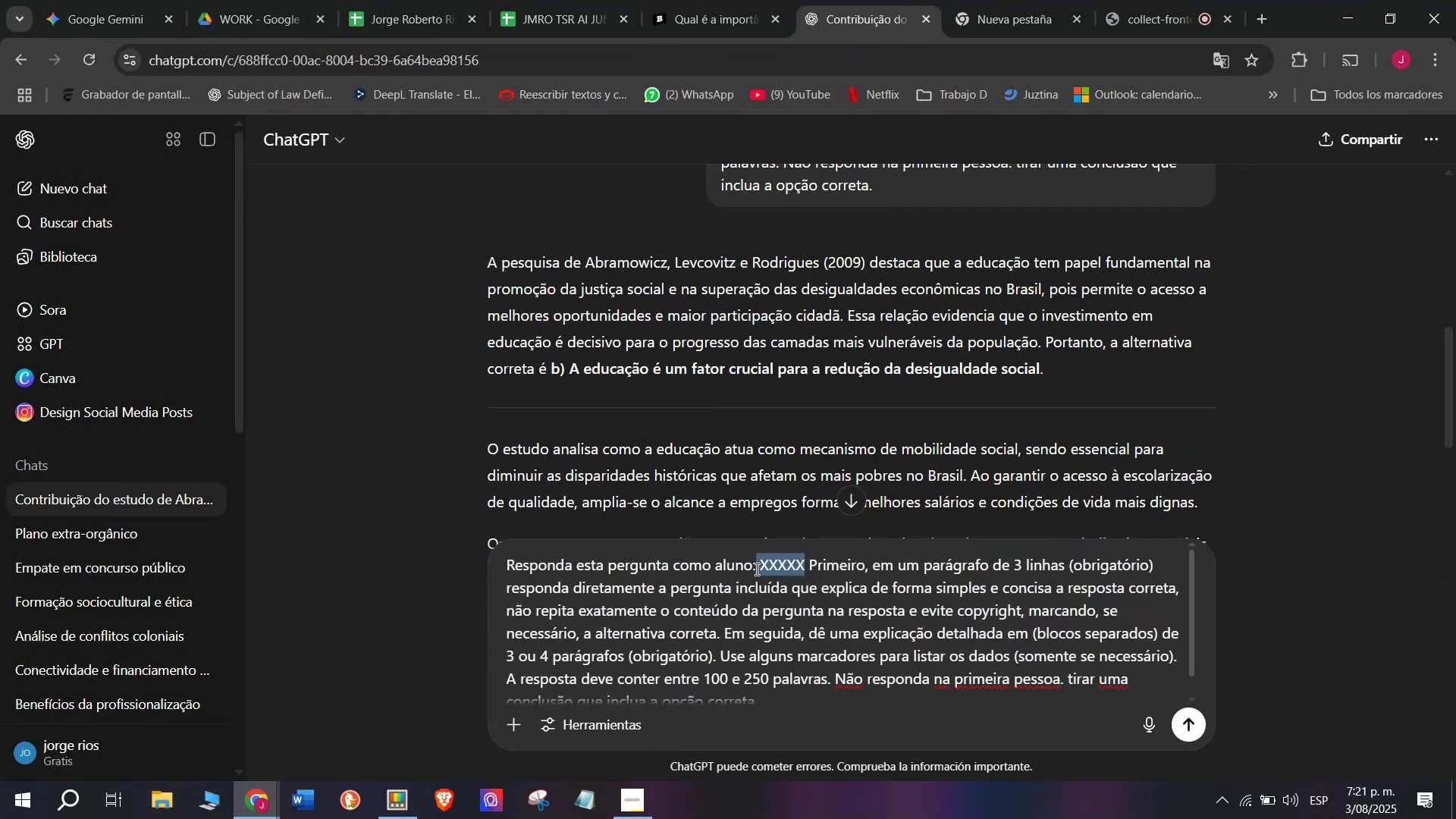 
key(Meta+MetaLeft)
 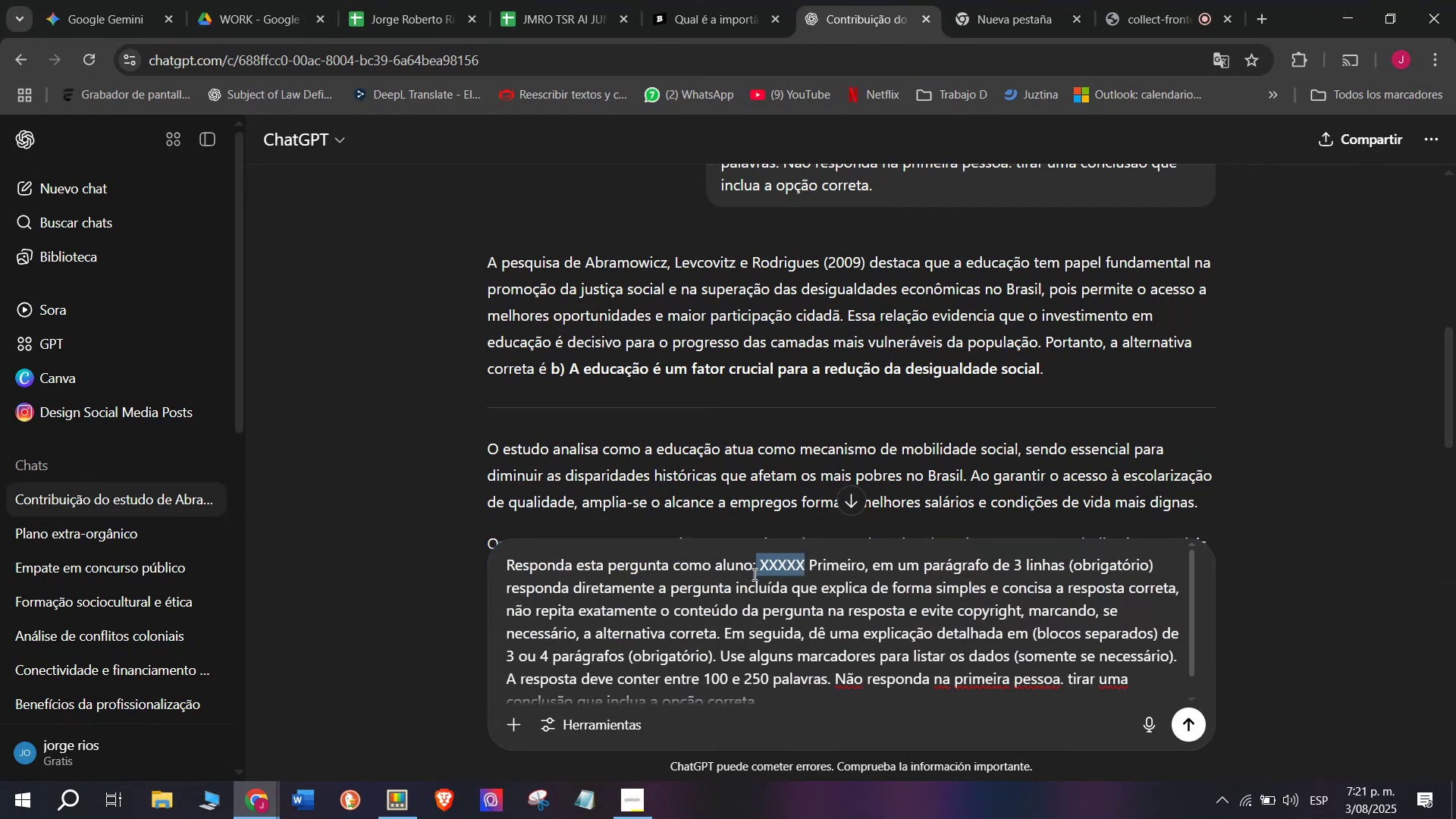 
key(Meta+V)
 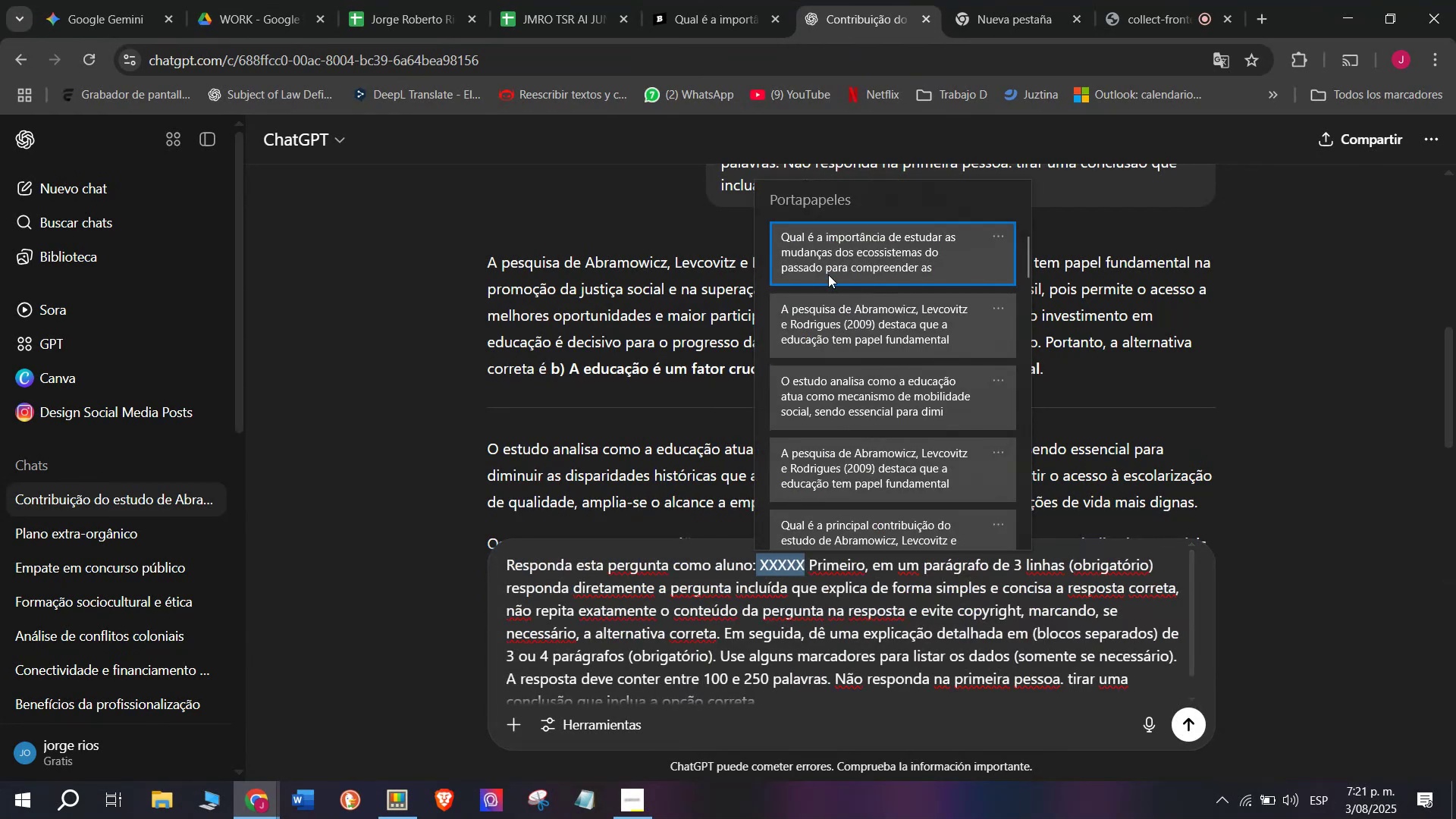 
key(Control+ControlLeft)
 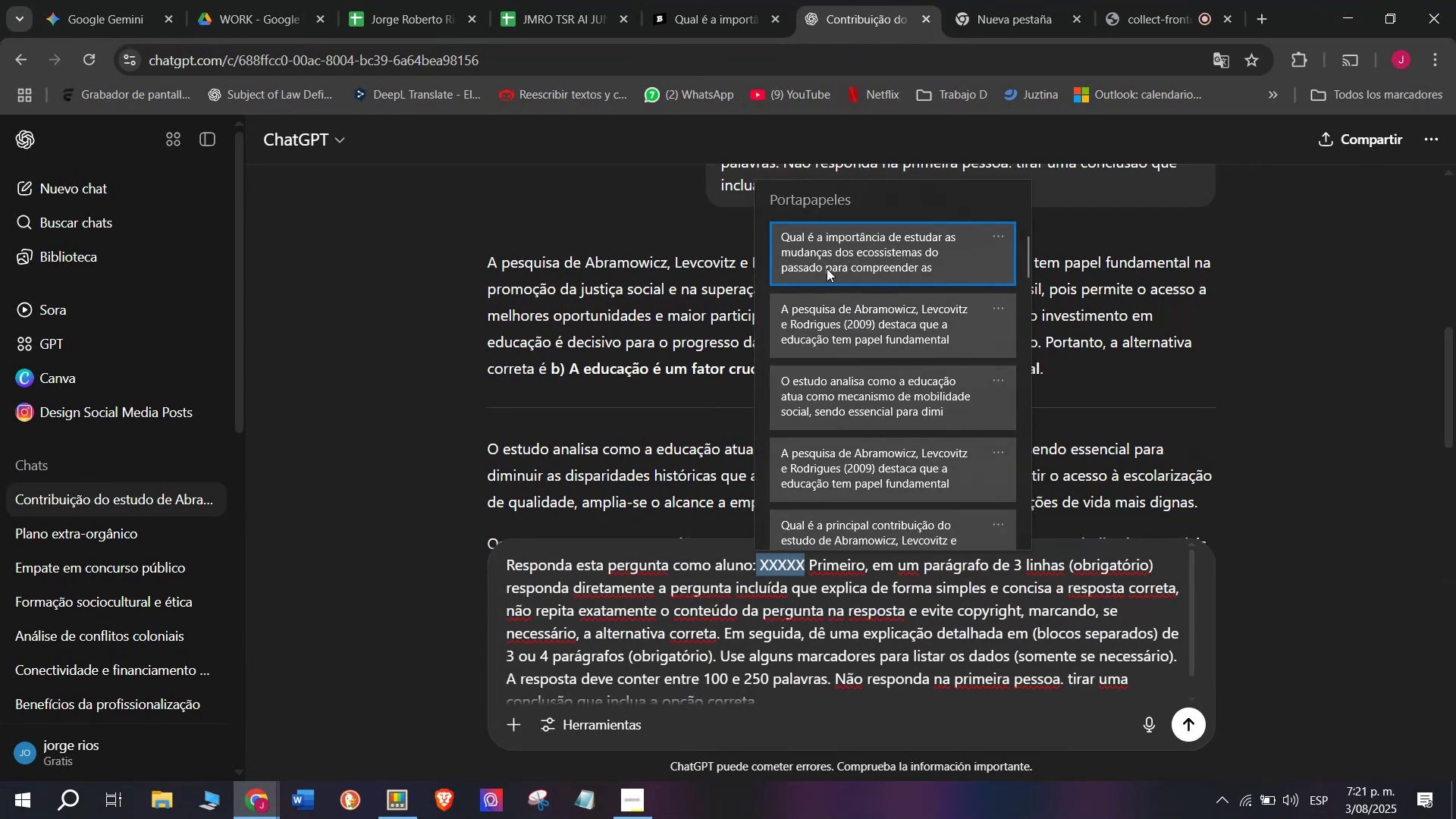 
key(Control+V)
 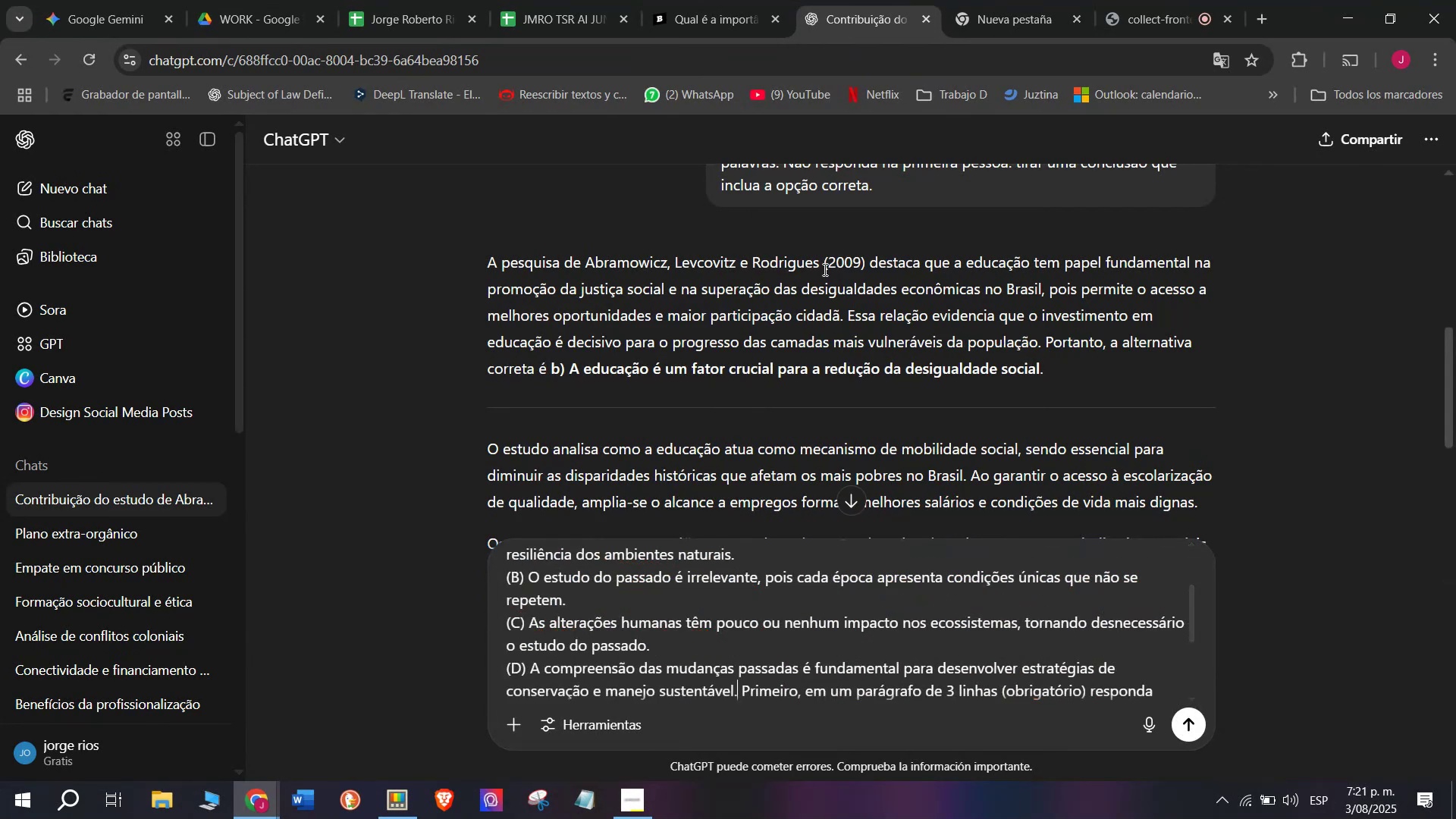 
key(Enter)
 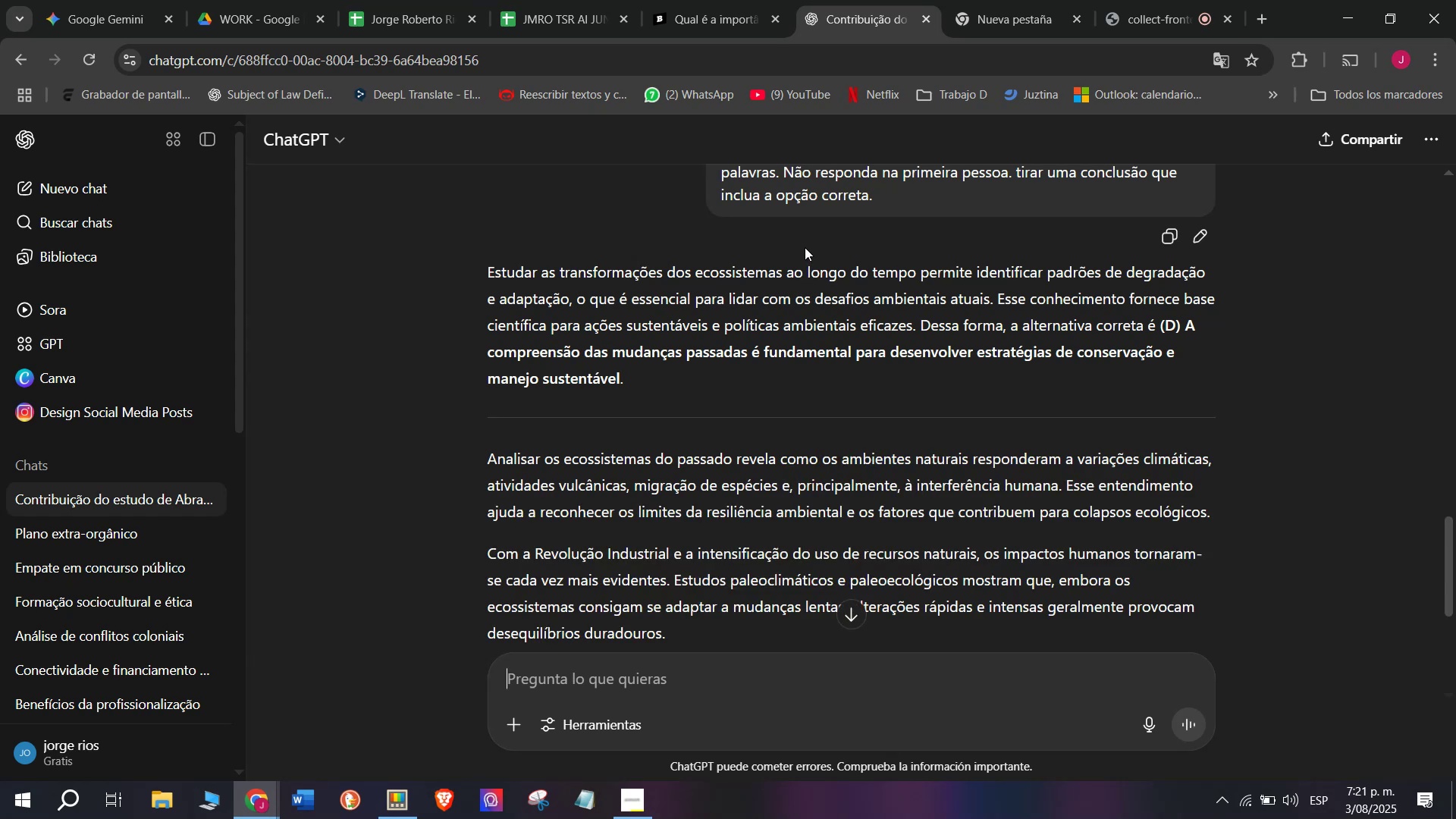 
wait(7.7)
 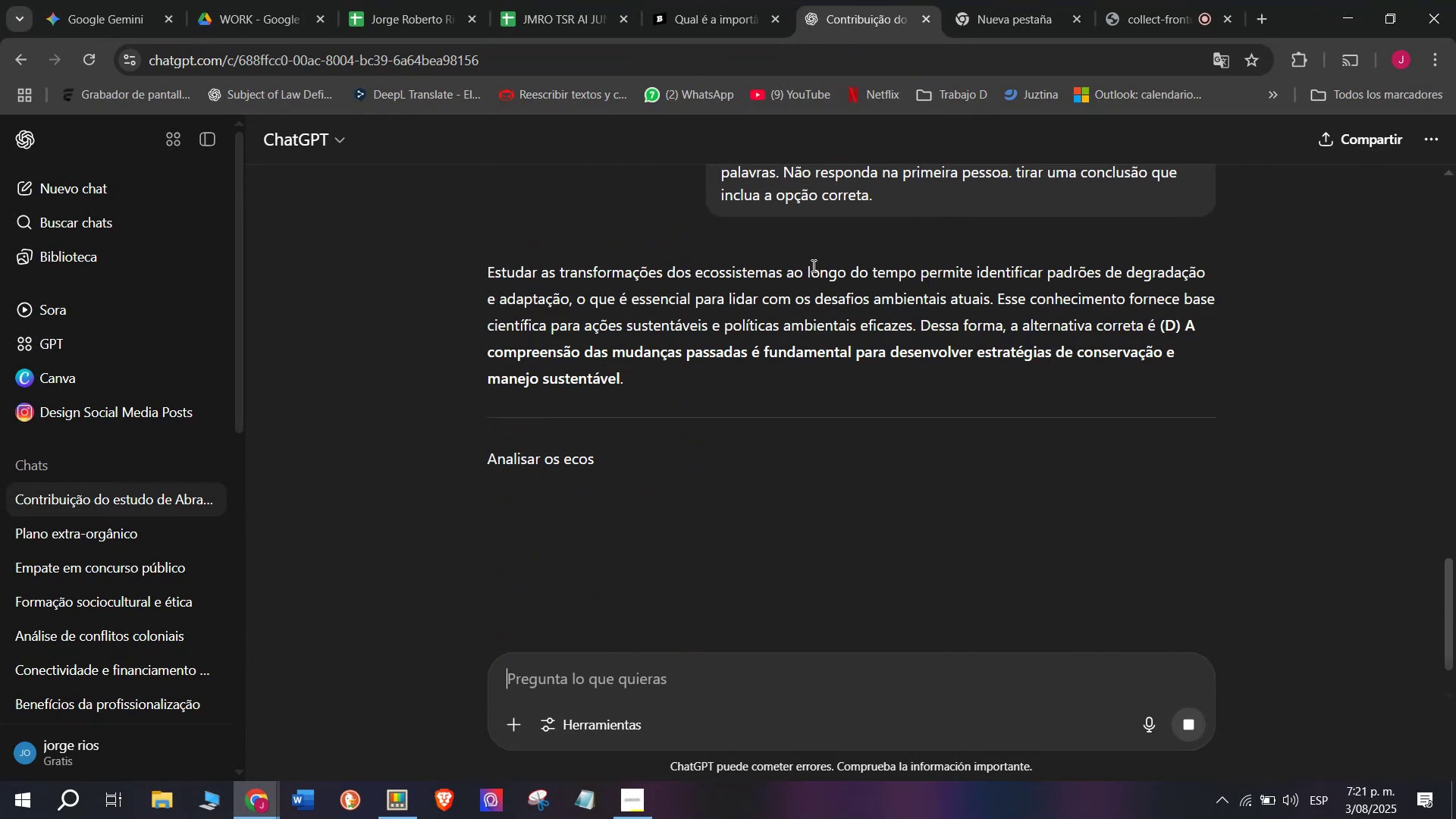 
left_click([913, 331])
 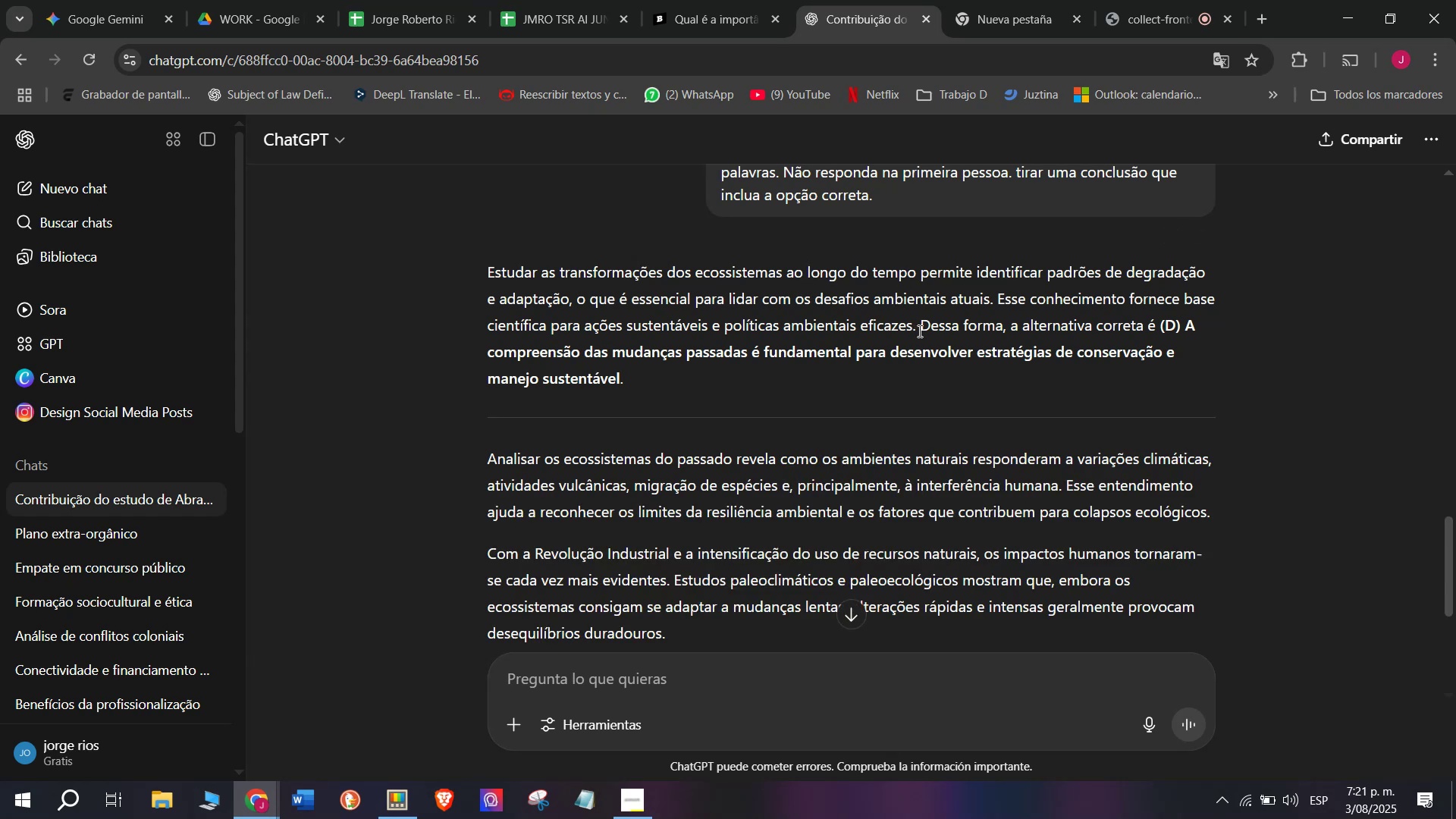 
left_click_drag(start_coordinate=[920, 325], to_coordinate=[479, 270])
 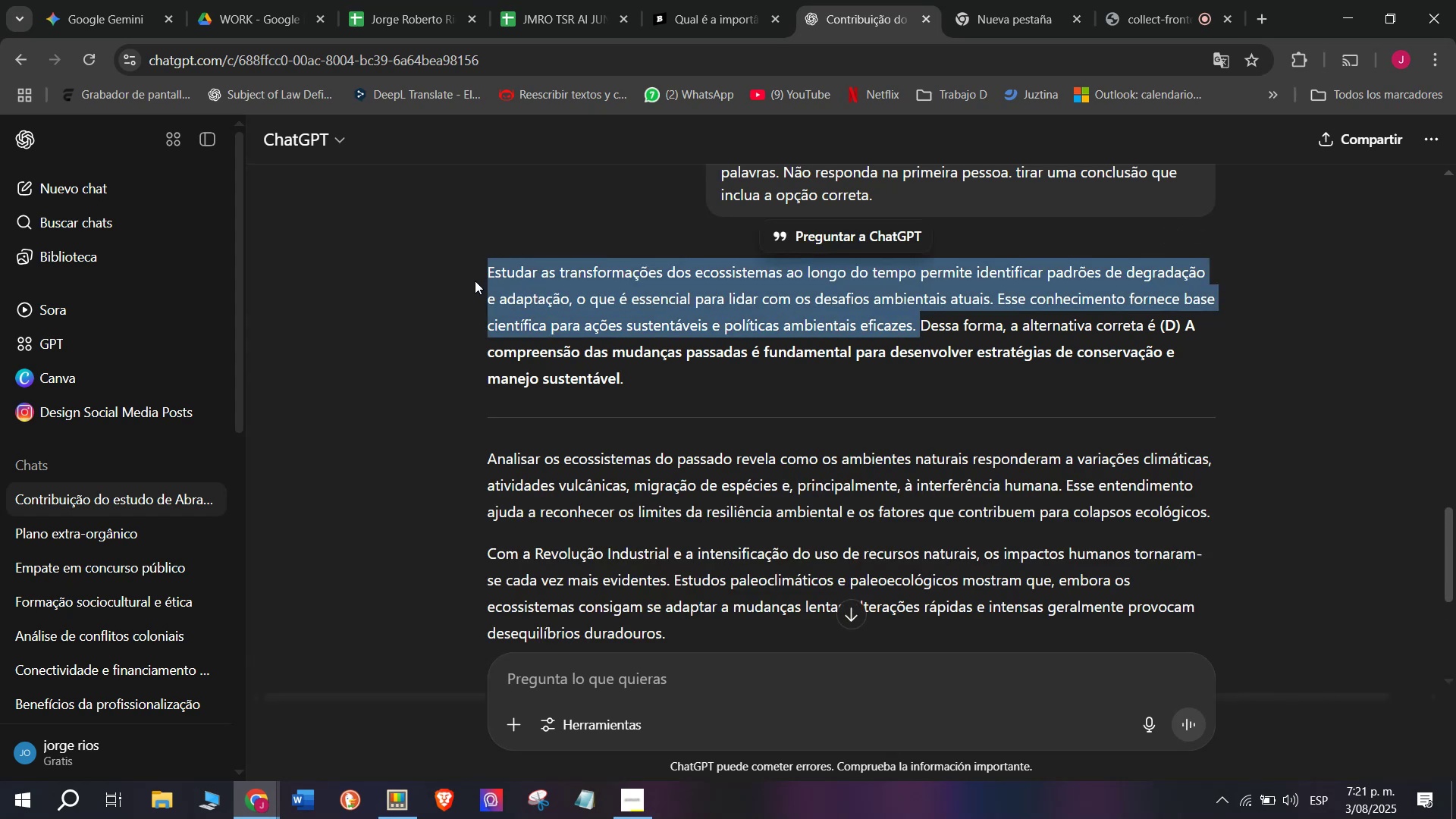 
key(Control+C)
 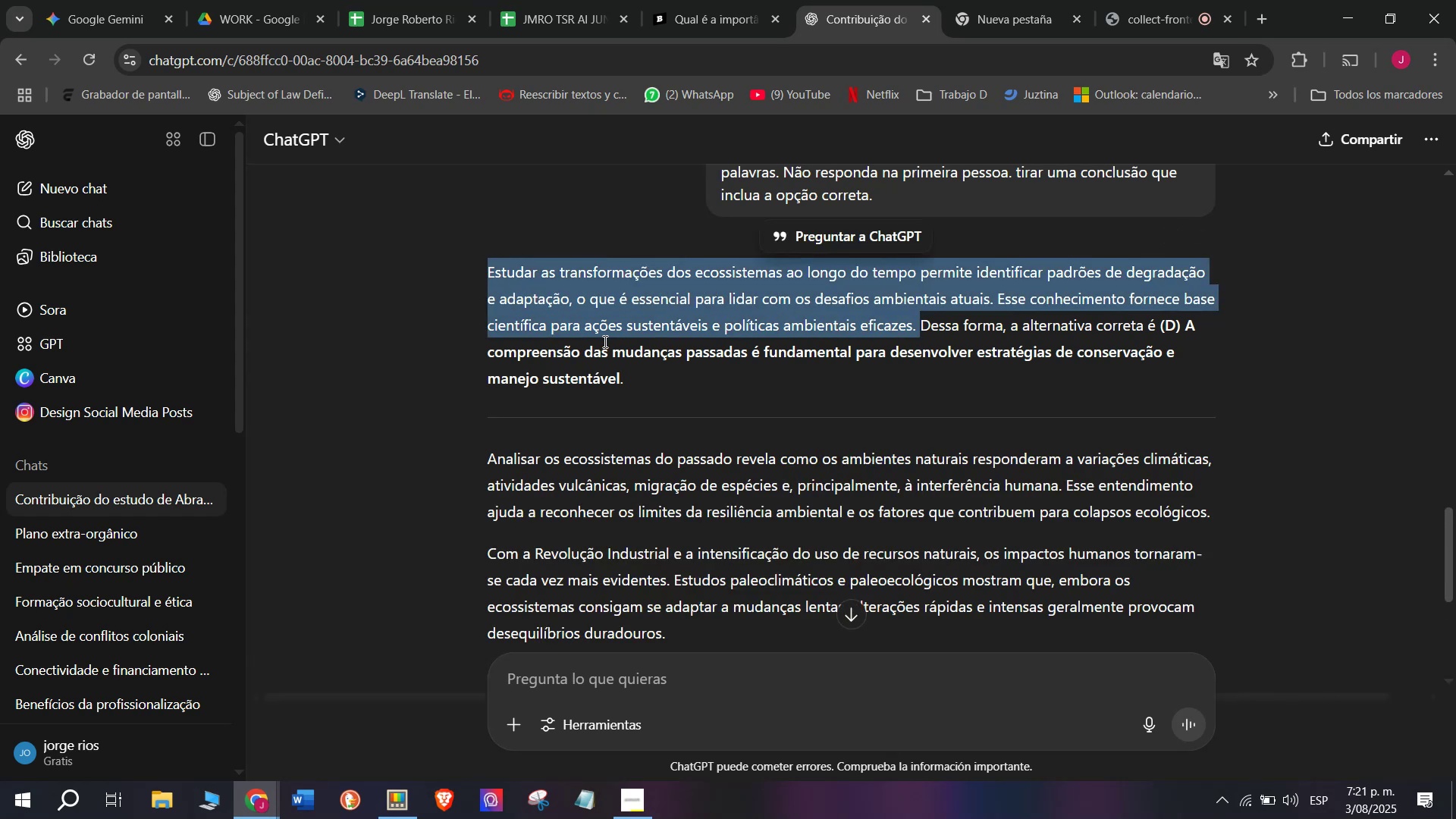 
scroll: coordinate [604, 341], scroll_direction: down, amount: 1.0
 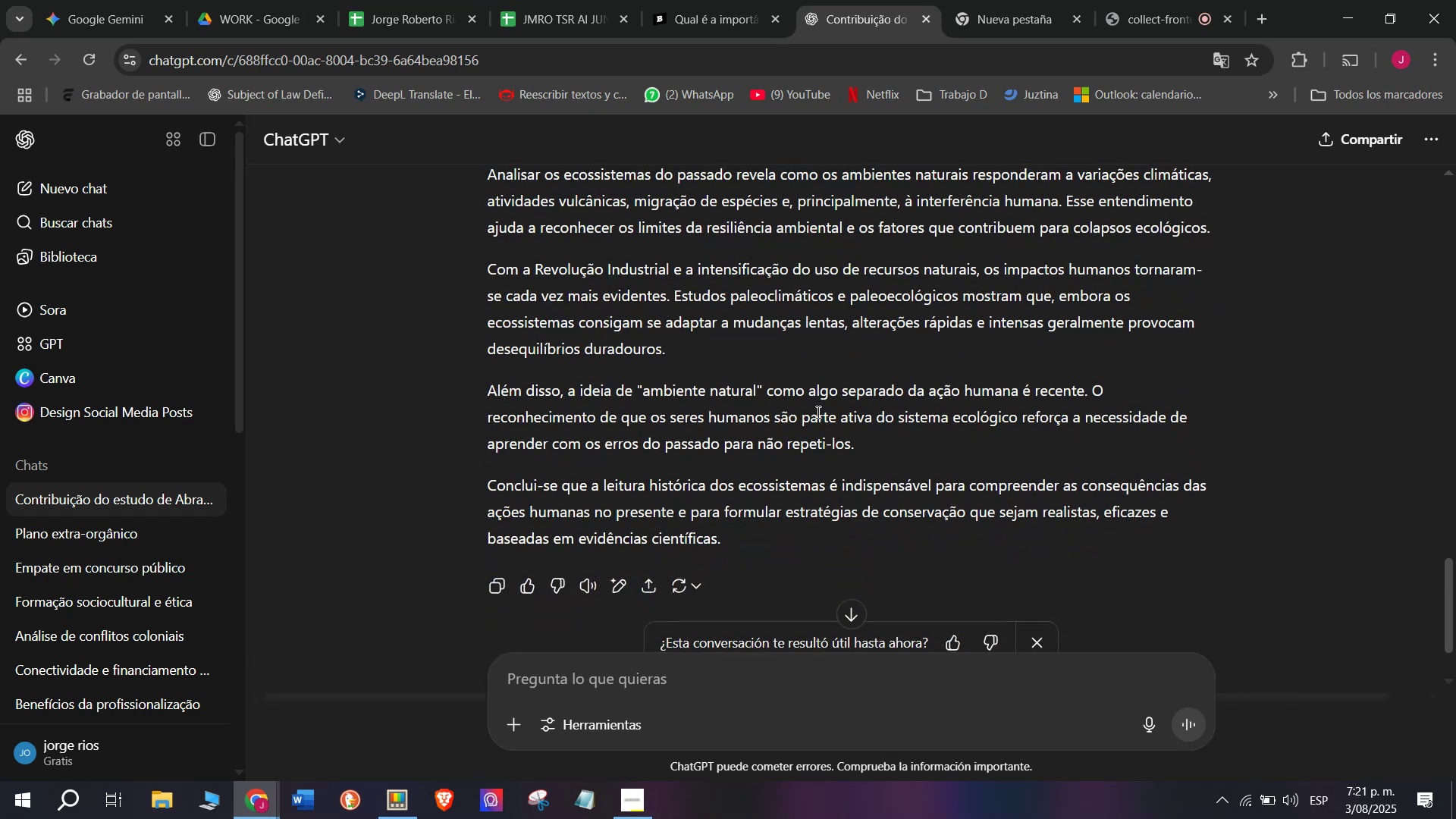 
left_click_drag(start_coordinate=[880, 443], to_coordinate=[482, 182])
 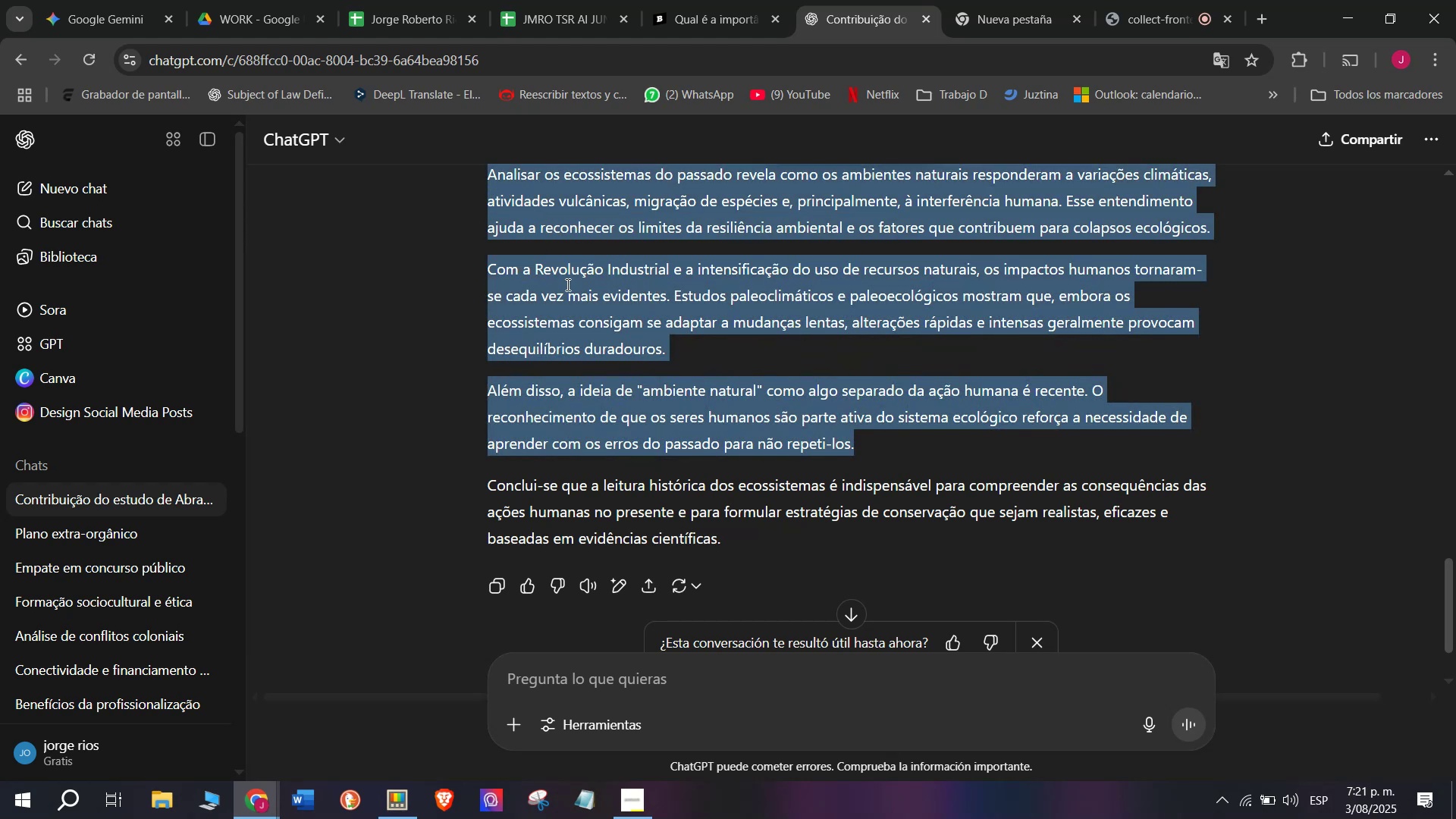 
scroll: coordinate [568, 285], scroll_direction: up, amount: 1.0
 